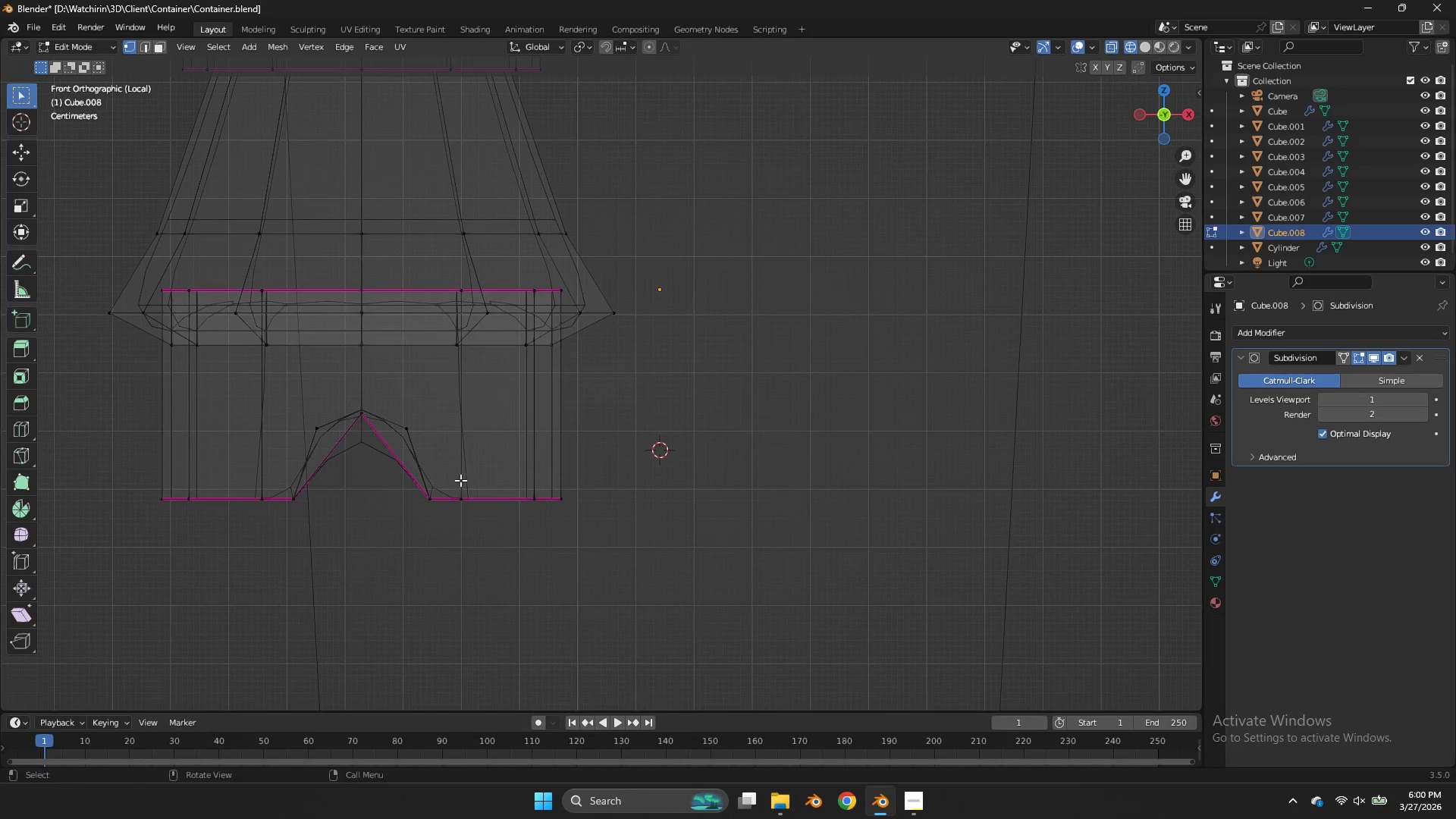 
left_click_drag(start_coordinate=[652, 481], to_coordinate=[52, 553])
 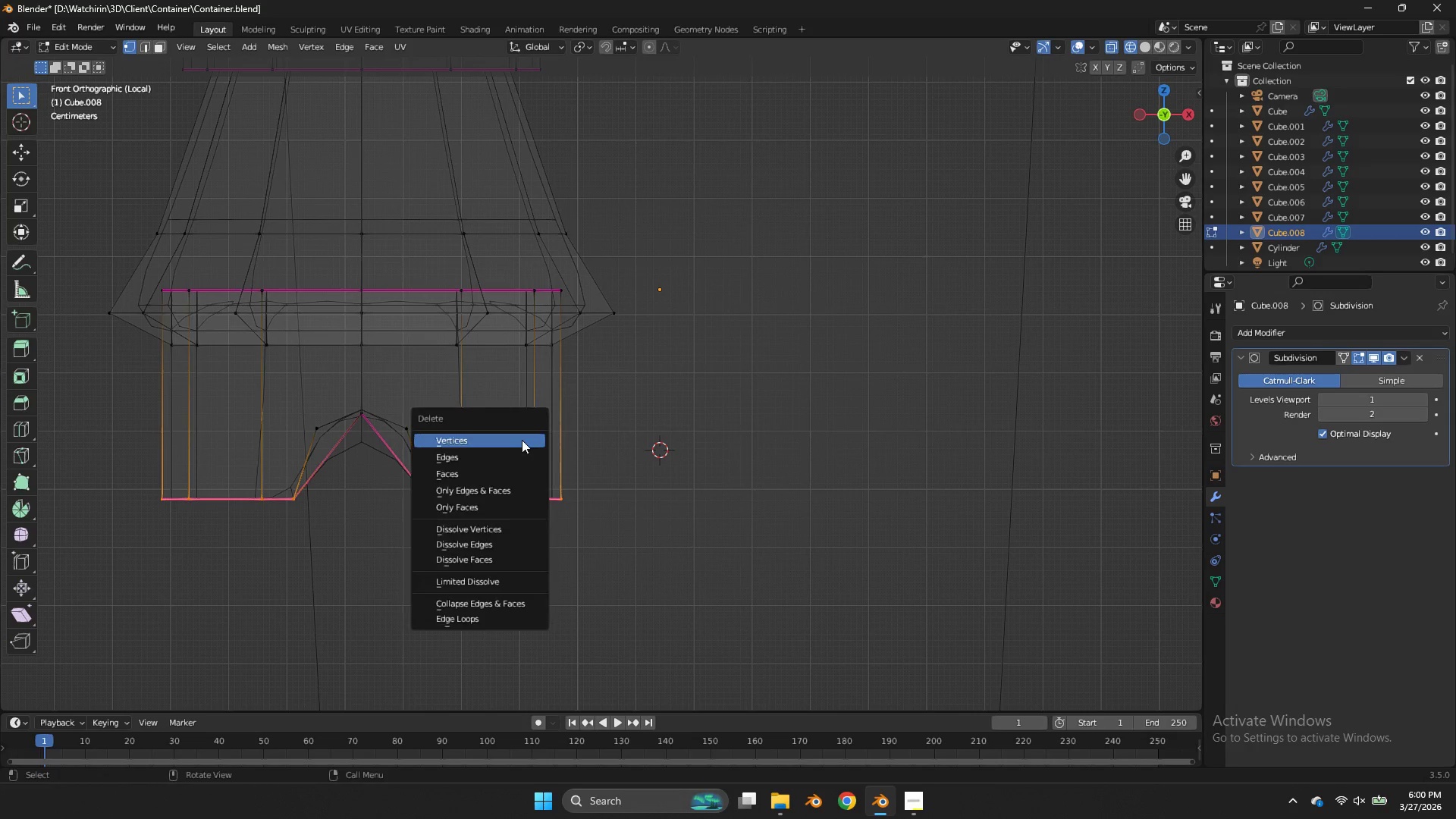 
key(X)
 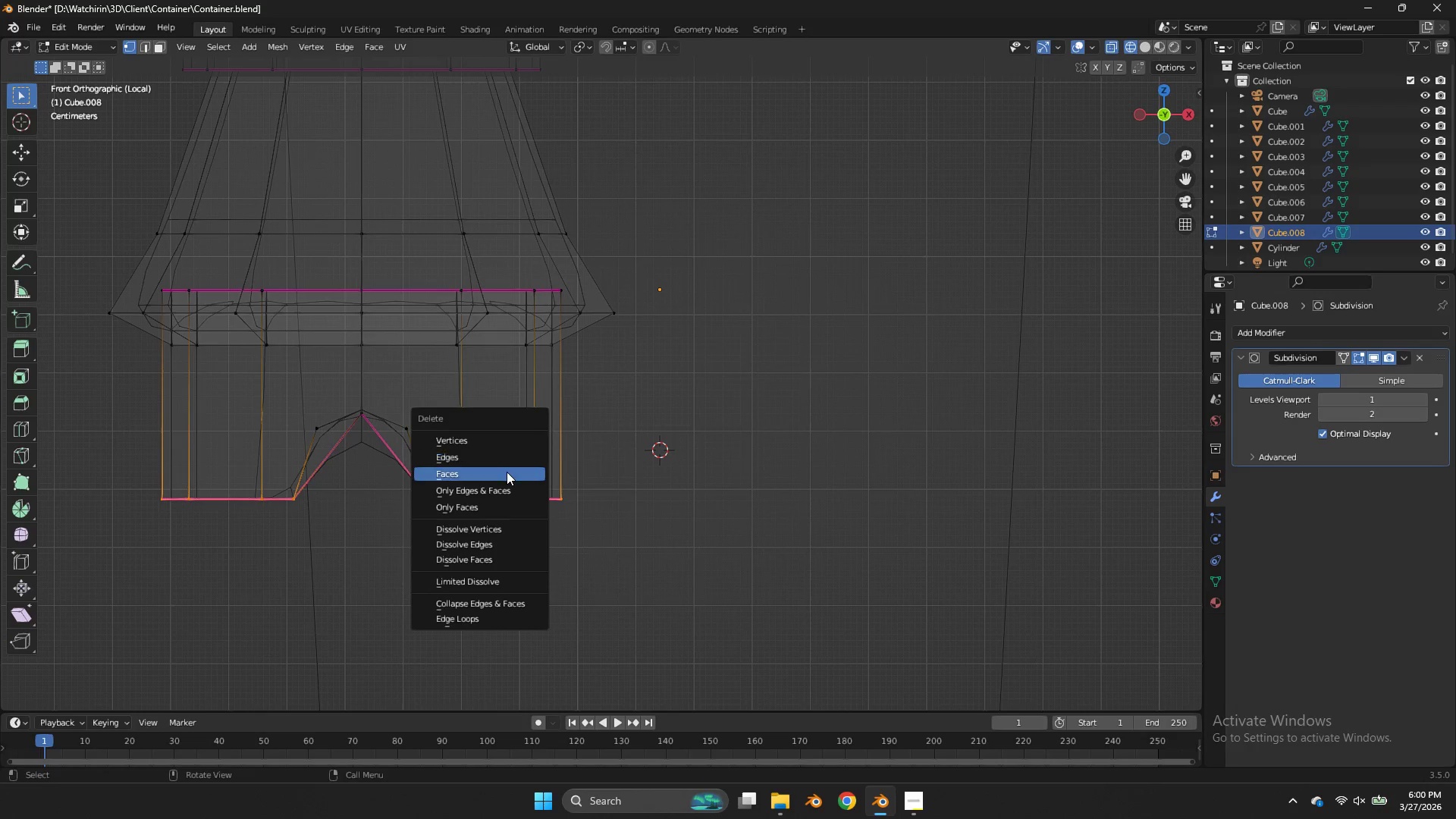 
left_click([507, 472])
 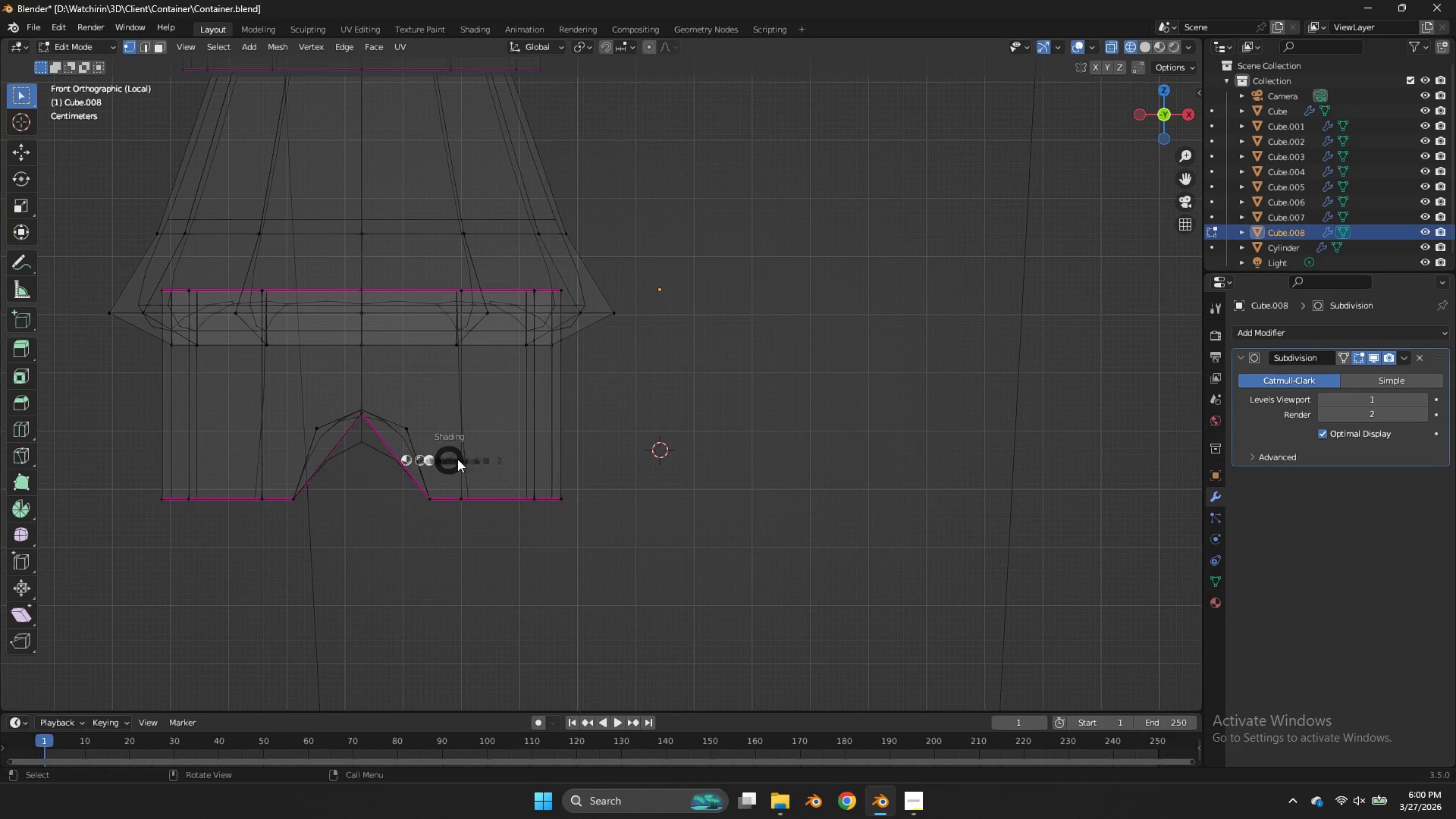 
type(zzs)
 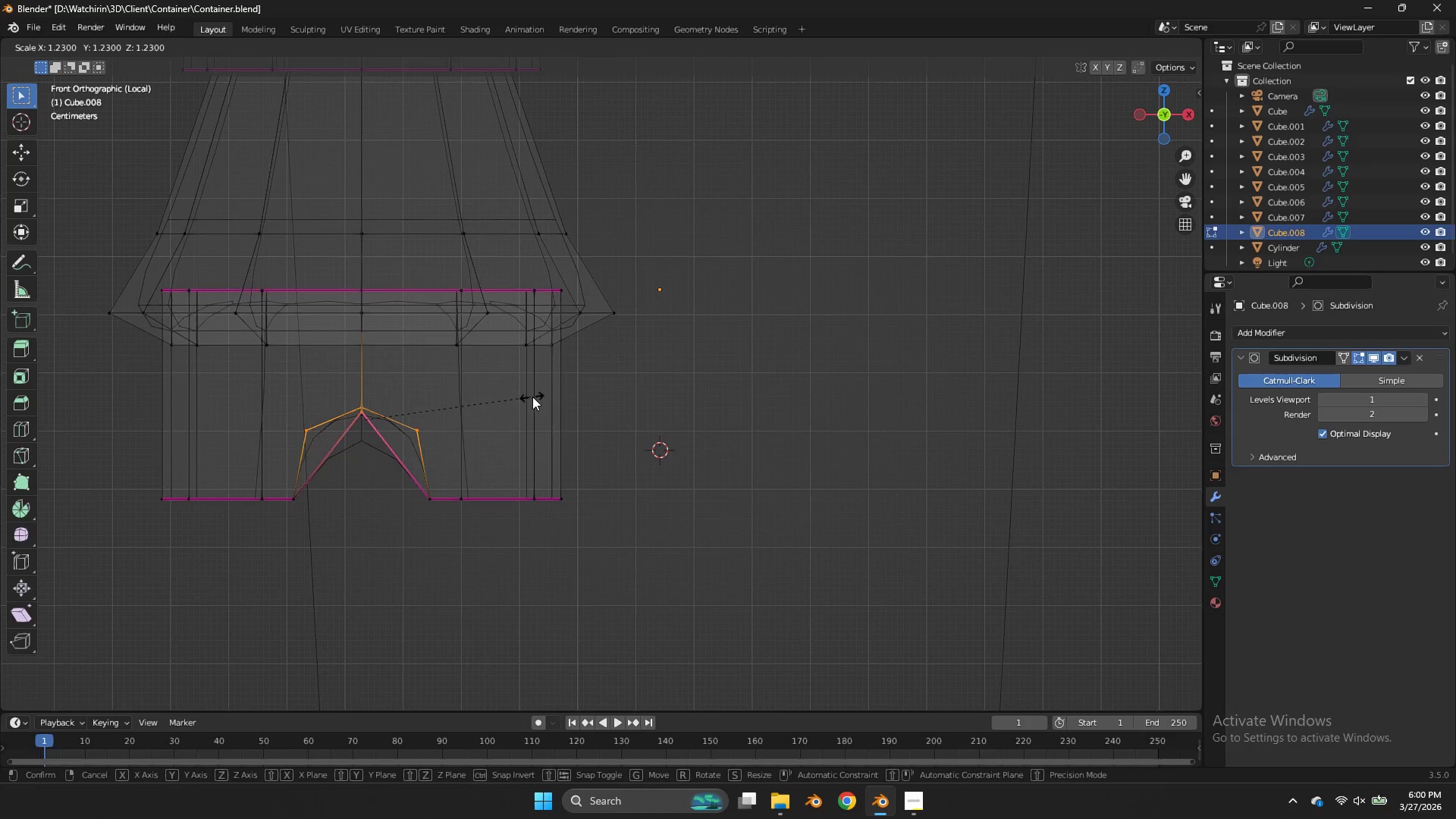 
left_click_drag(start_coordinate=[431, 395], to_coordinate=[293, 450])
 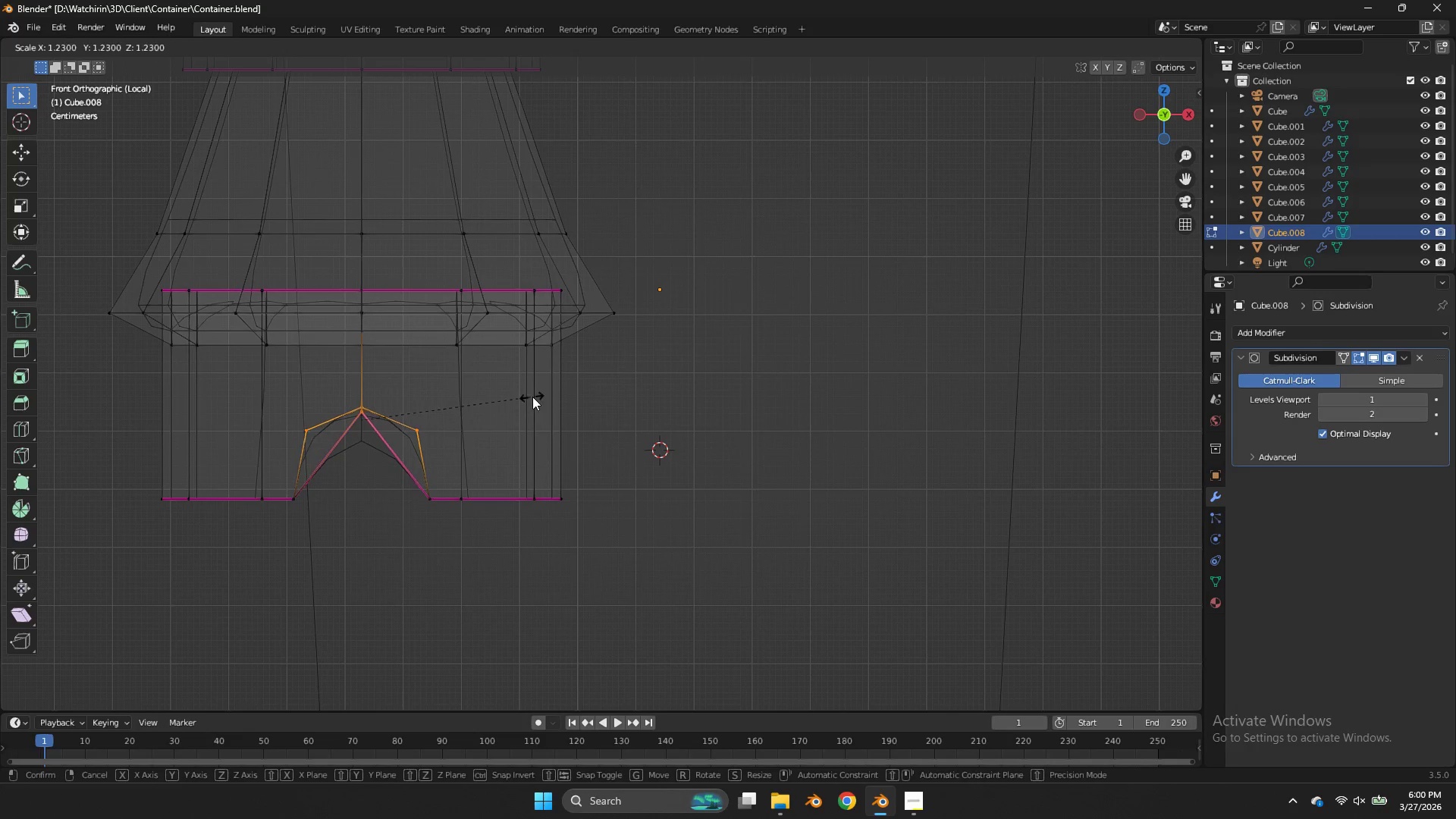 
right_click([548, 392])
 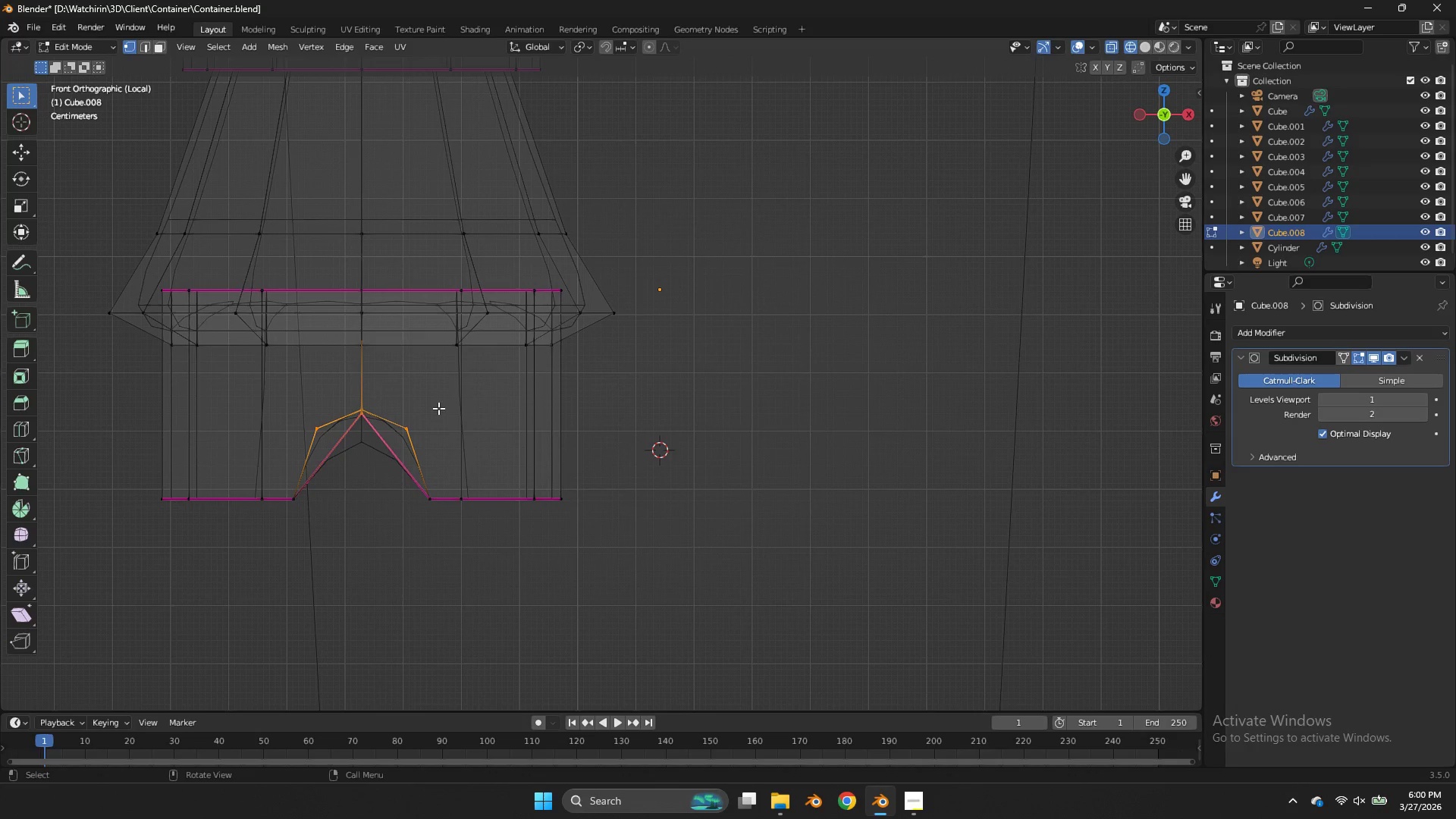 
key(X)
 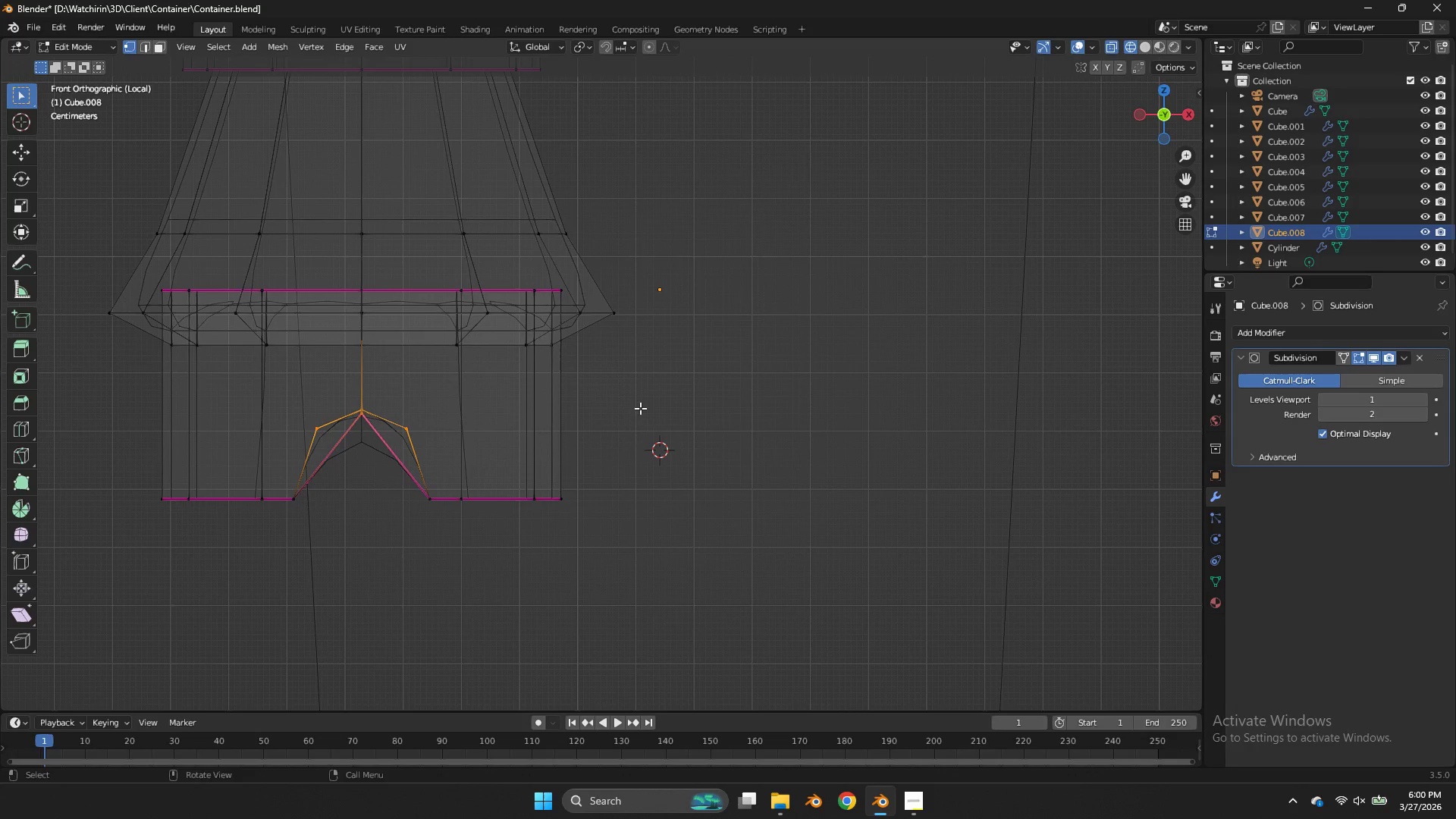 
key(Control+Z)
 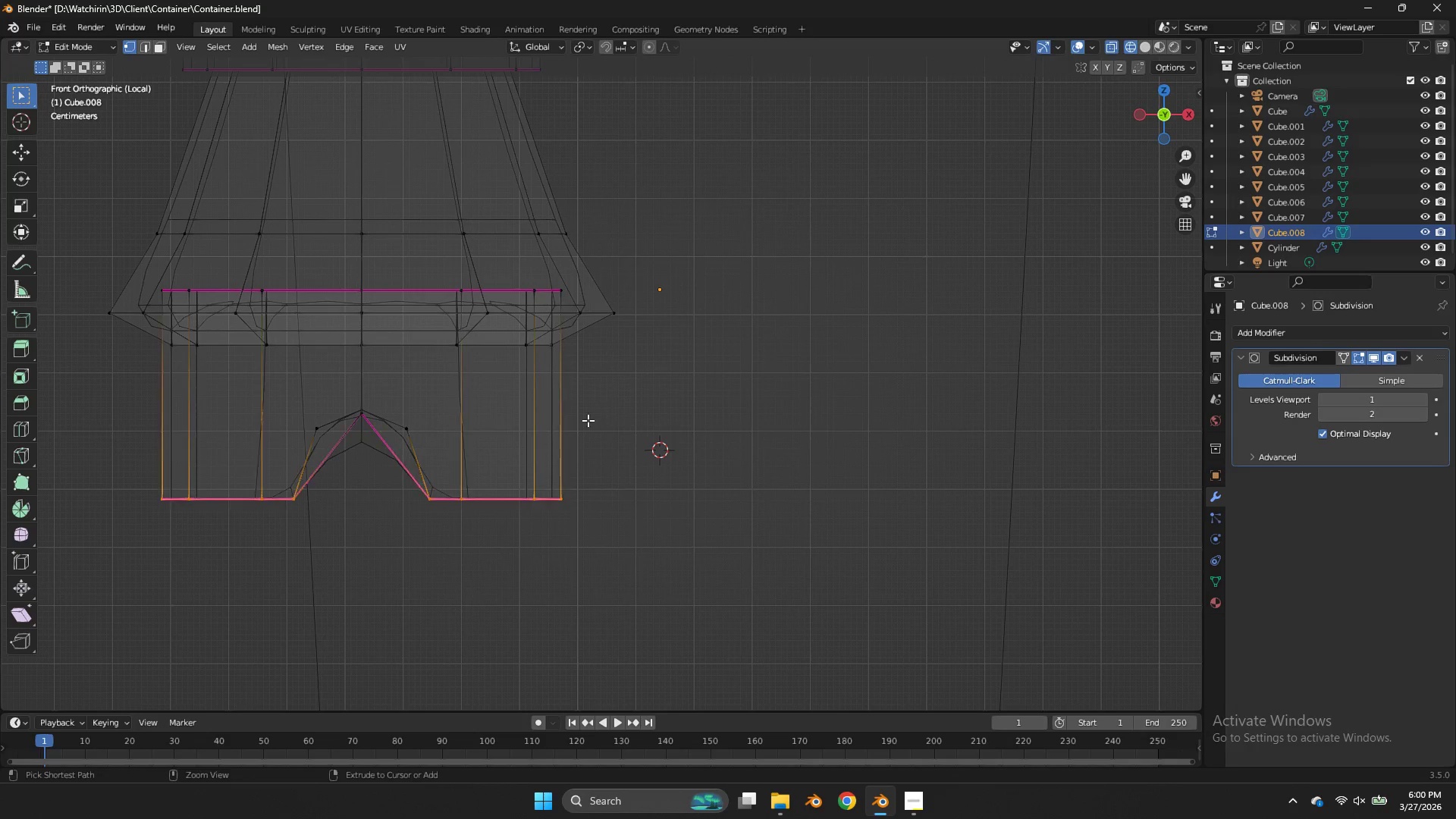 
key(Control+Z)
 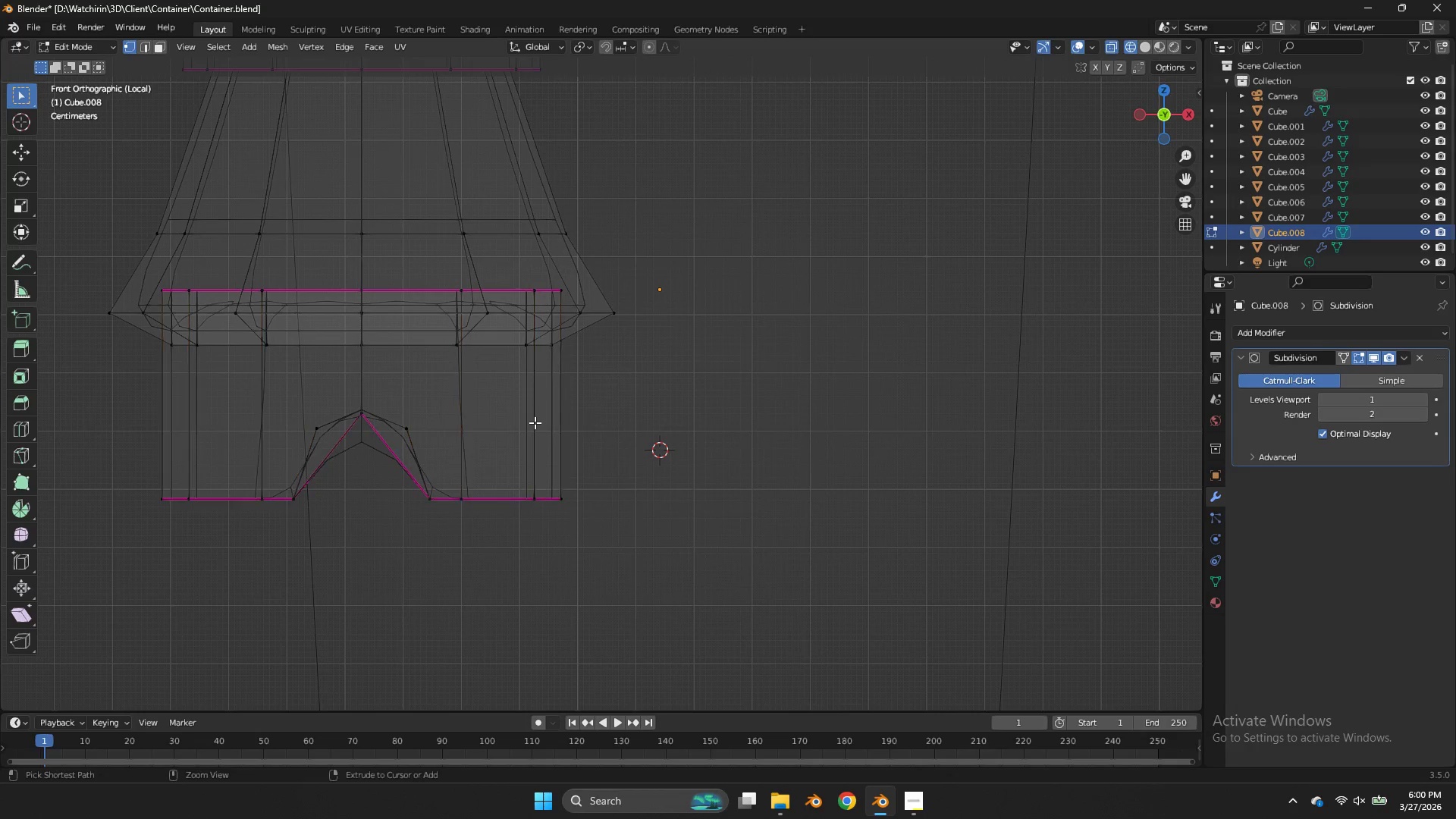 
key(Control+Z)
 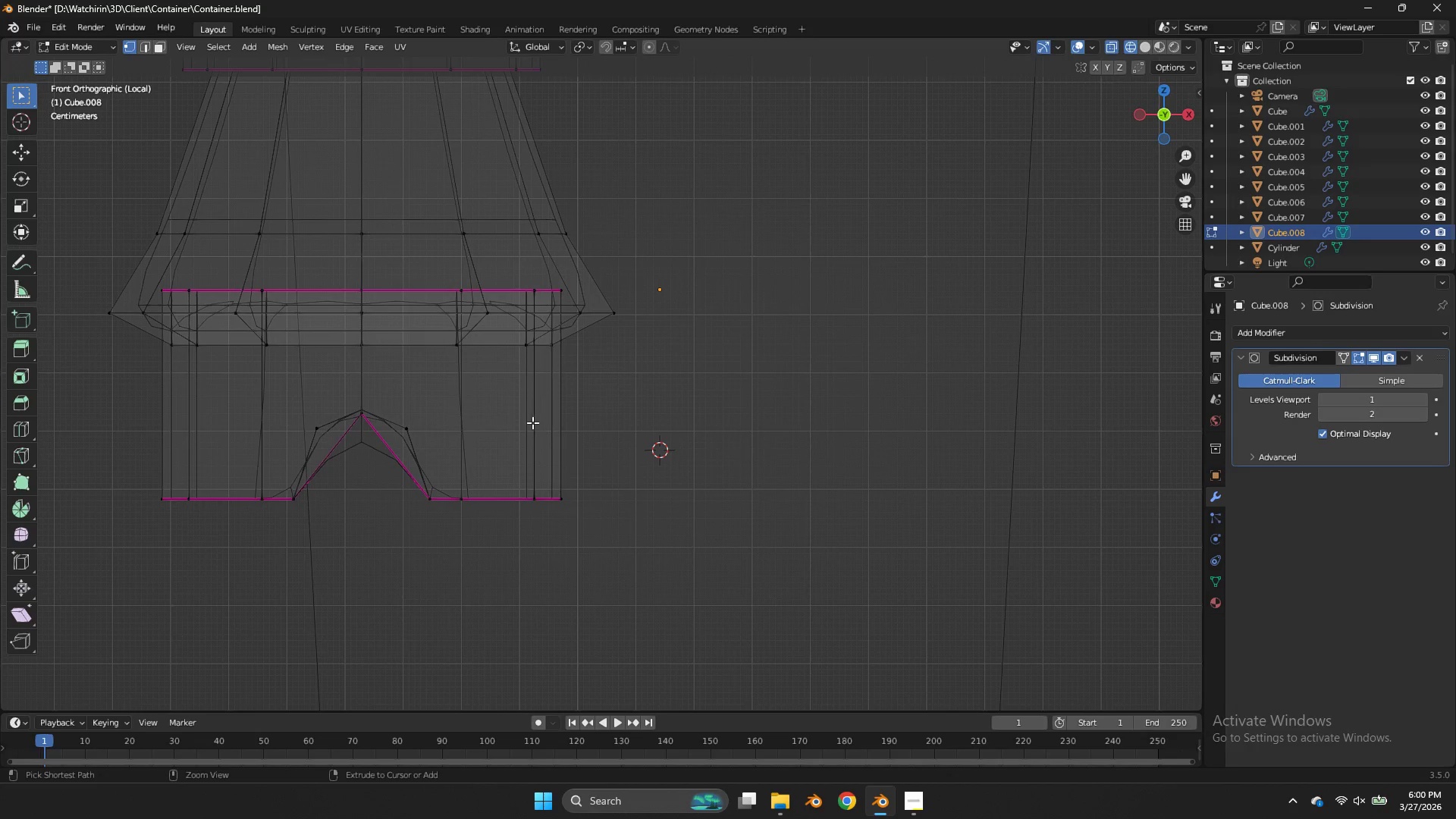 
key(Control+Z)
 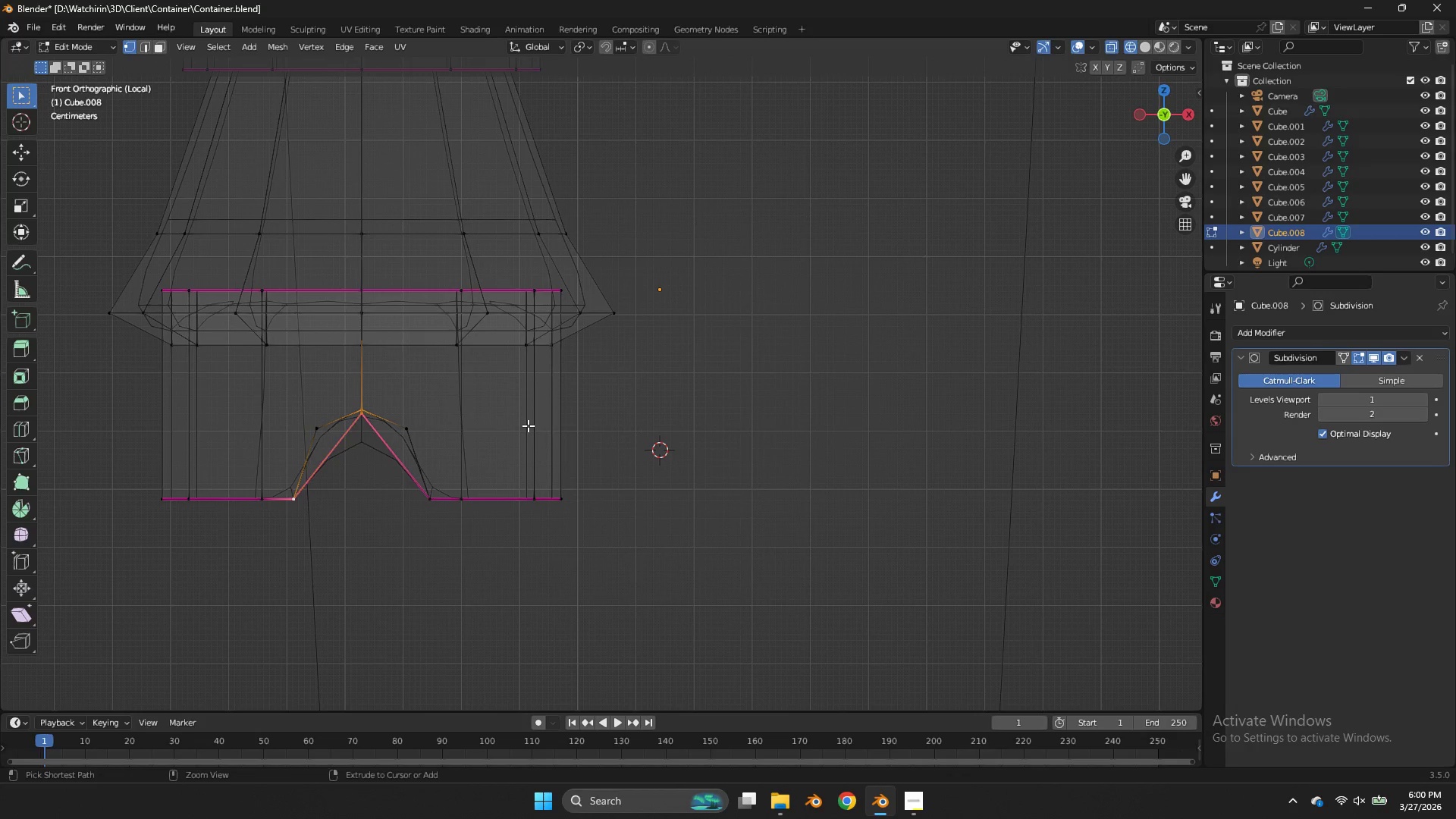 
key(Control+Z)
 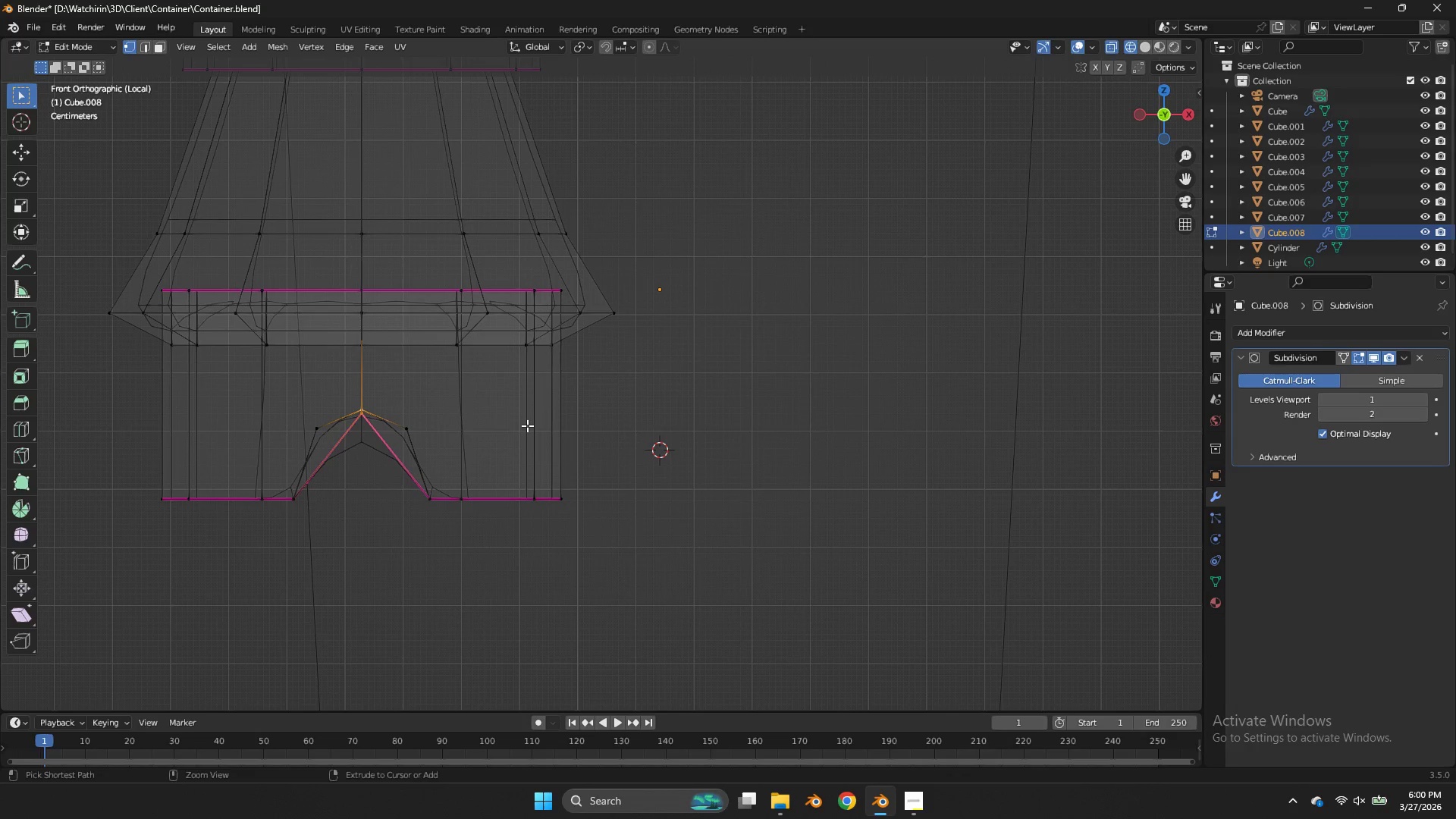 
key(Control+Z)
 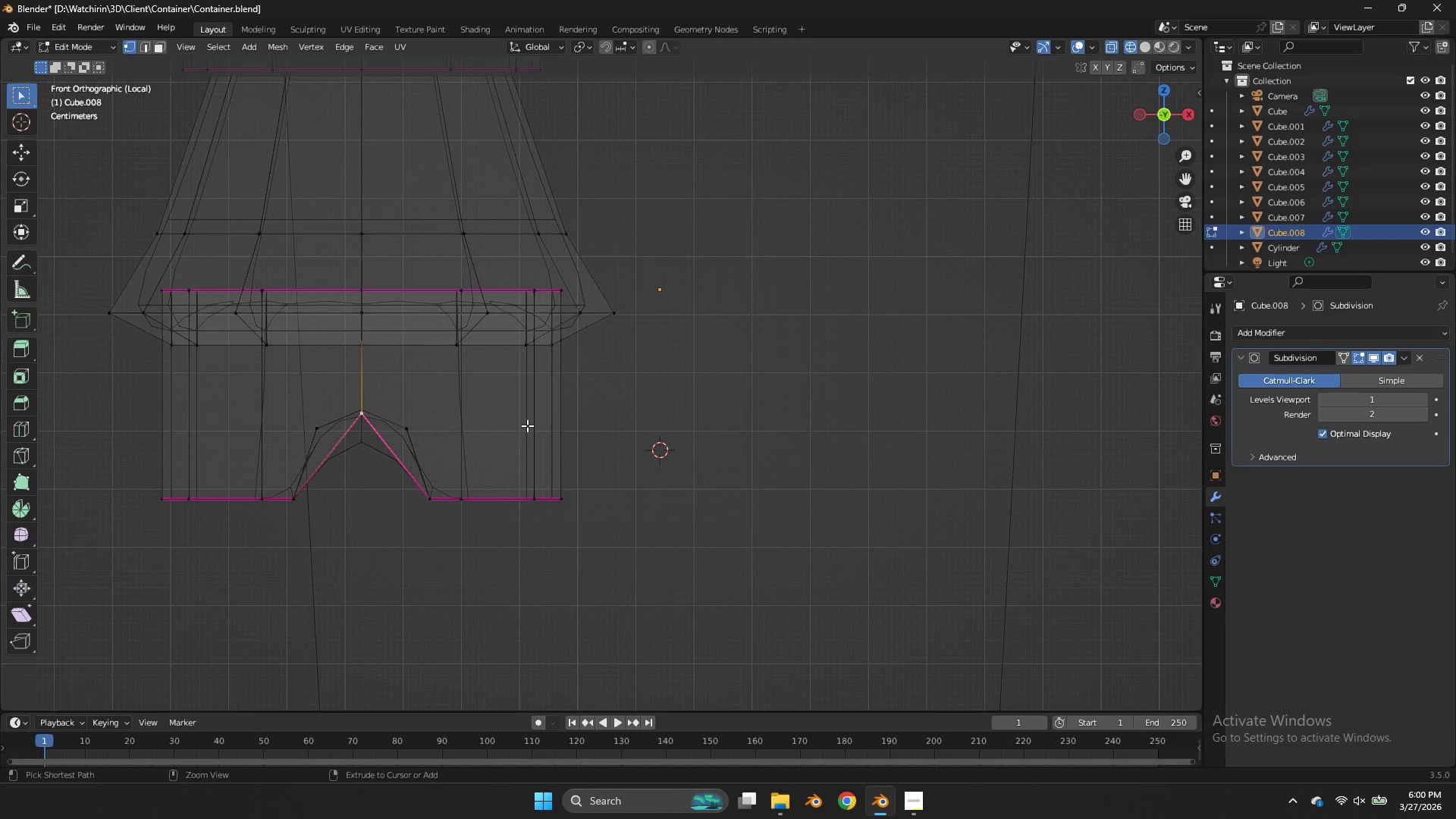 
key(Control+Z)
 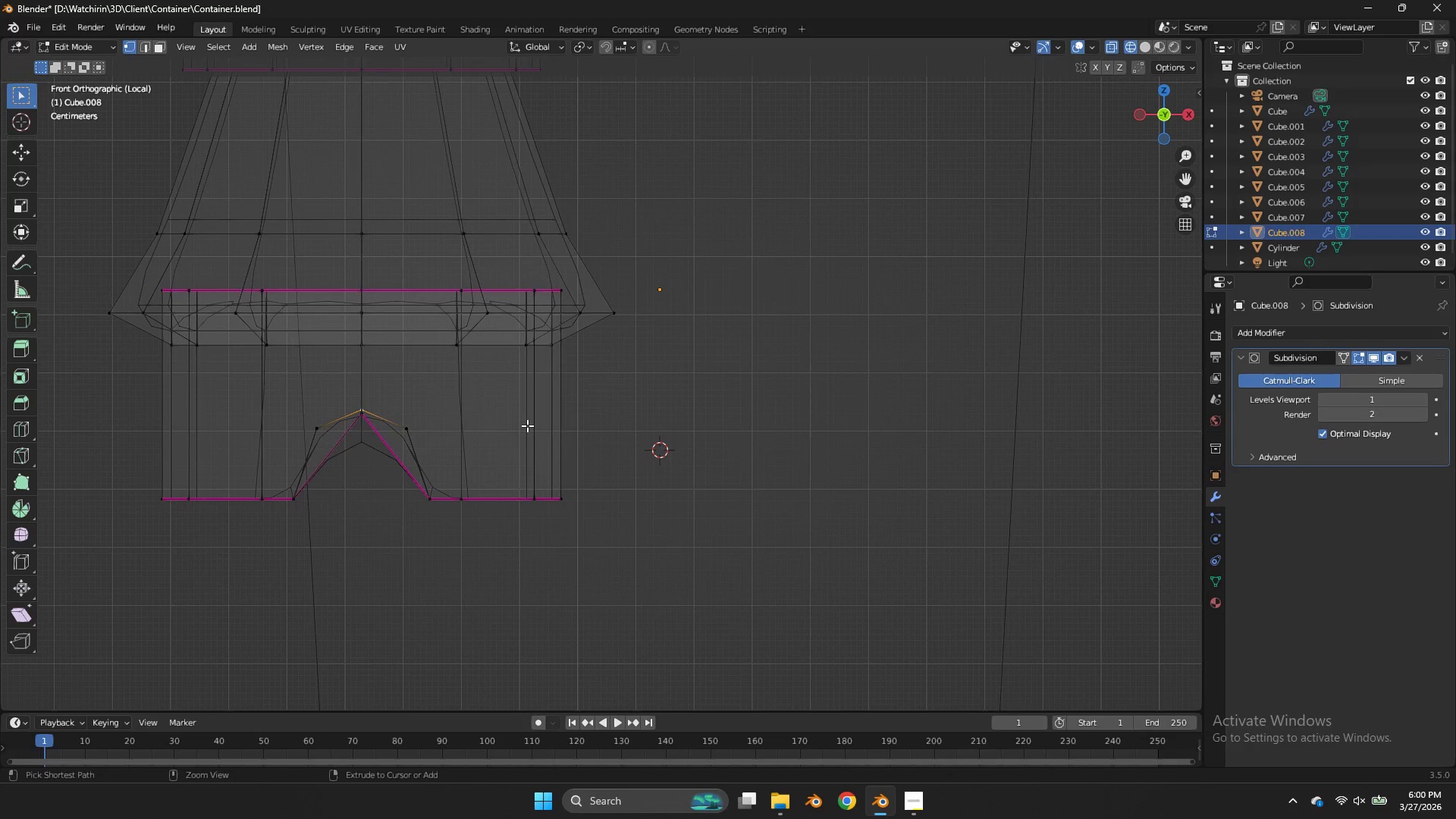 
key(Control+Z)
 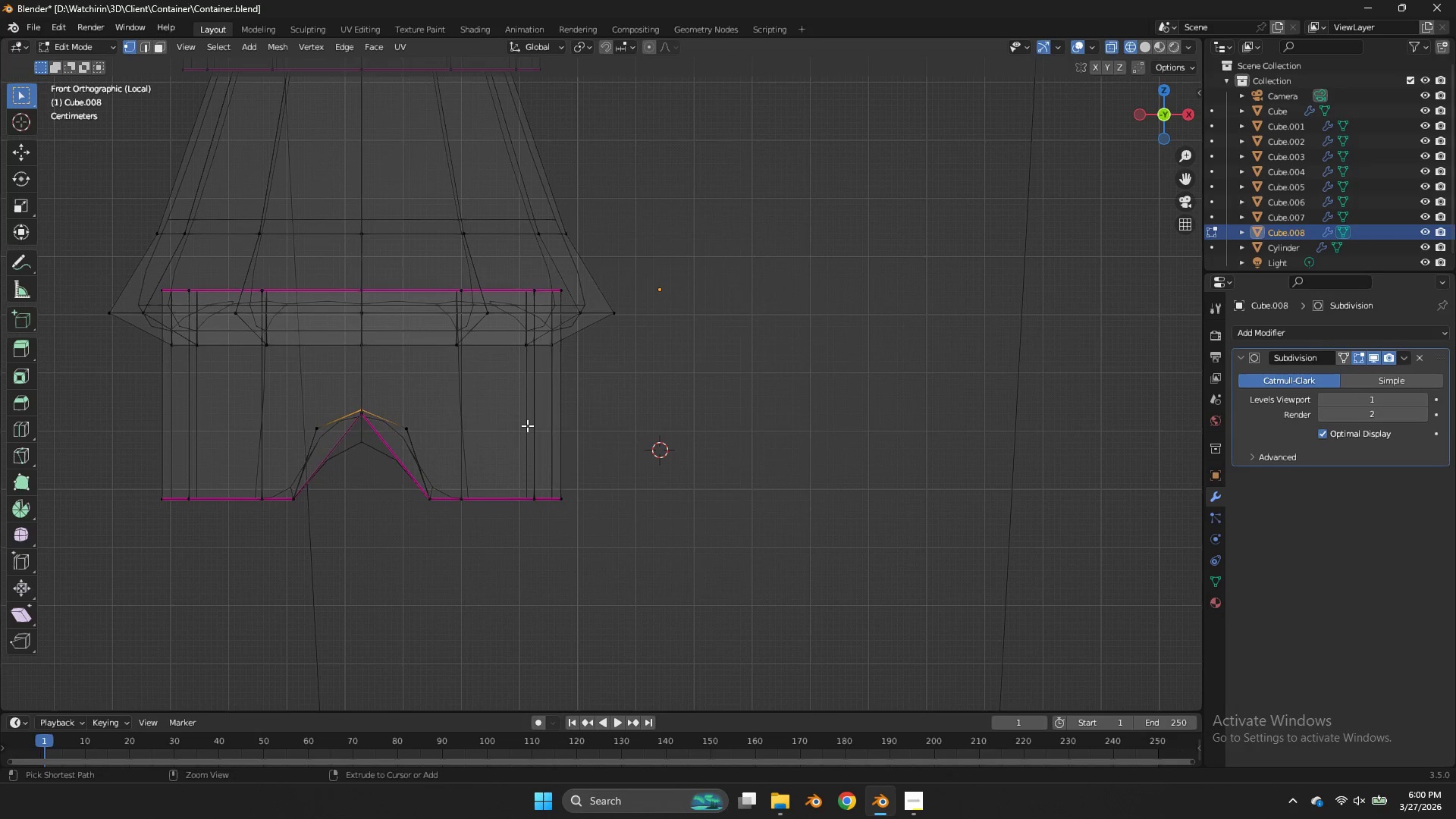 
key(Control+Z)
 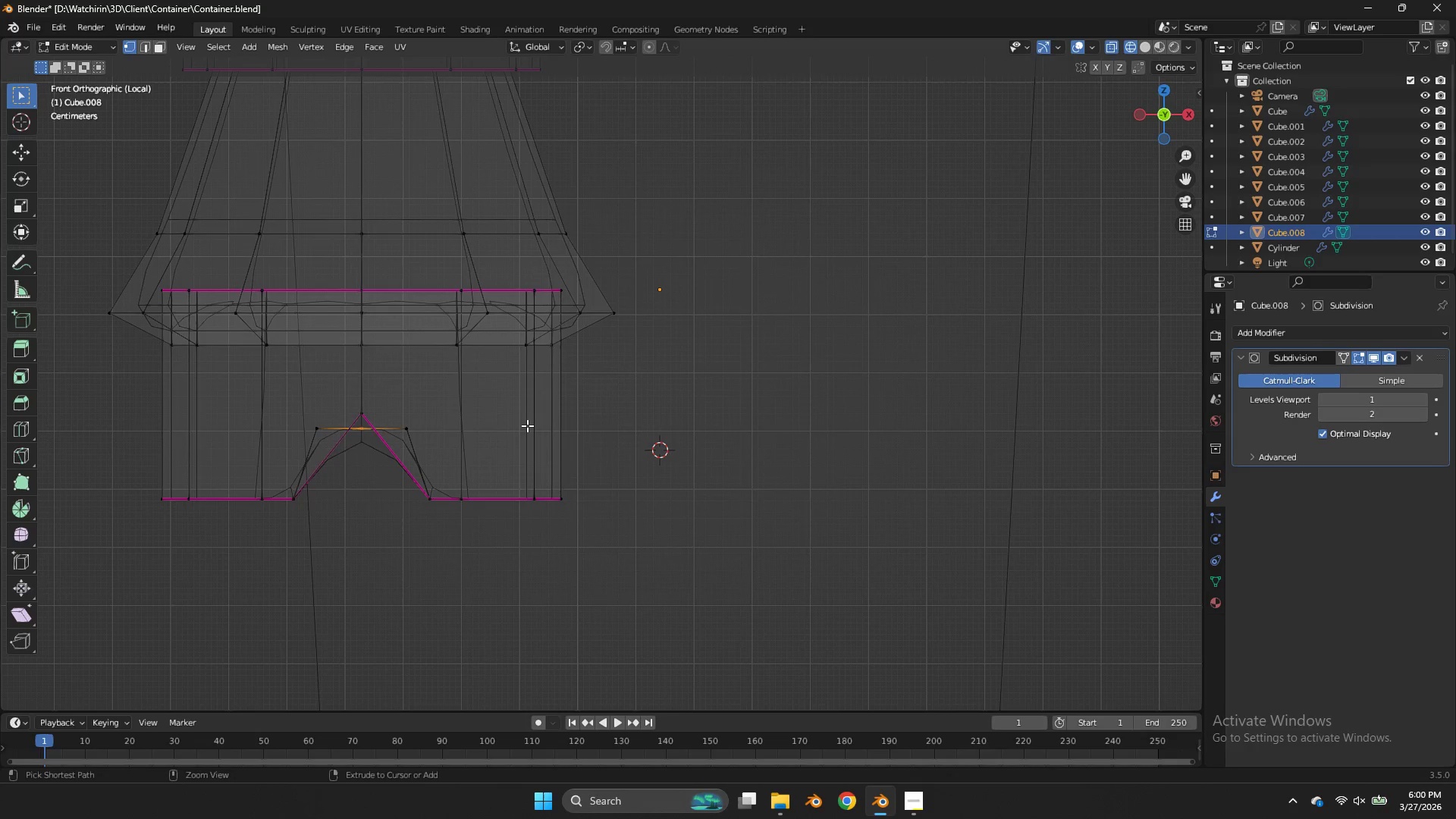 
key(Control+Z)
 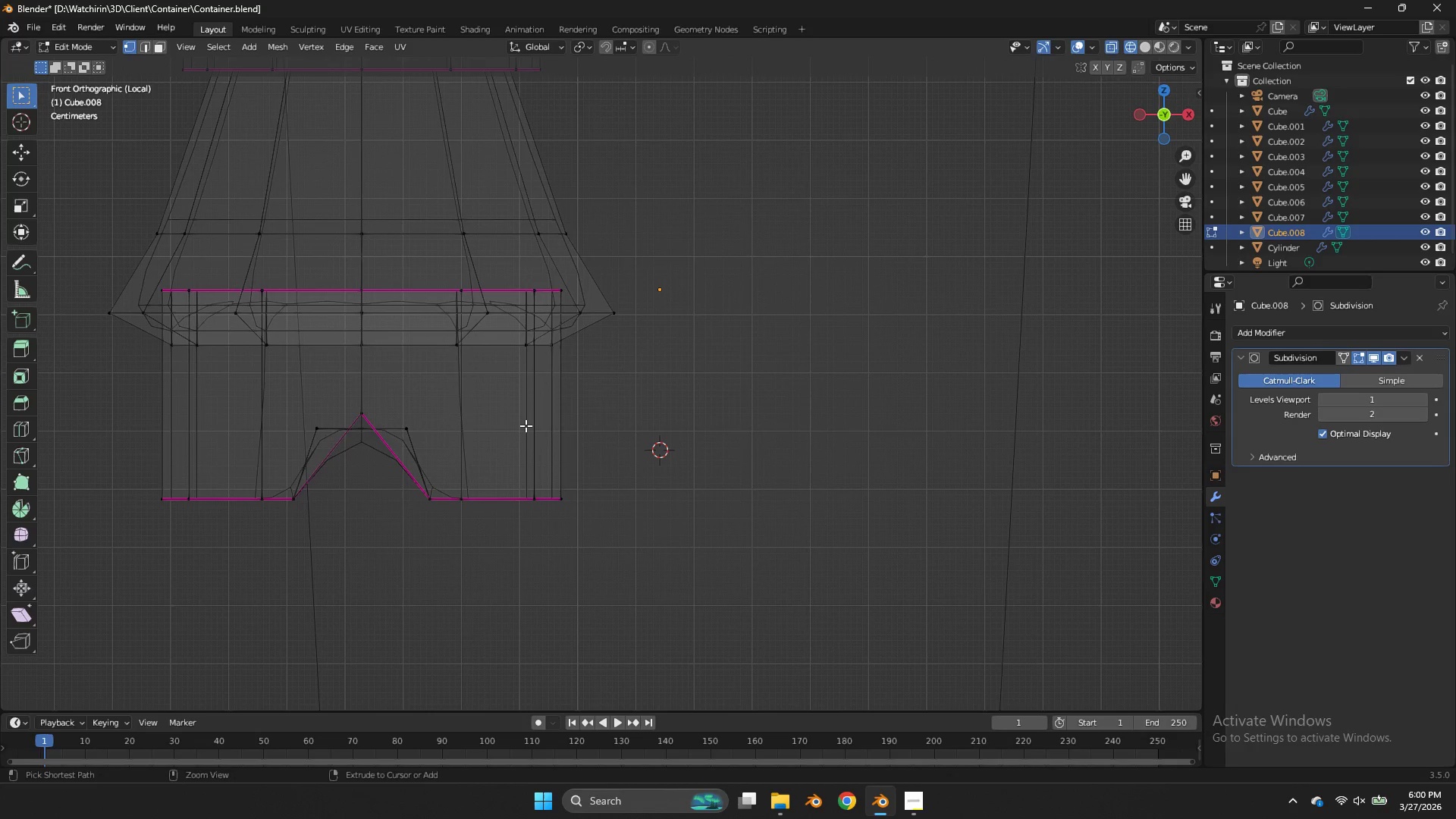 
key(Control+Z)
 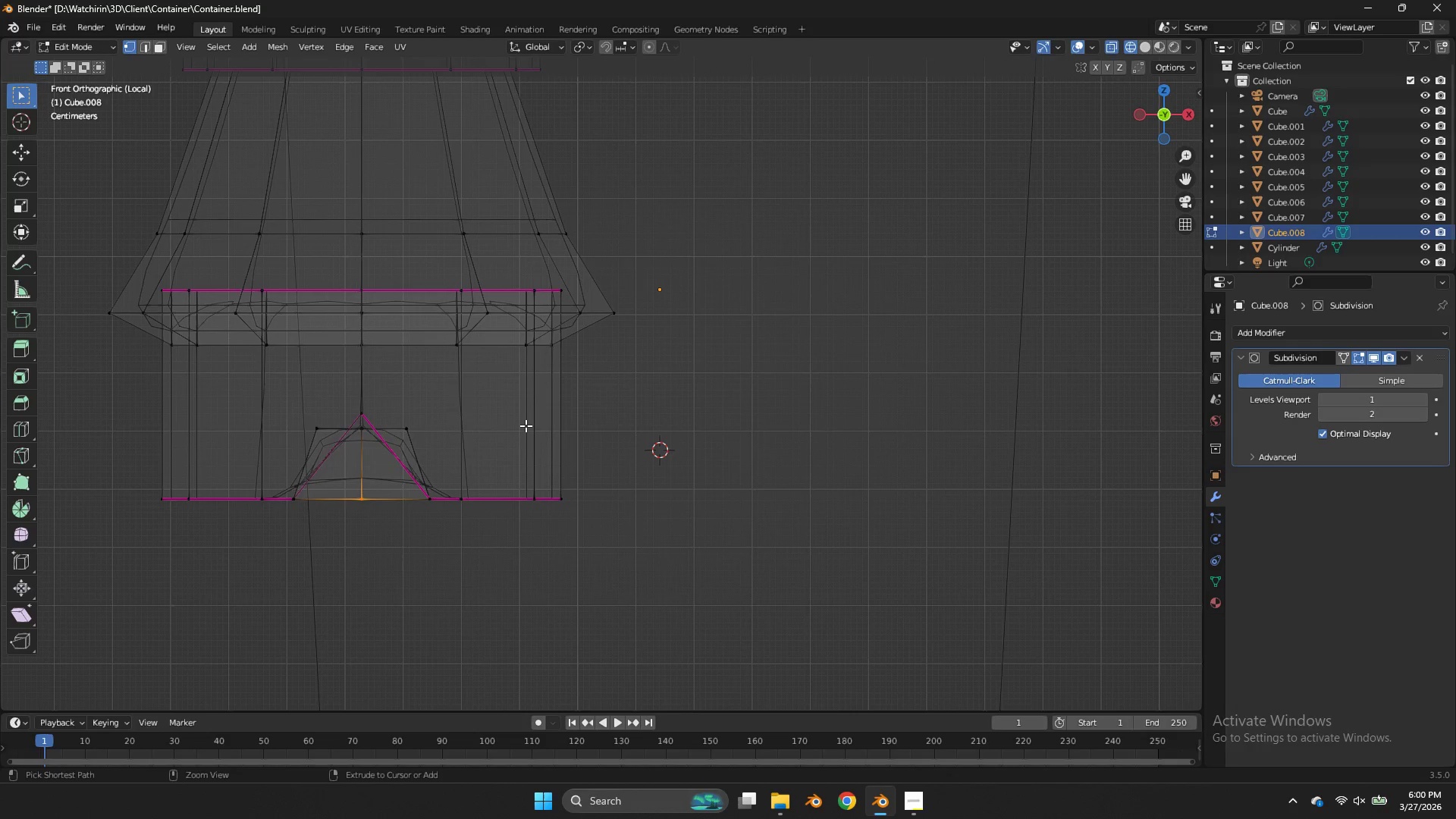 
key(Control+Z)
 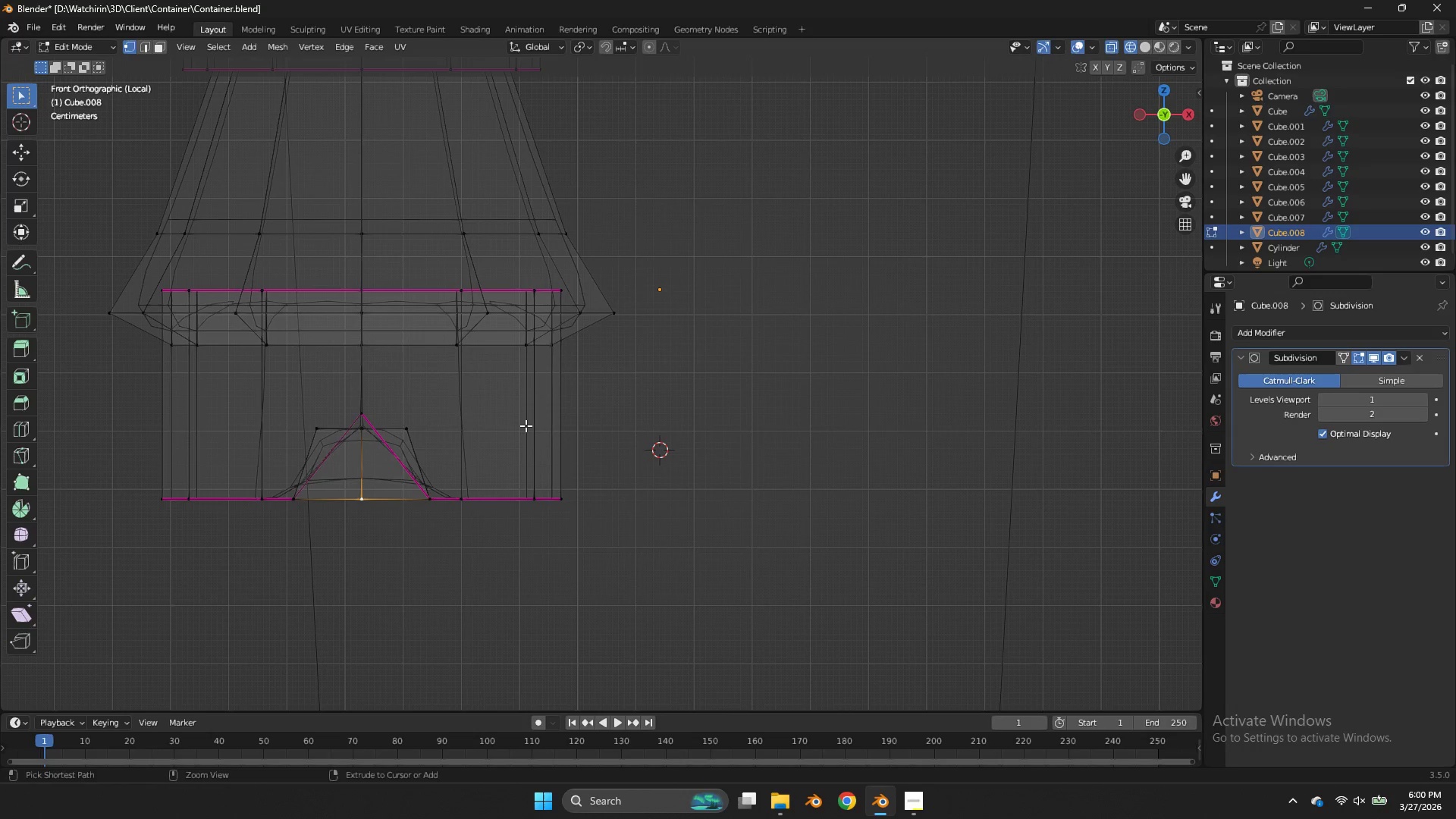 
key(Control+Z)
 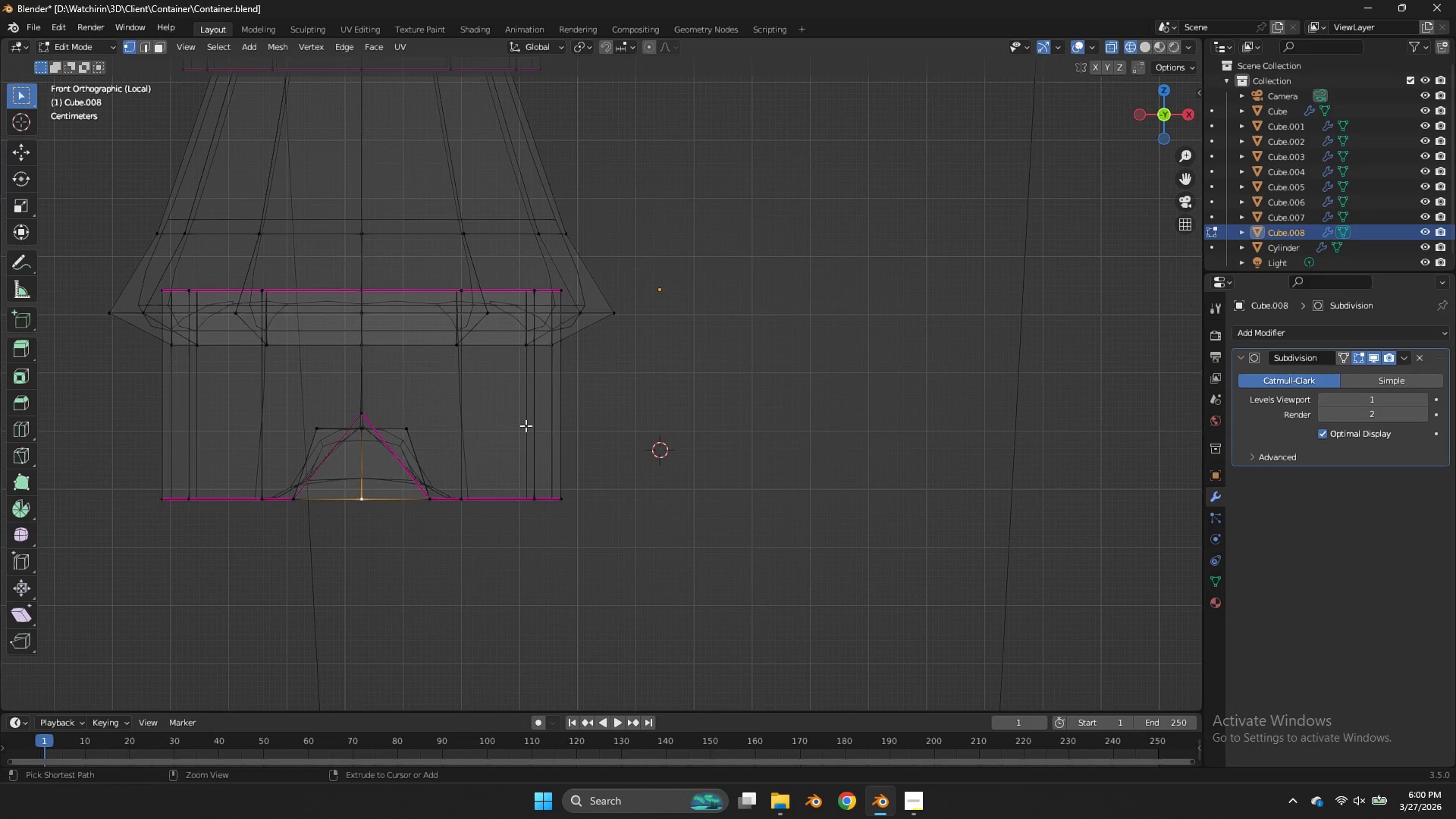 
key(Control+Z)
 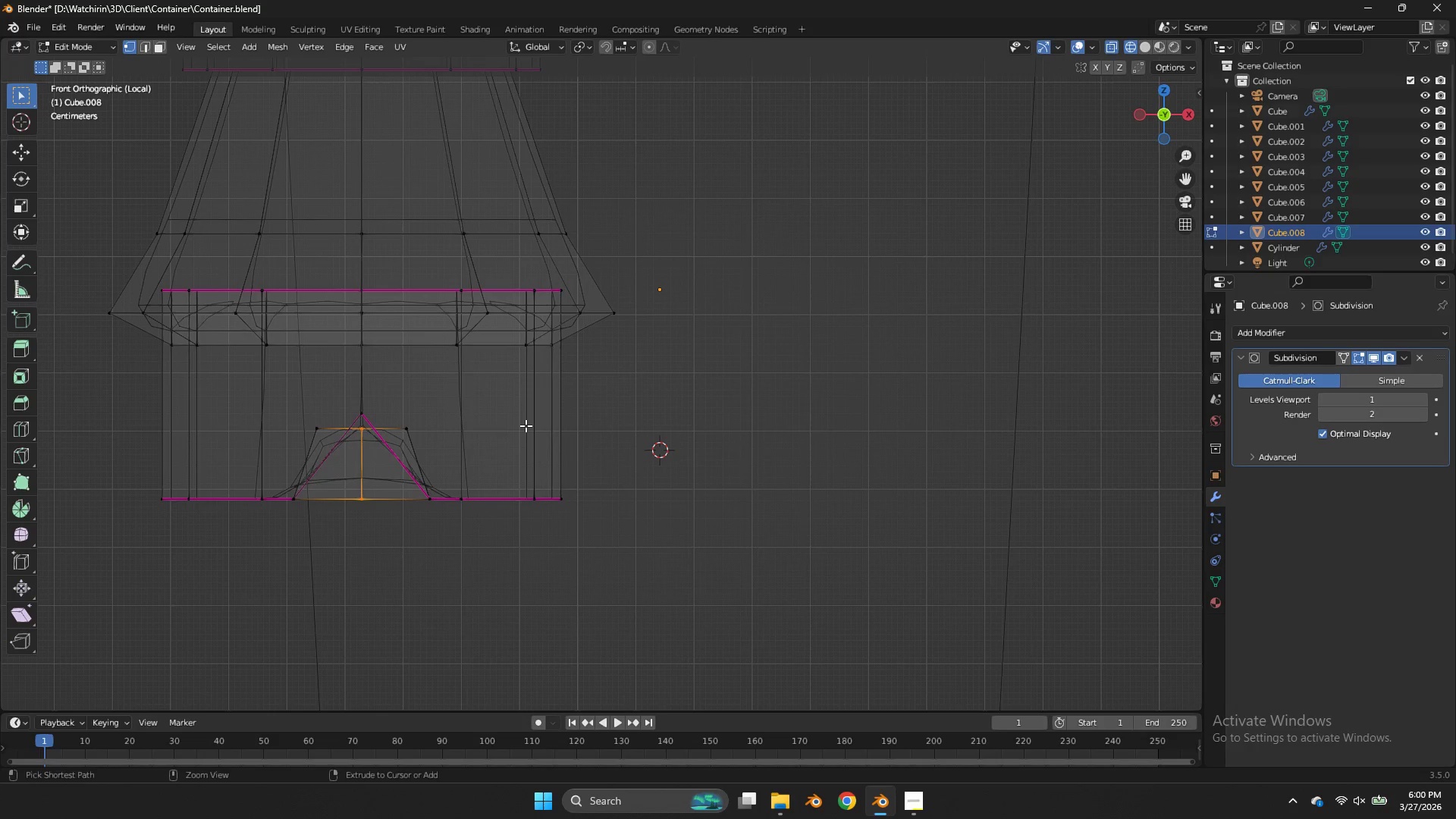 
key(Control+Z)
 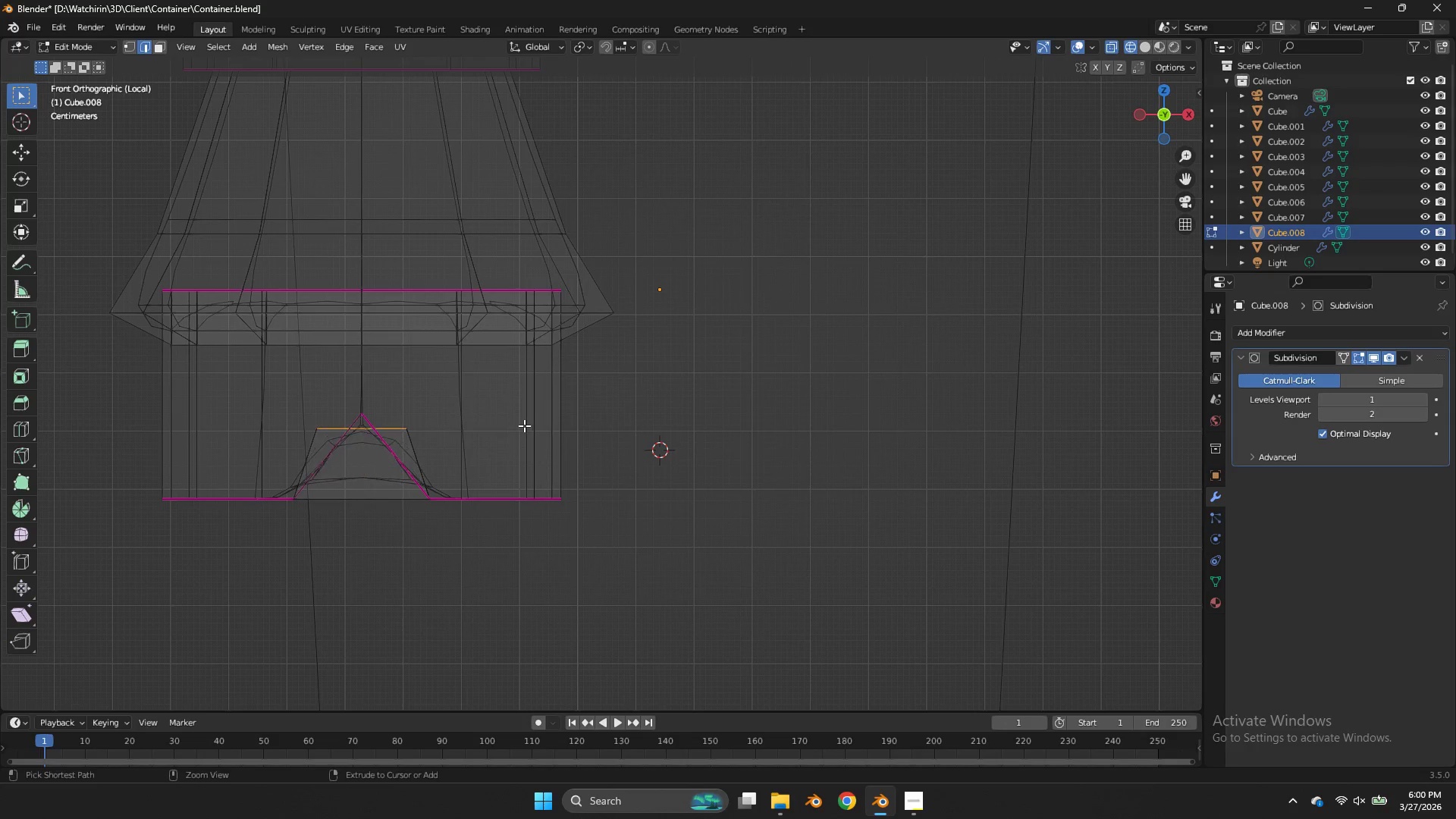 
key(Control+Z)
 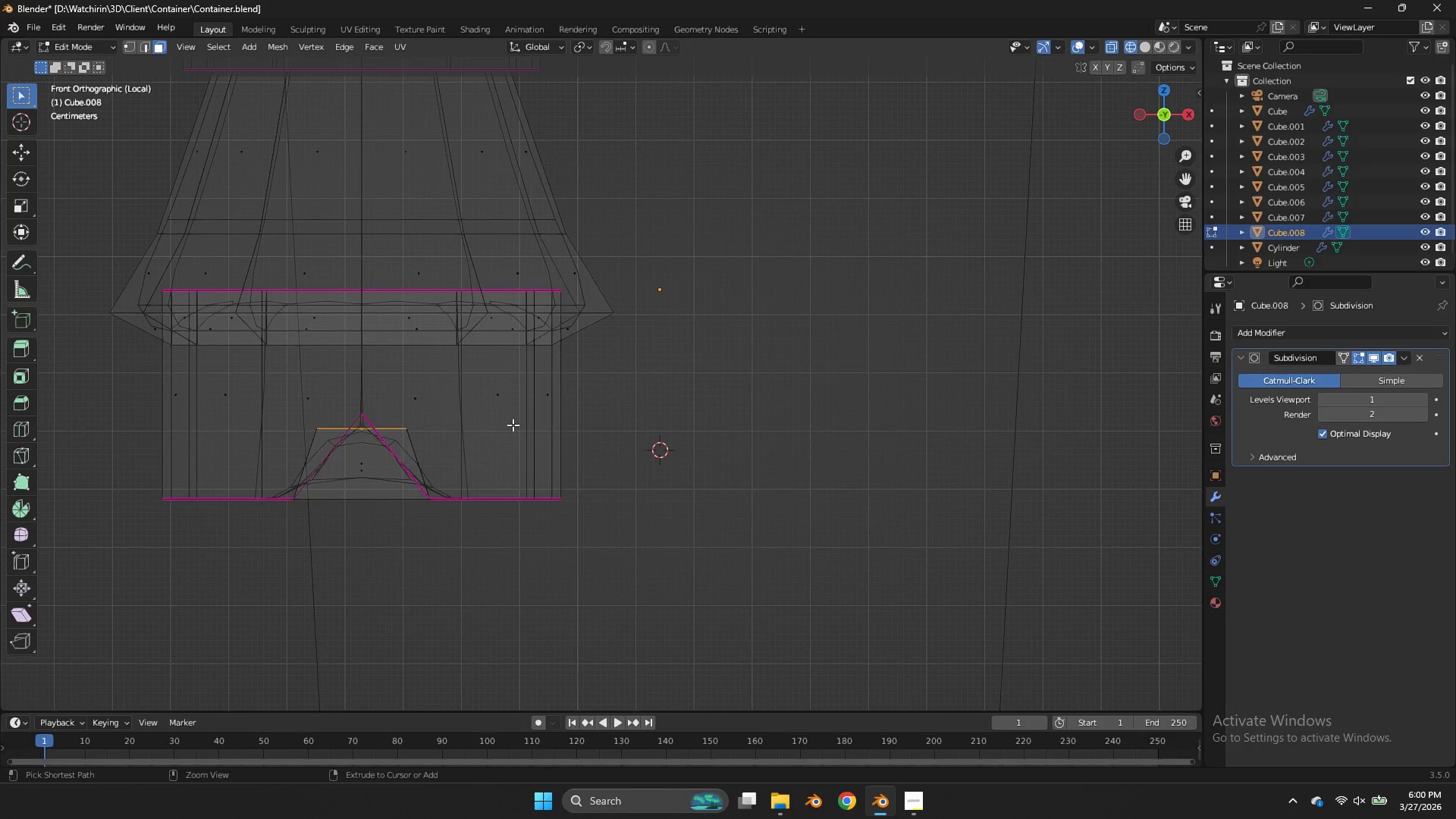 
key(Control+Z)
 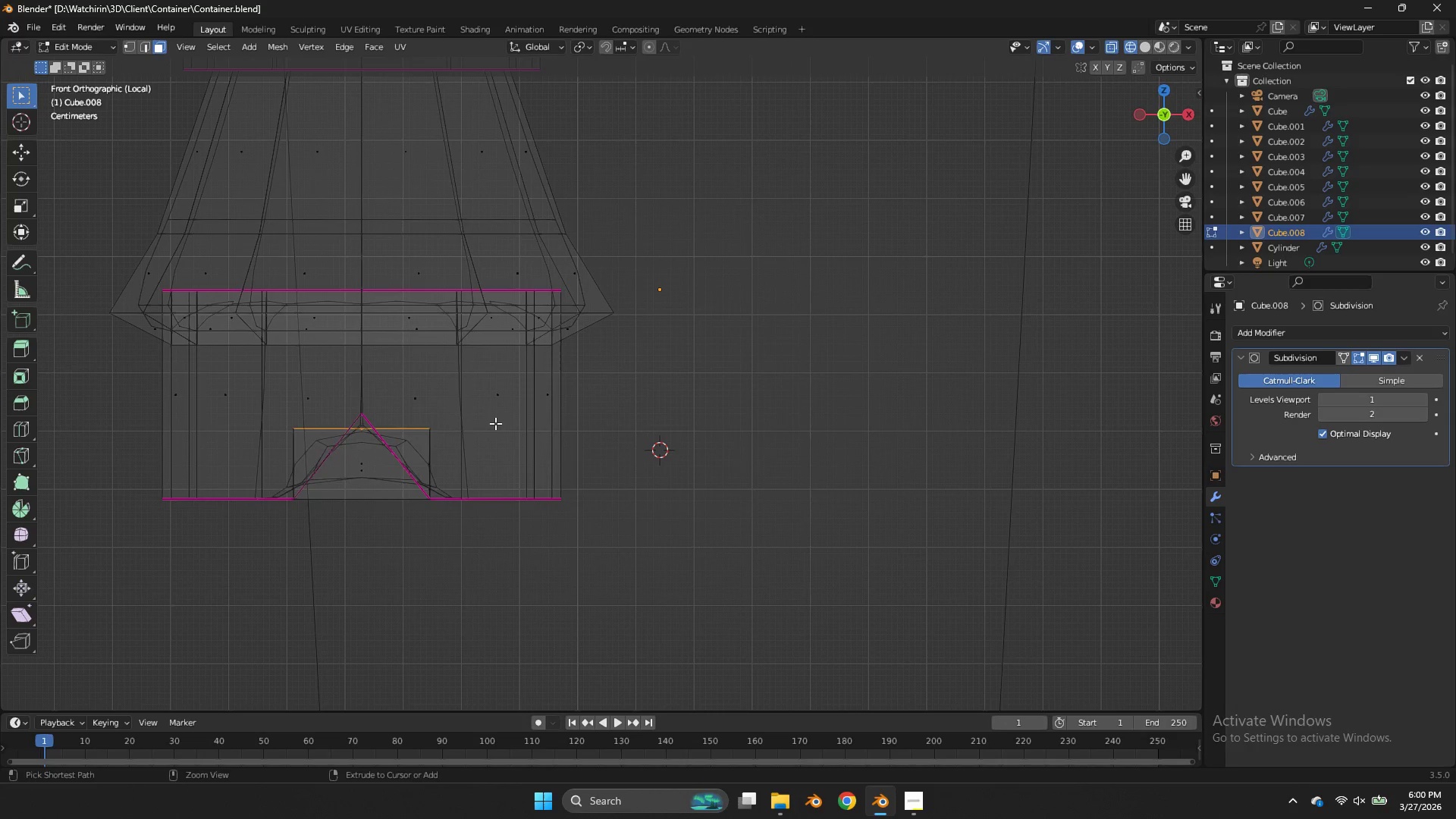 
key(Control+Z)
 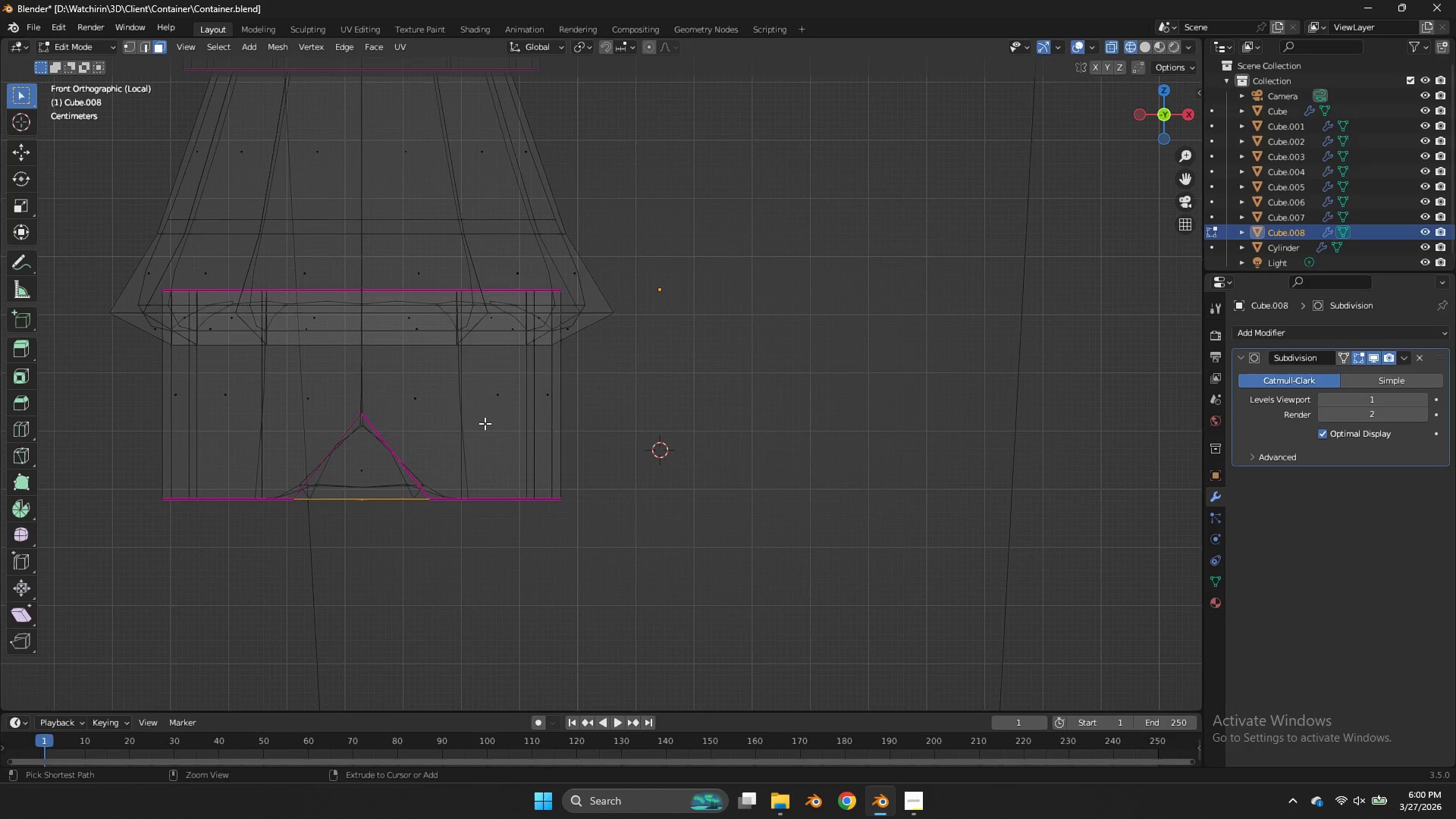 
key(Control+Z)
 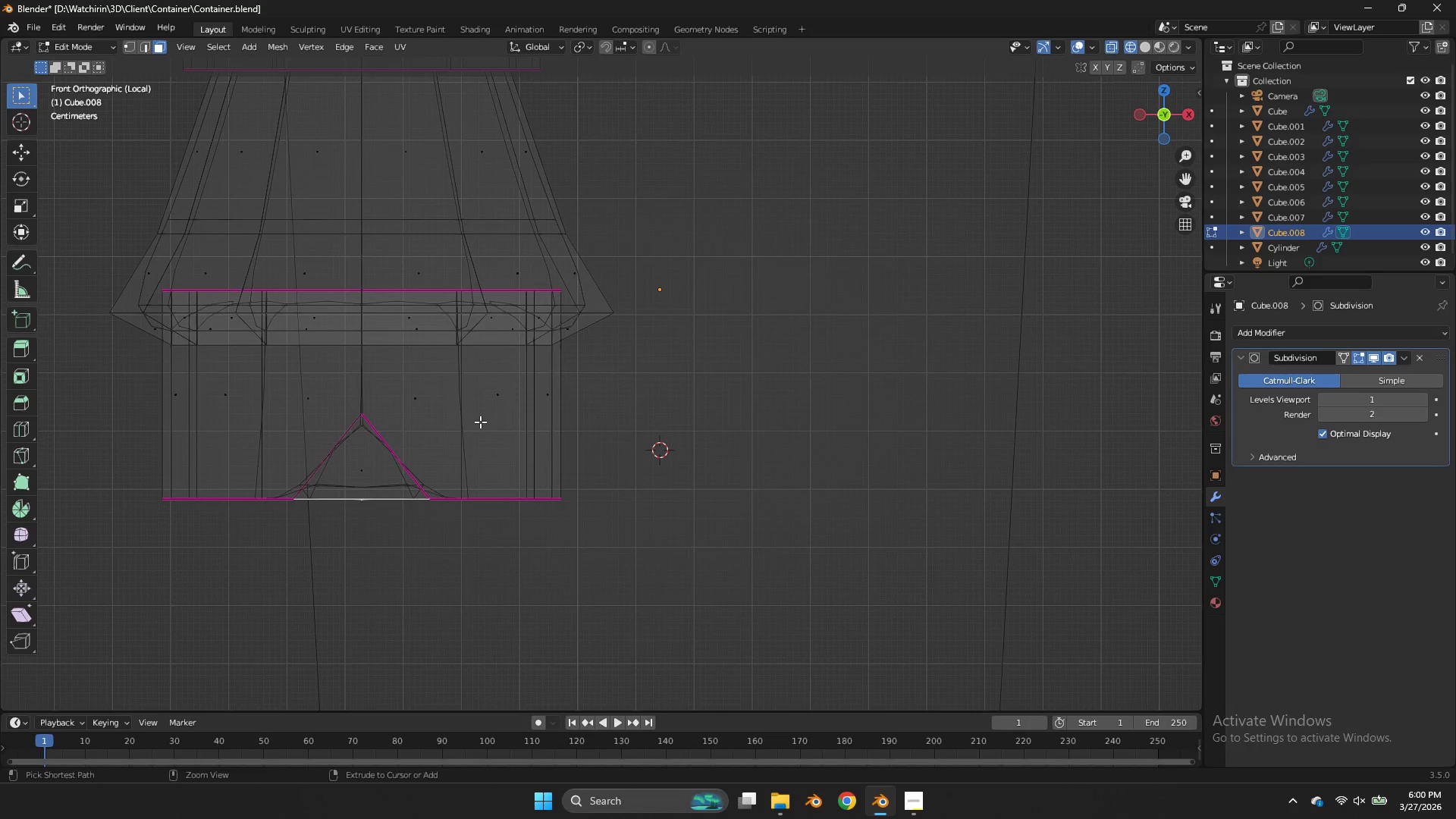 
key(Control+Z)
 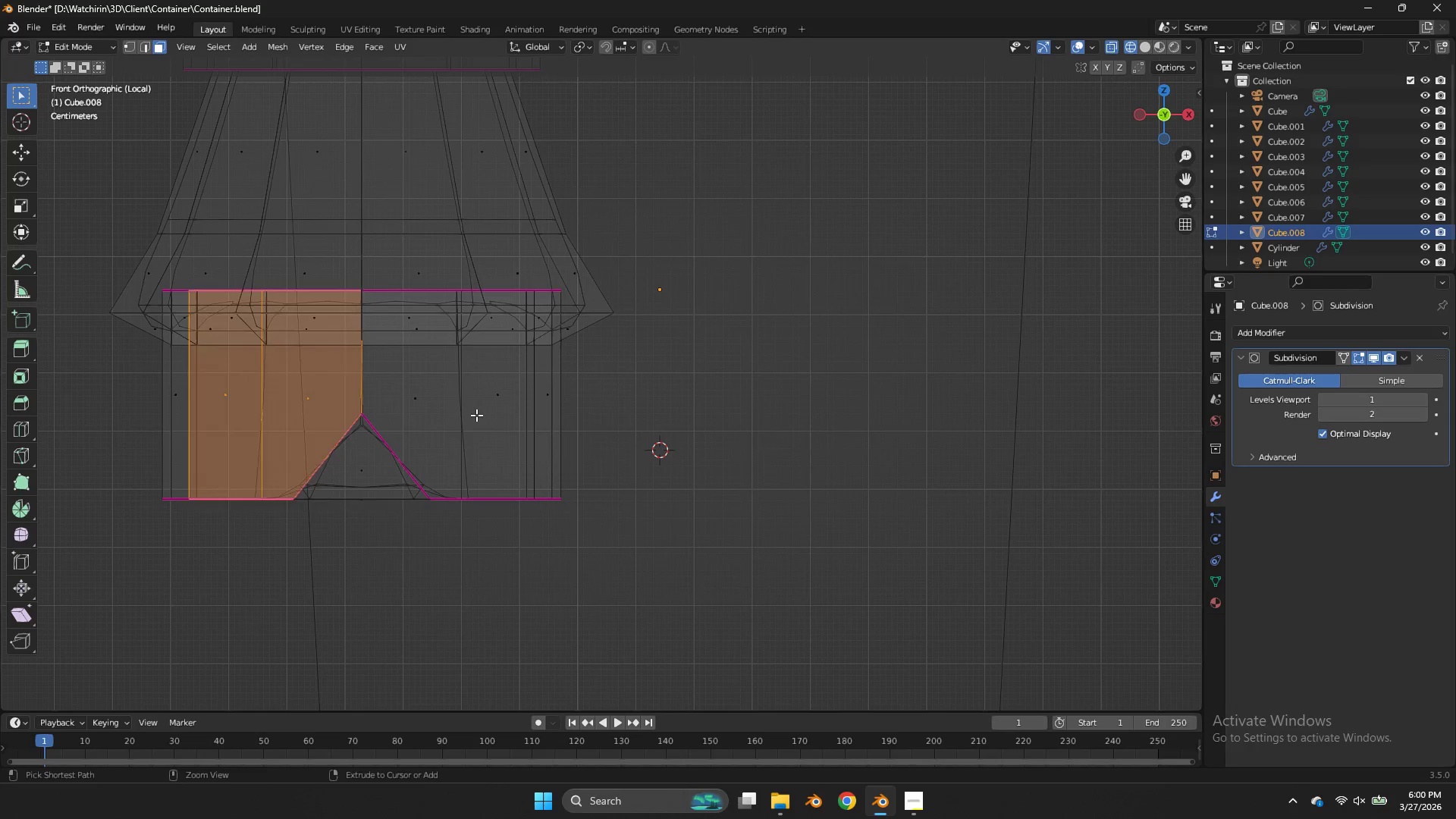 
key(Control+Z)
 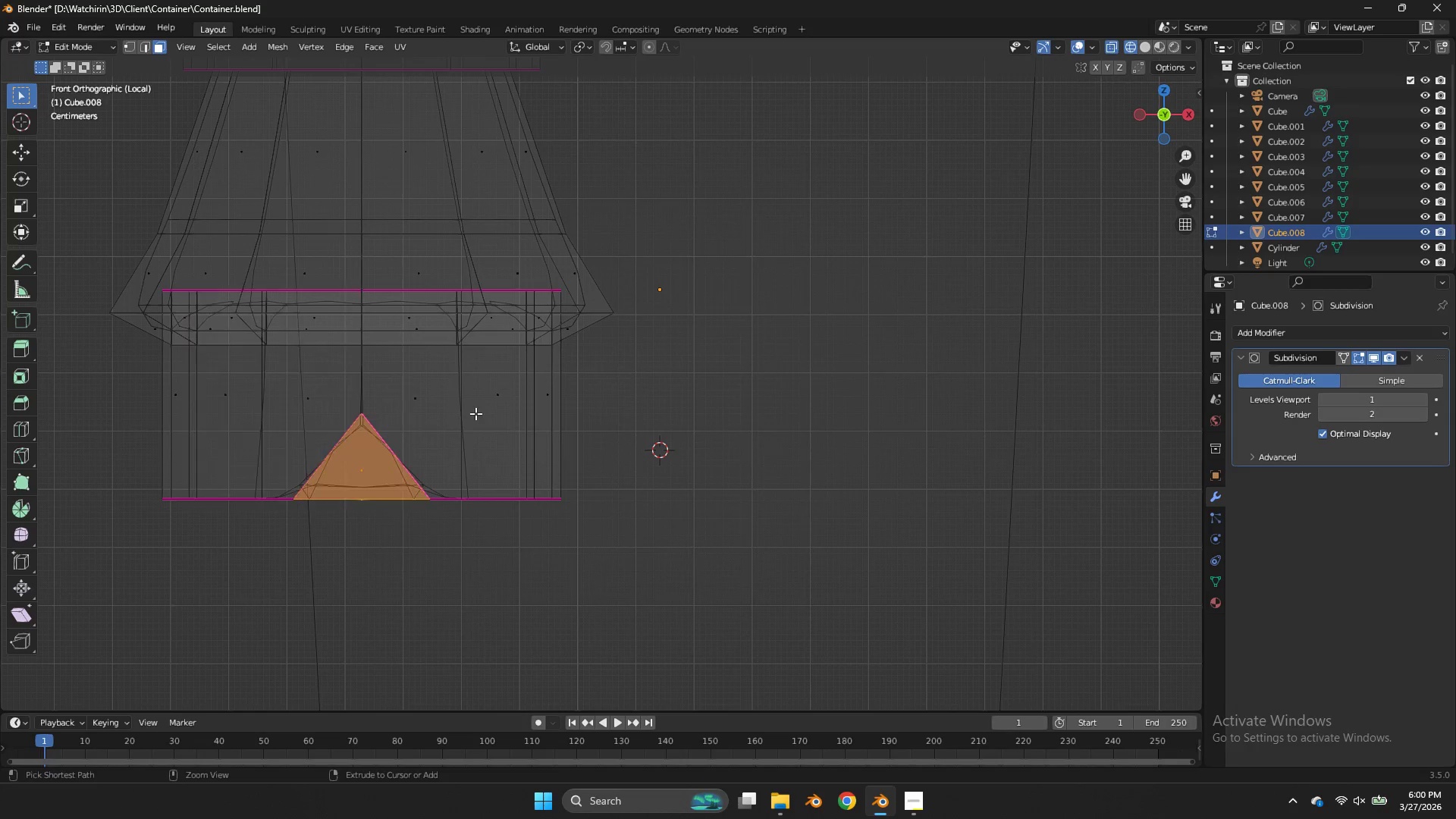 
key(Control+Z)
 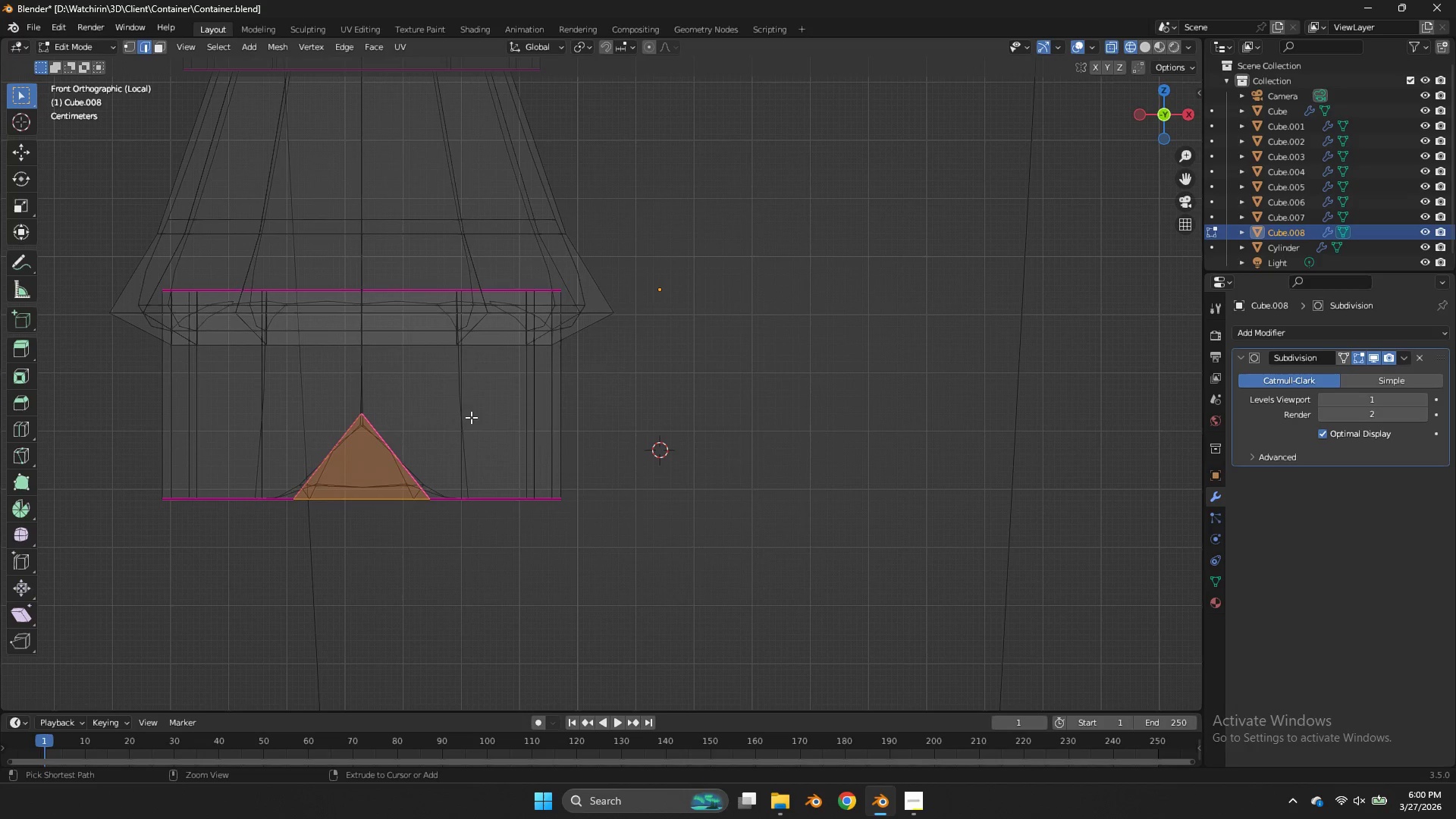 
key(Control+Z)
 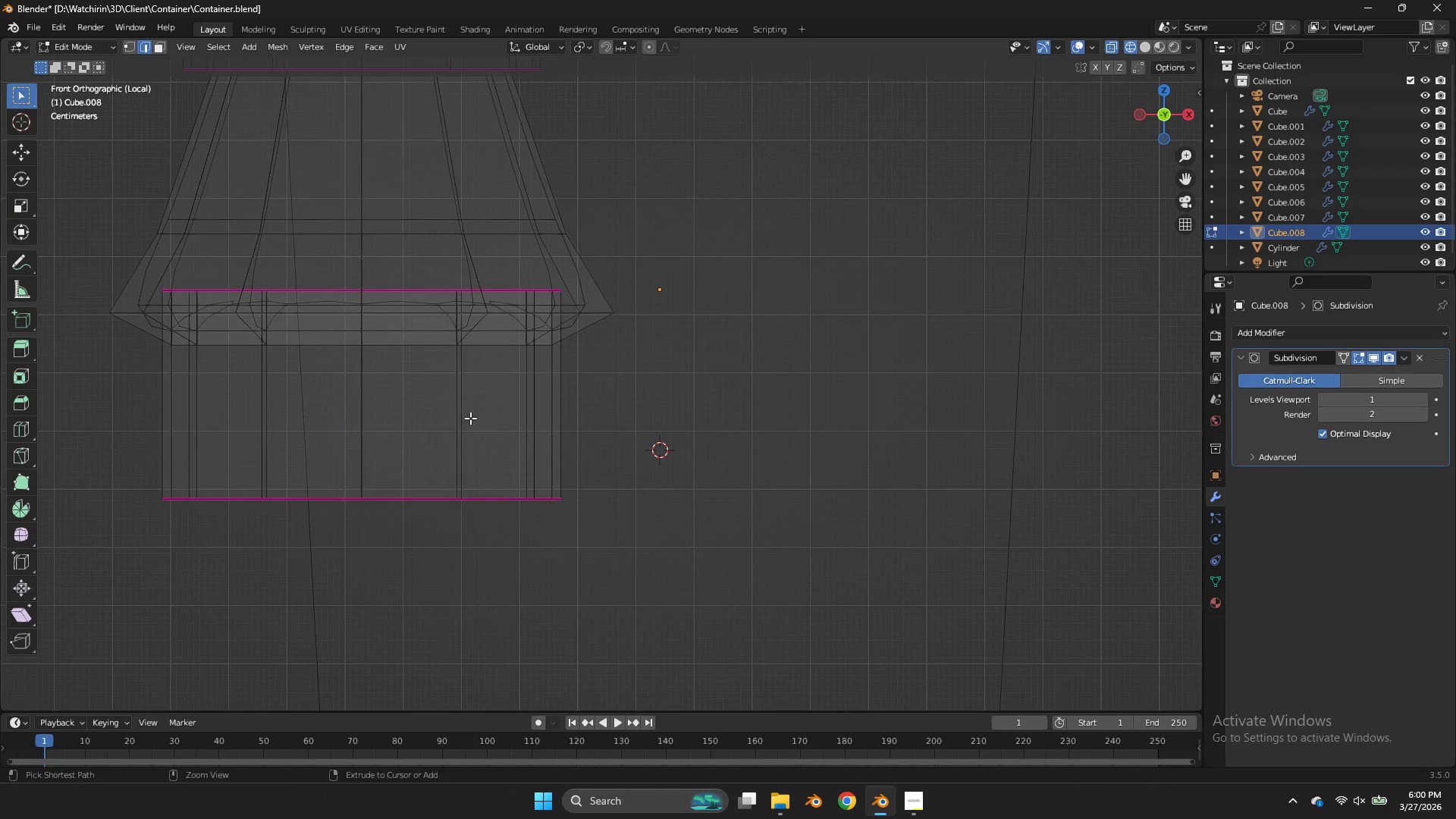 
key(Control+Z)
 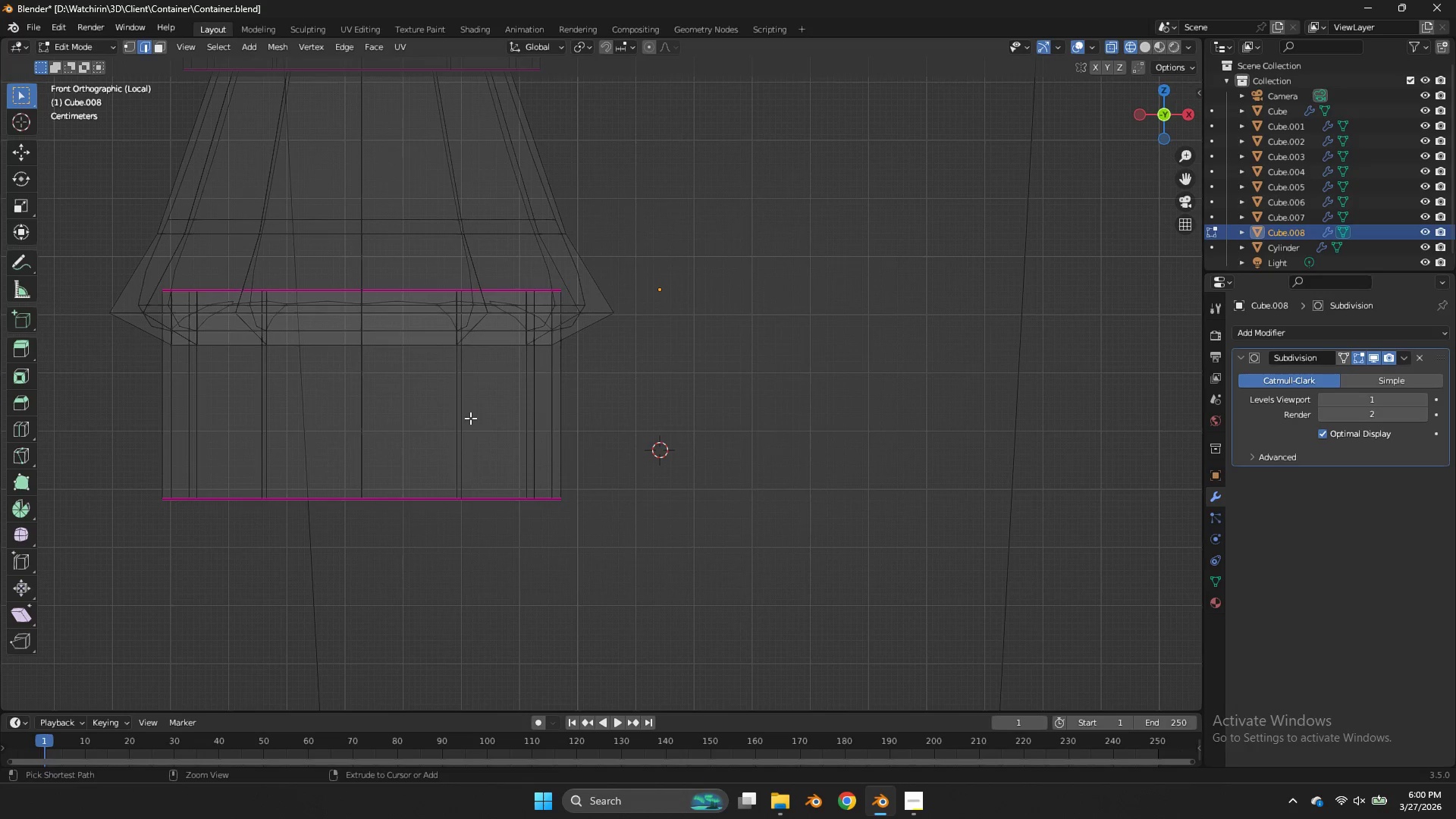 
key(Control+Z)
 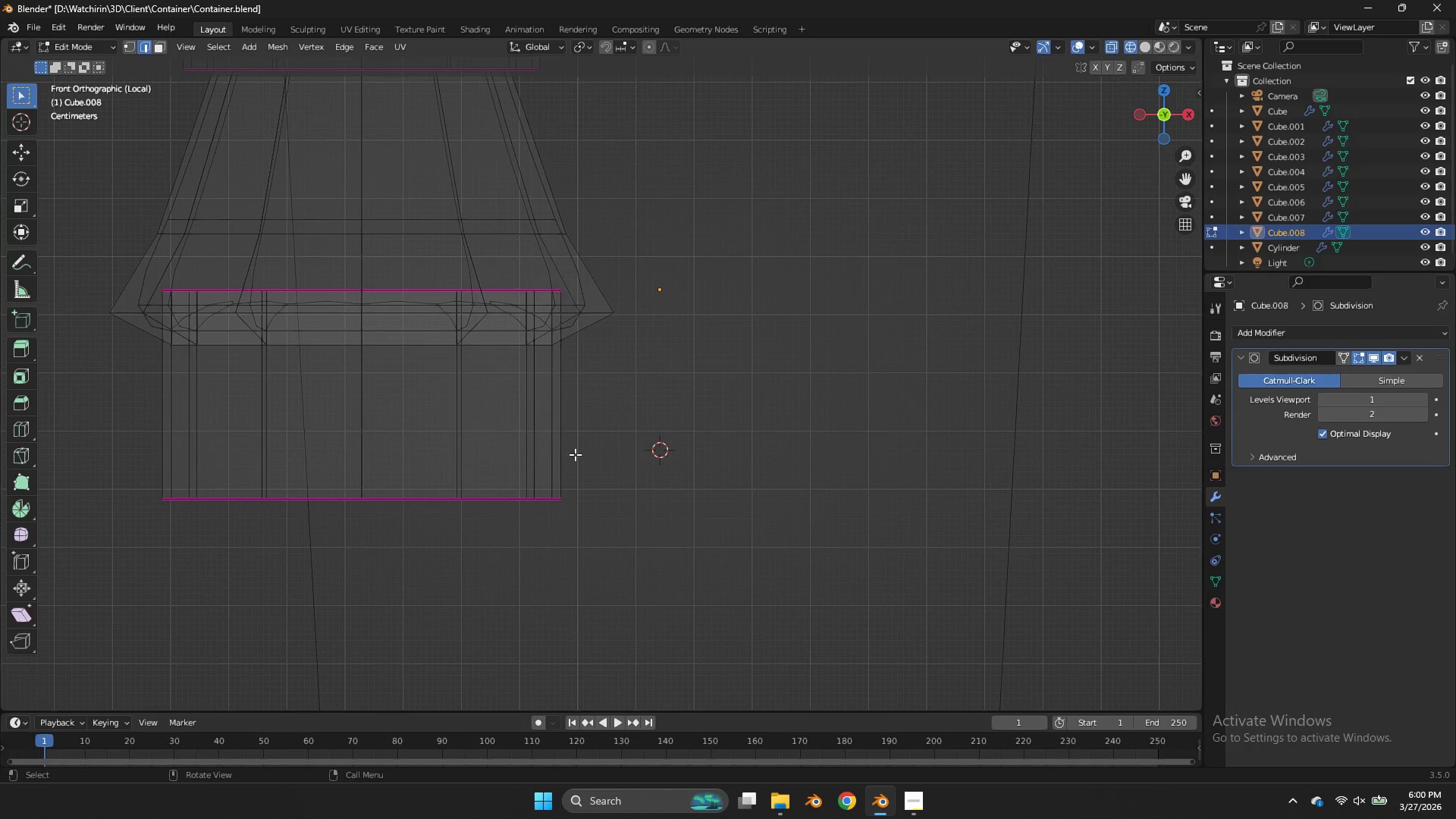 
type(zx)
 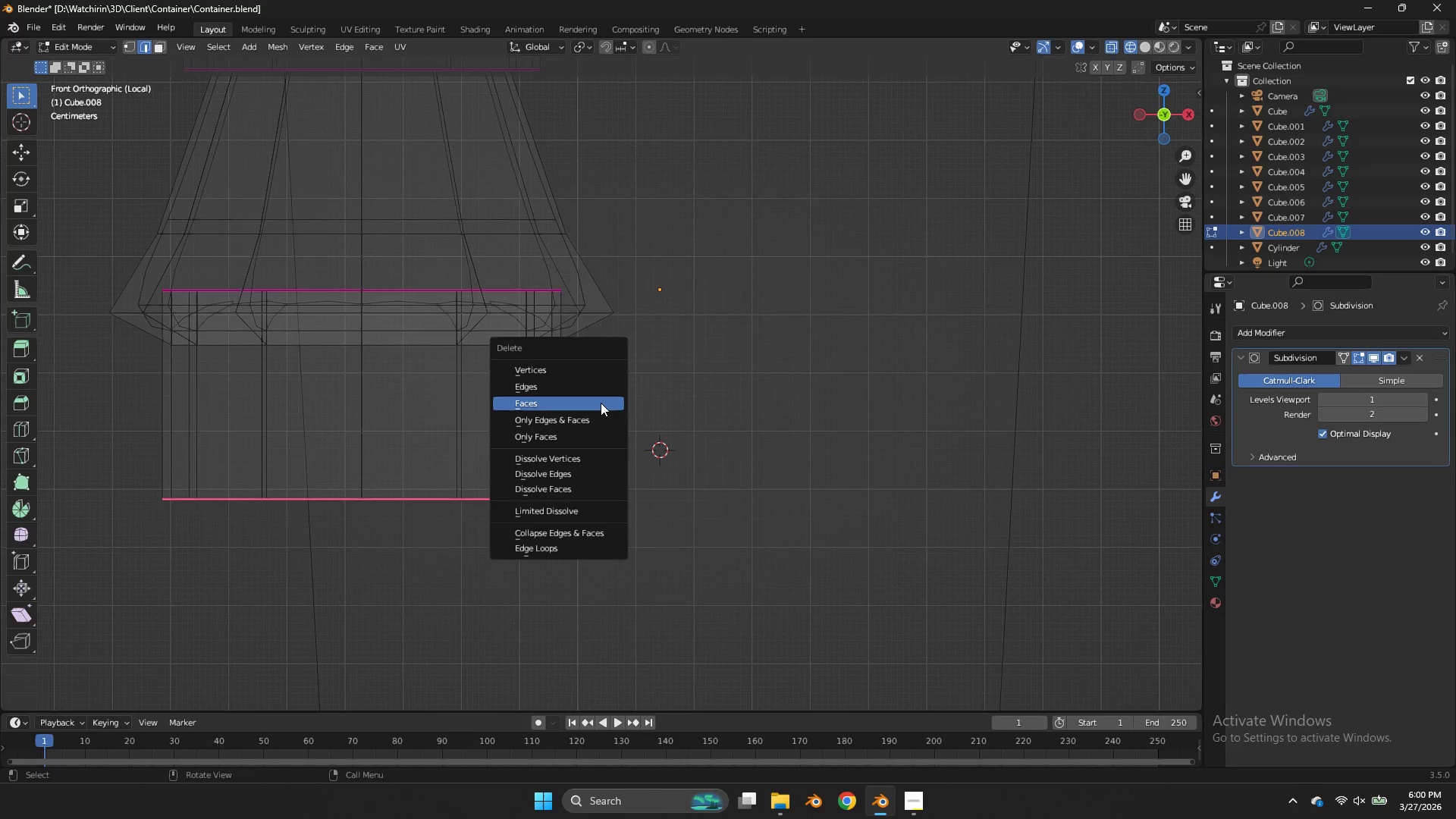 
left_click_drag(start_coordinate=[694, 433], to_coordinate=[28, 616])
 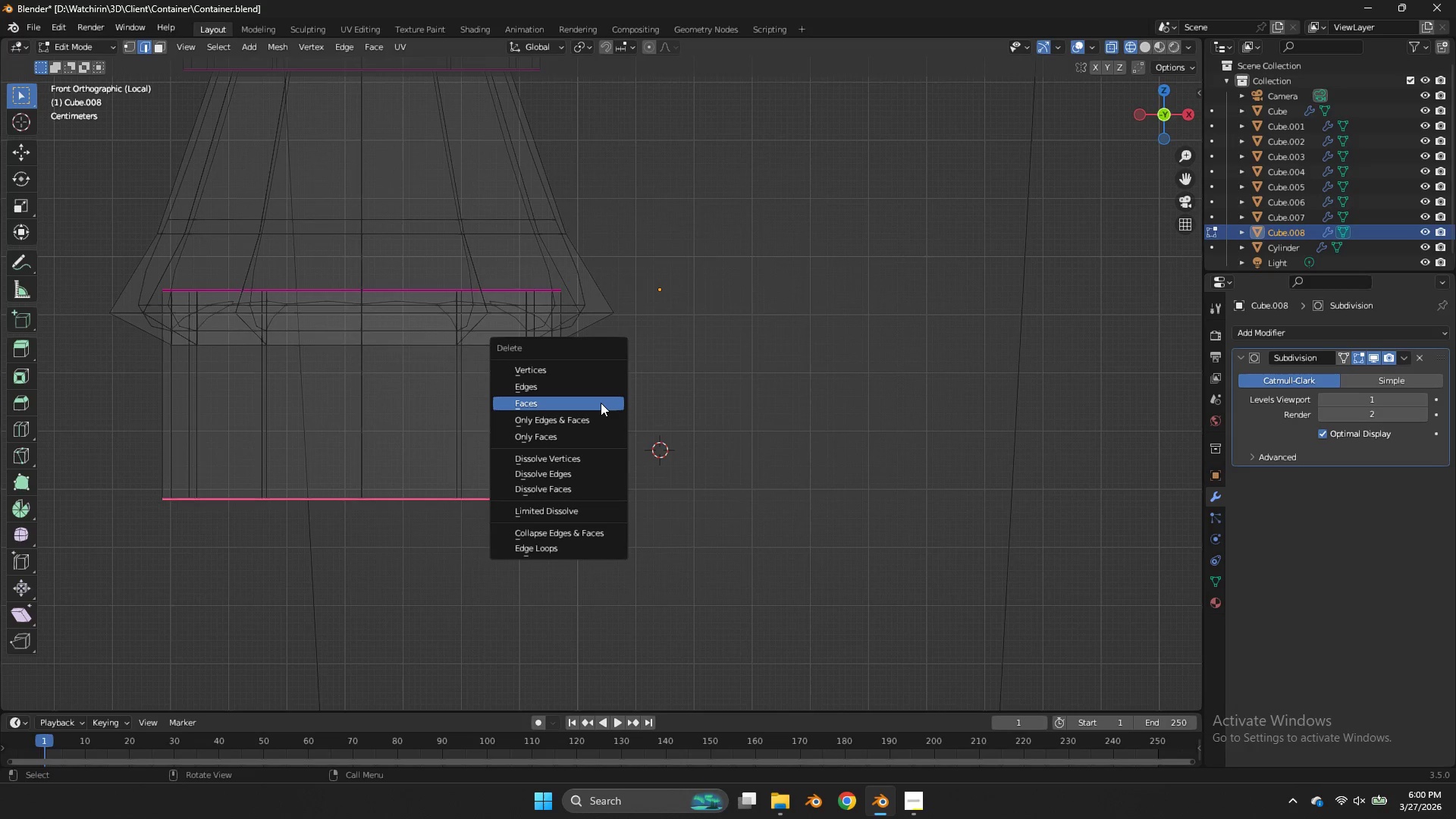 
left_click([601, 403])
 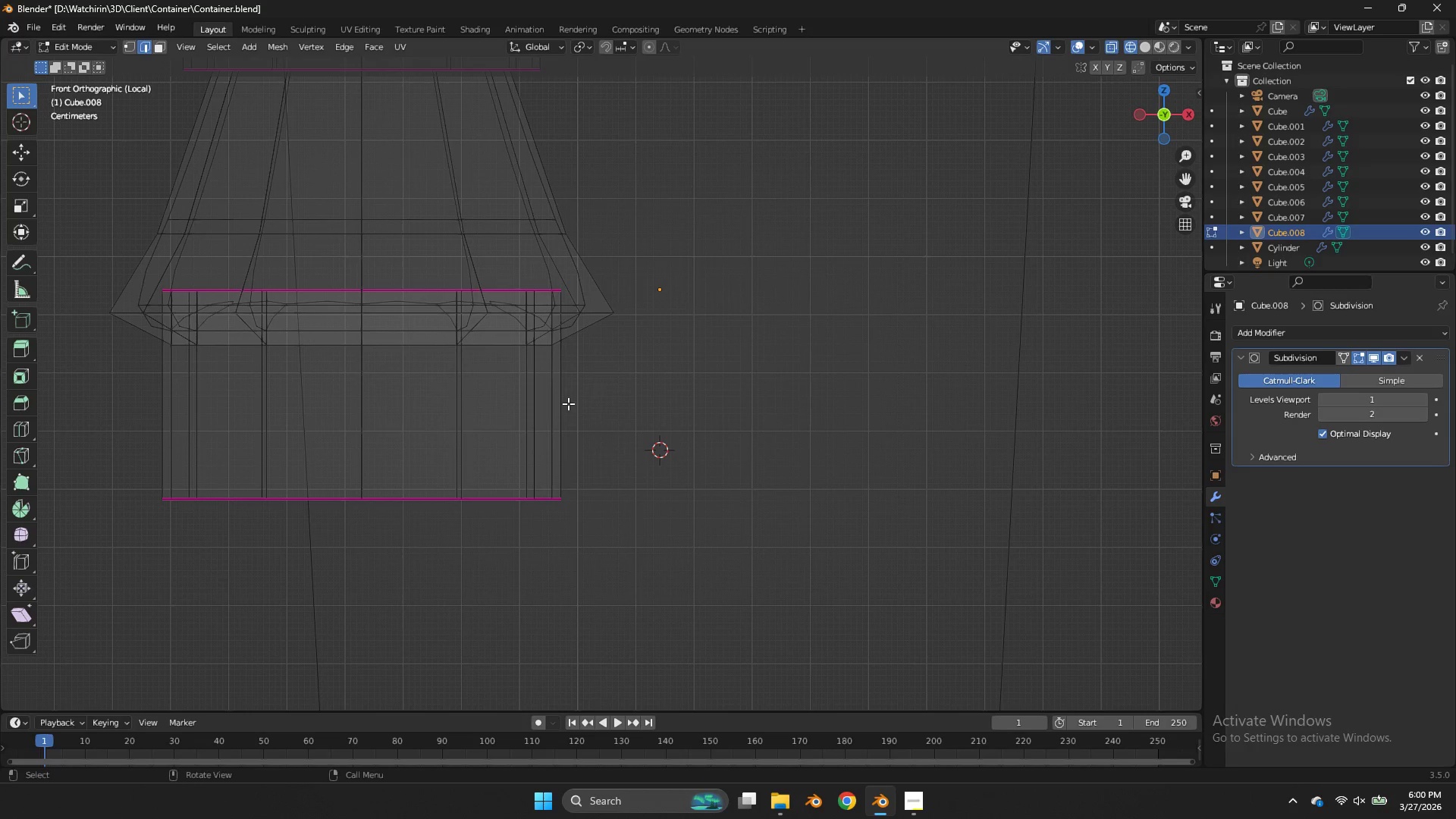 
type(zz)
 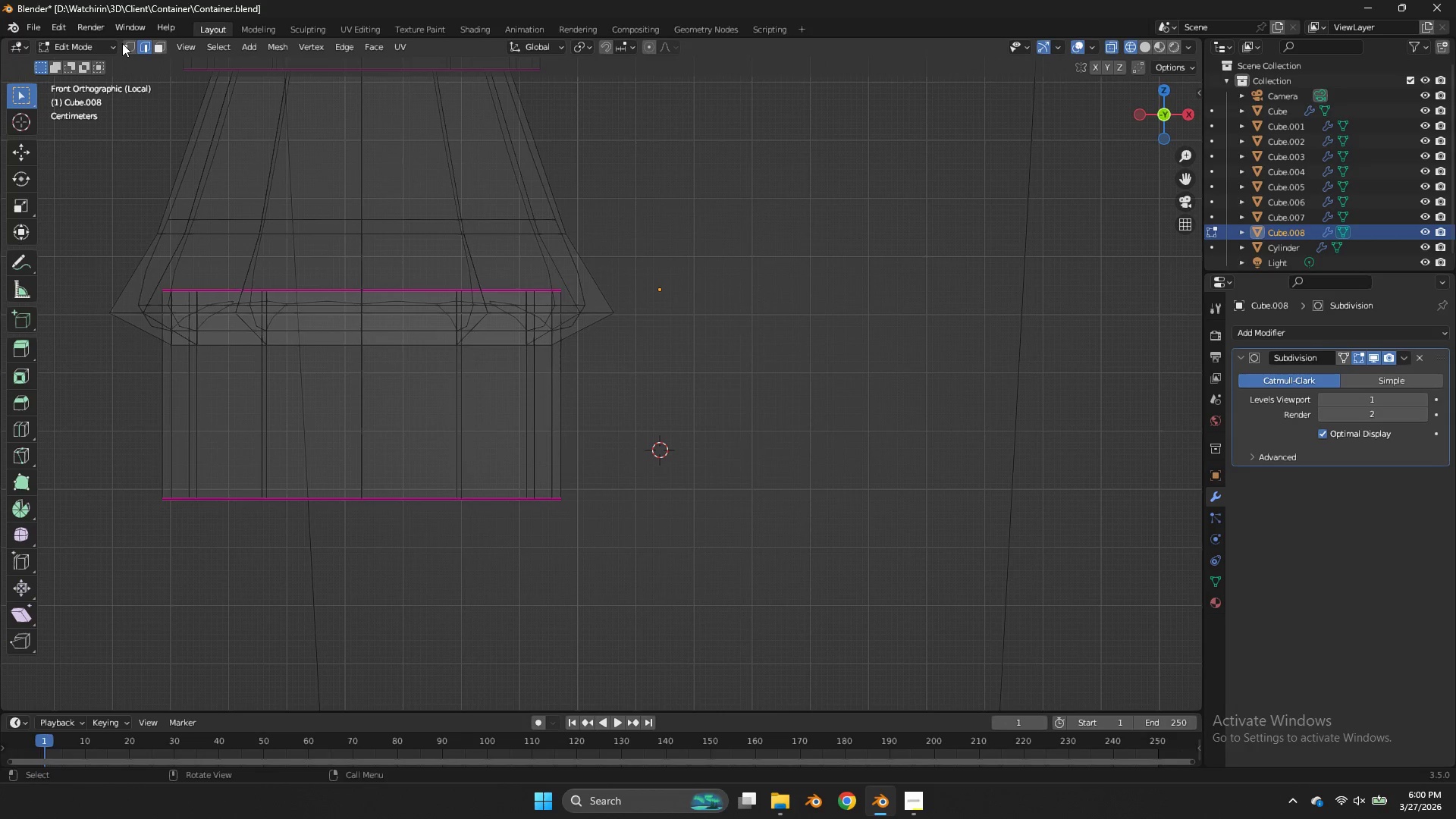 
double_click([125, 43])
 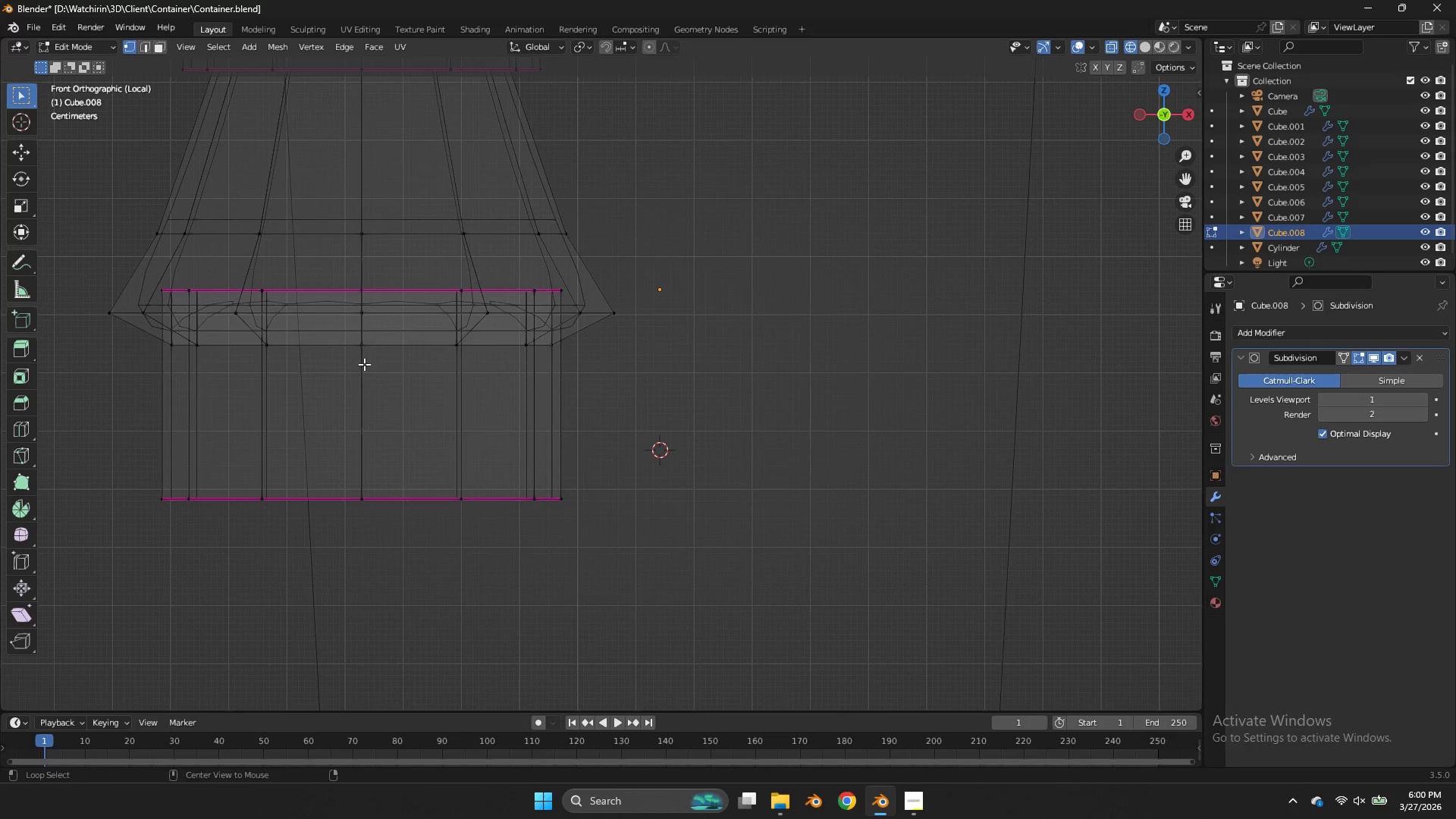 
hold_key(key=AltLeft, duration=0.62)
left_click([371, 398])
 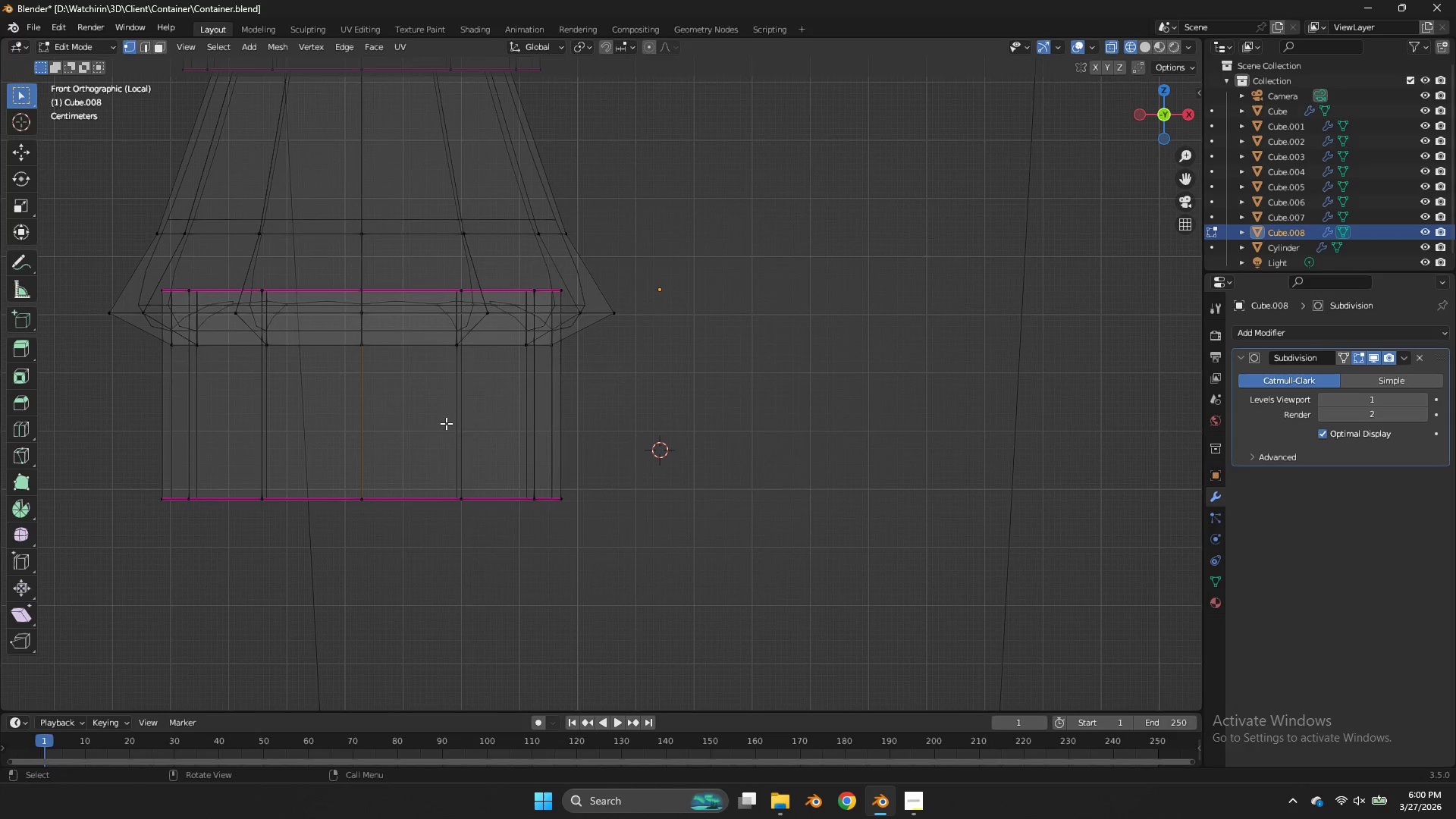 
key(Z)
 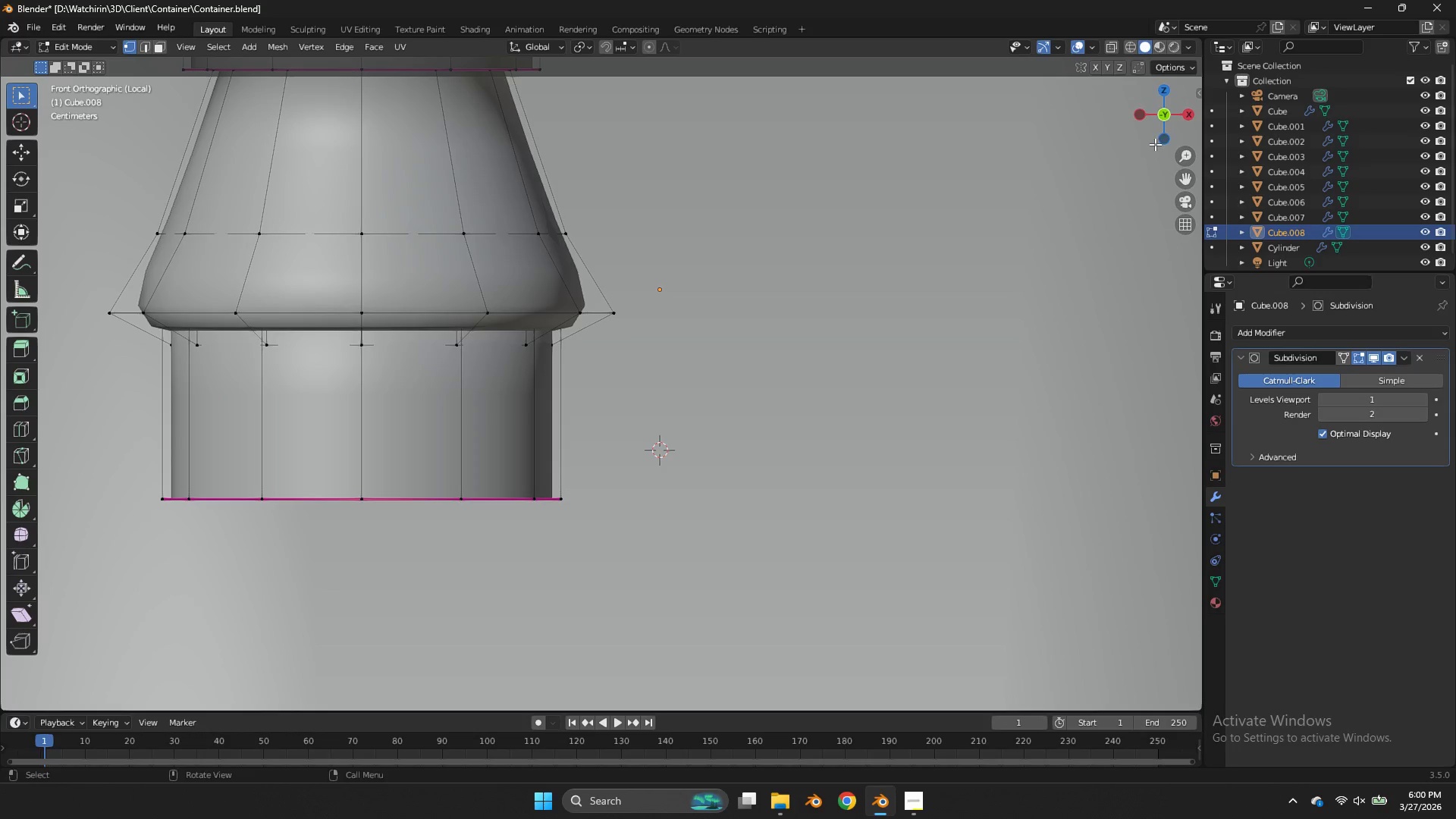 
left_click_drag(start_coordinate=[1169, 107], to_coordinate=[14, 673])
 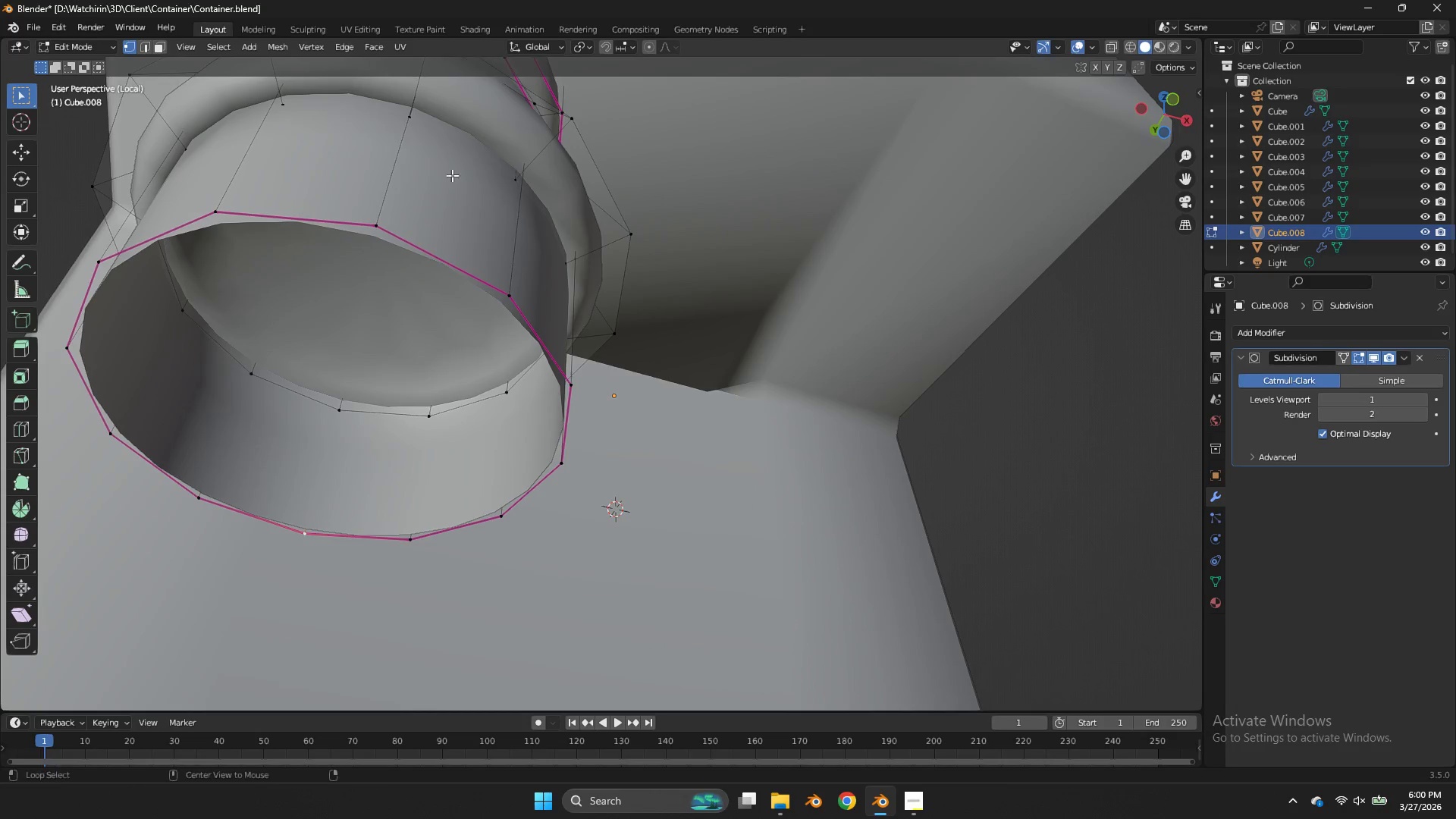 
hold_key(key=AltLeft, duration=1.74)
hold_key(key=ShiftLeft, duration=0.55)
left_click([325, 503])
 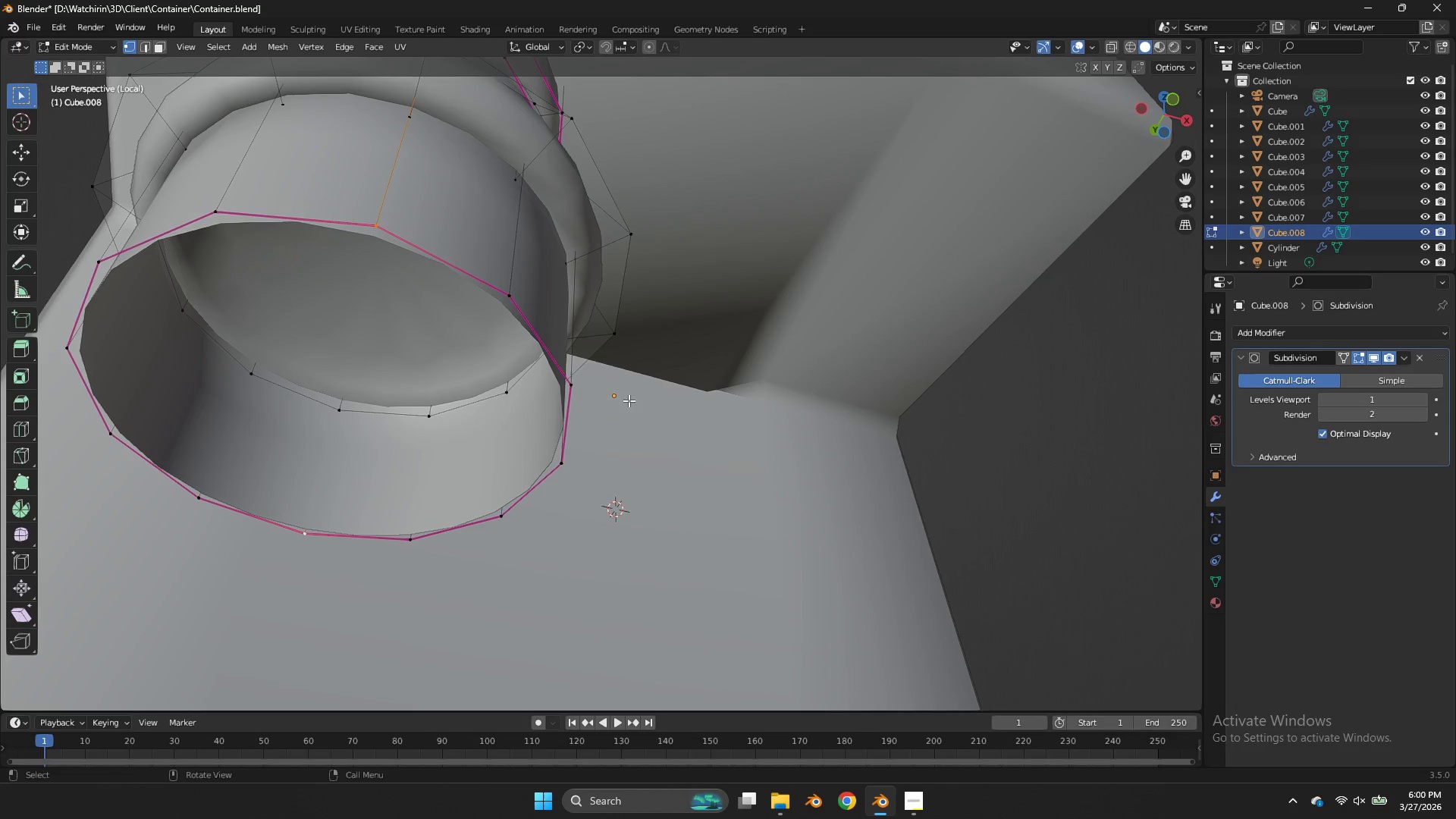 
key(Control+B)
 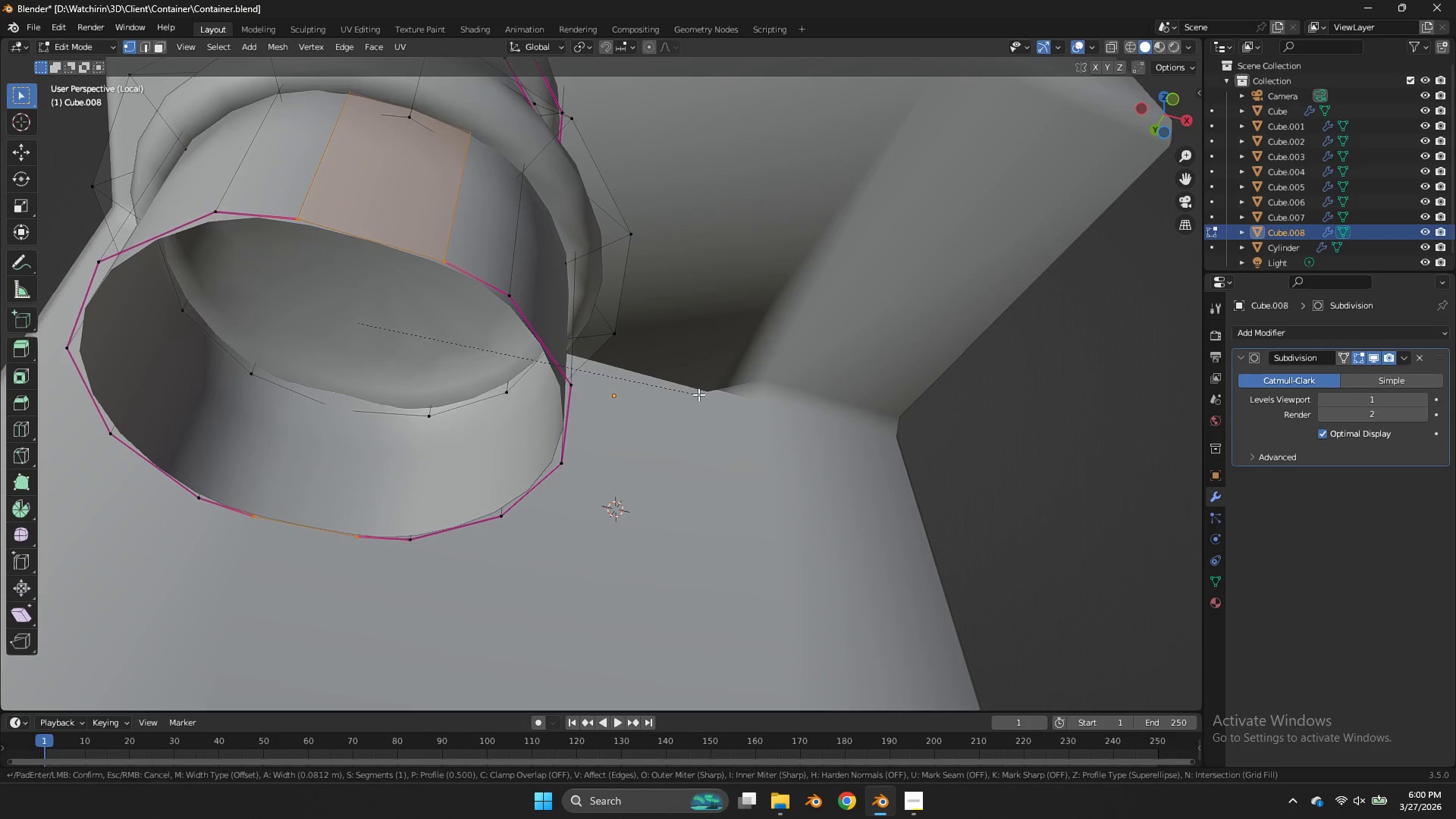 
left_click([701, 397])
 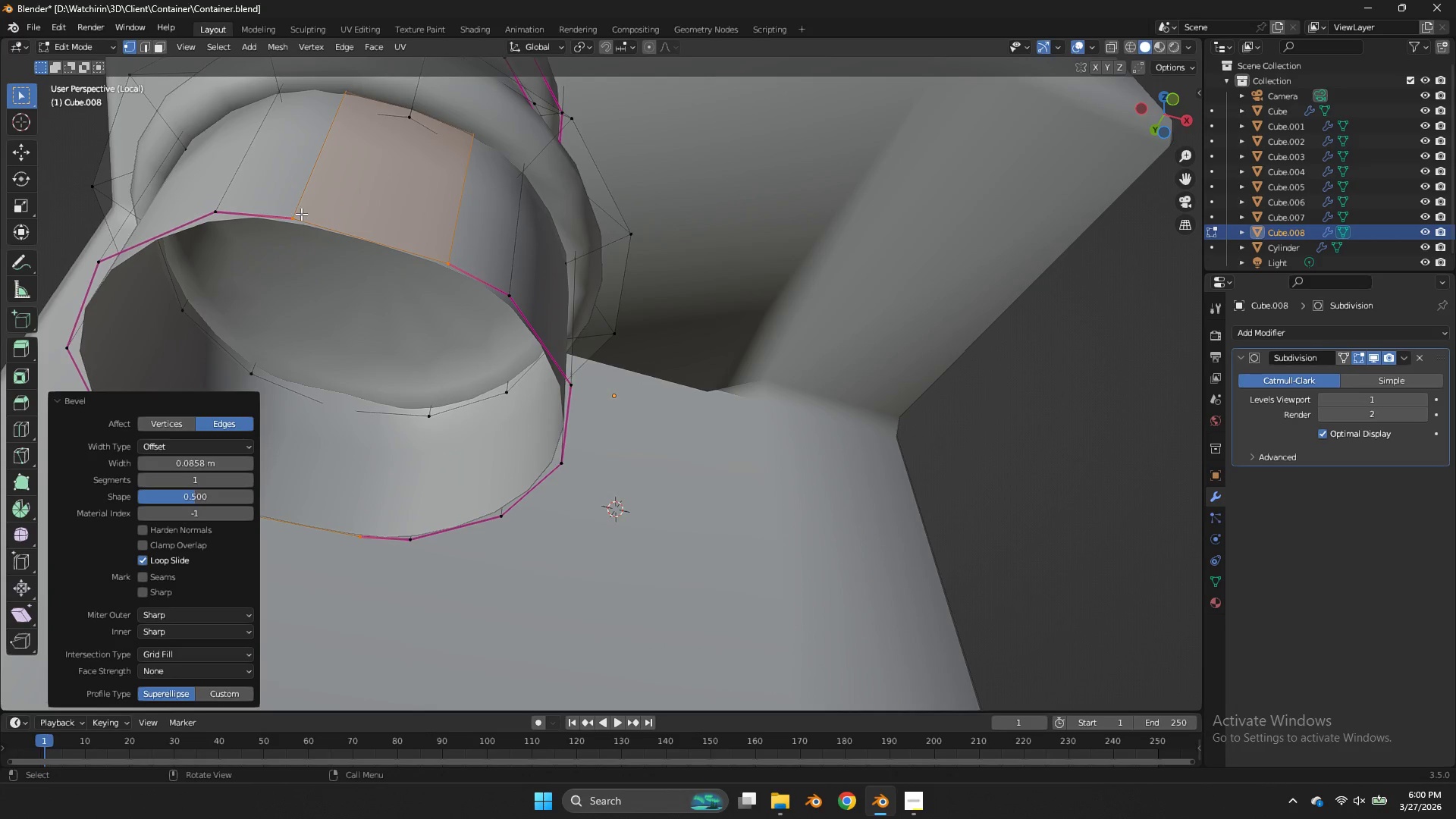 
left_click([301, 214])
 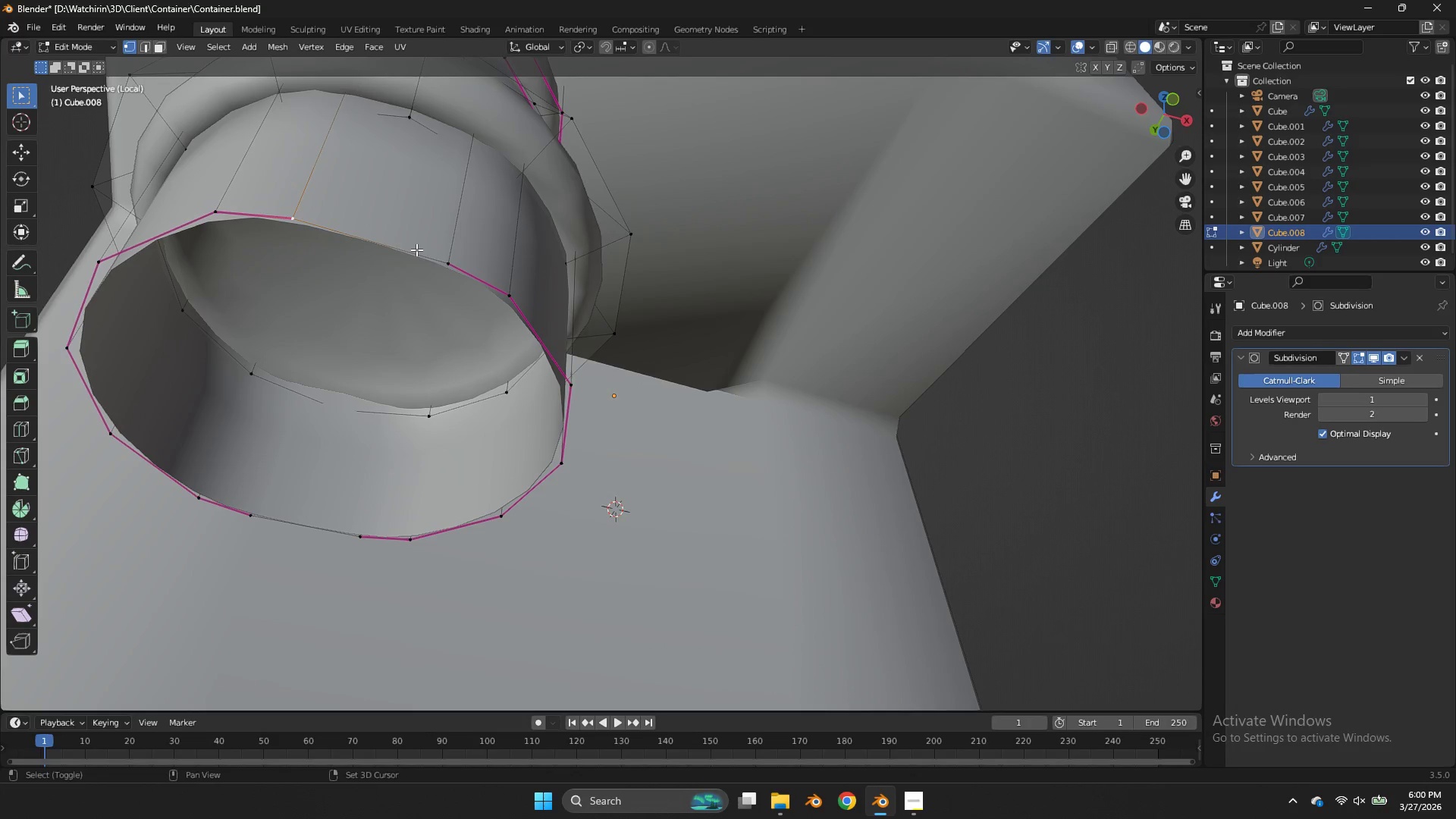 
hold_key(key=ShiftLeft, duration=1.83)
double_click([375, 541])
 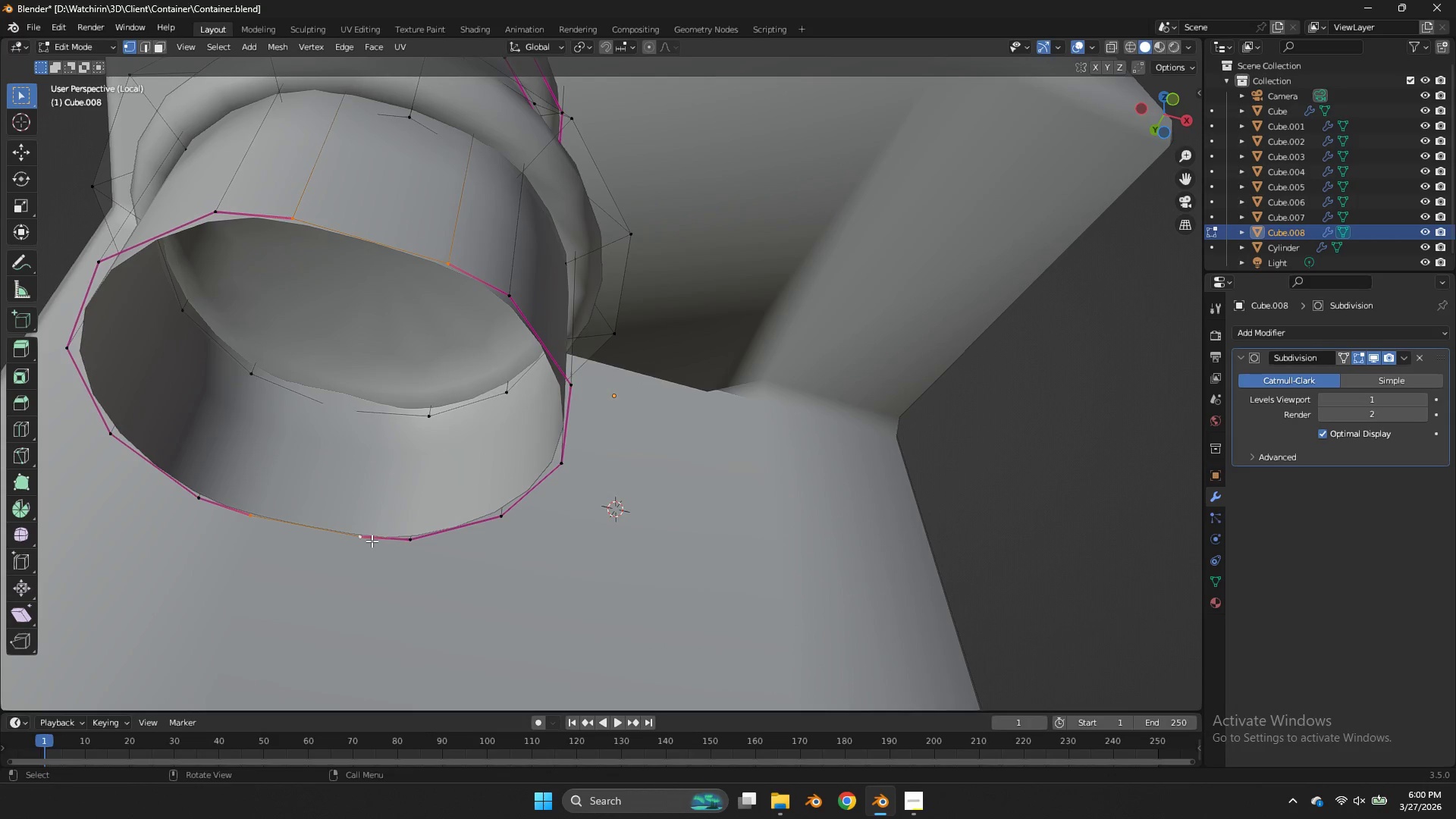 
type(gz)
 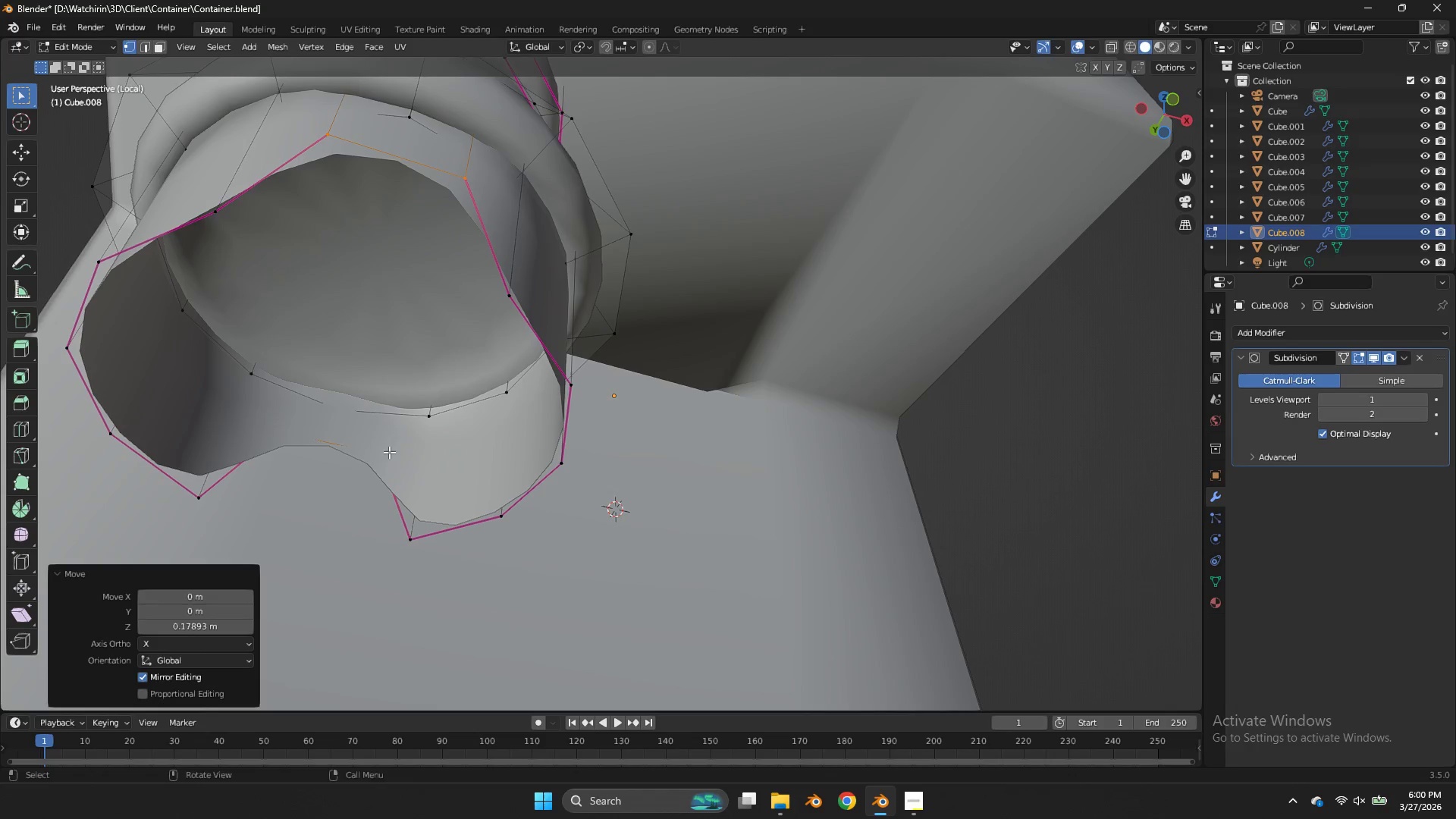 
type(sx)
 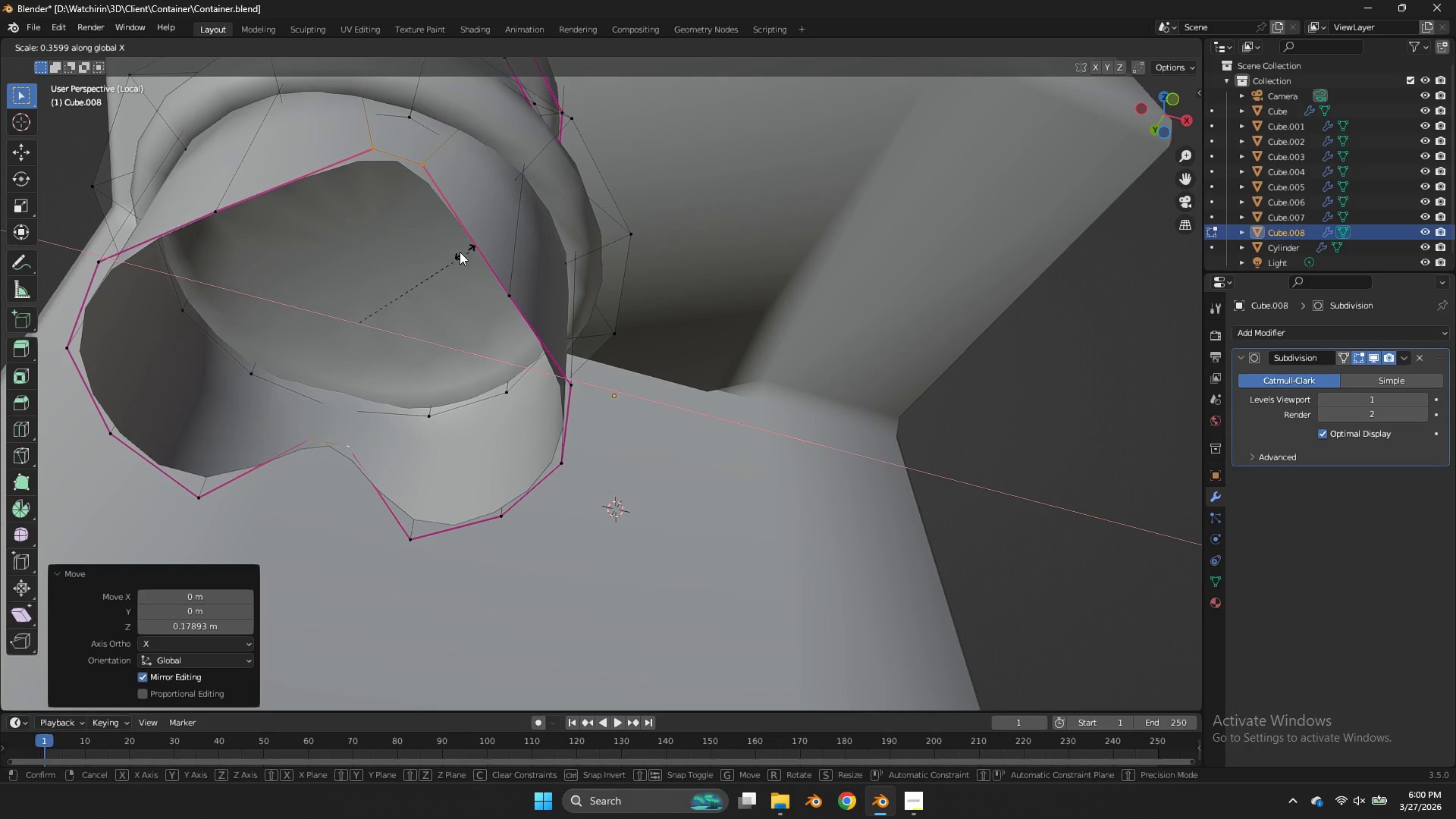 
left_click([437, 256])
 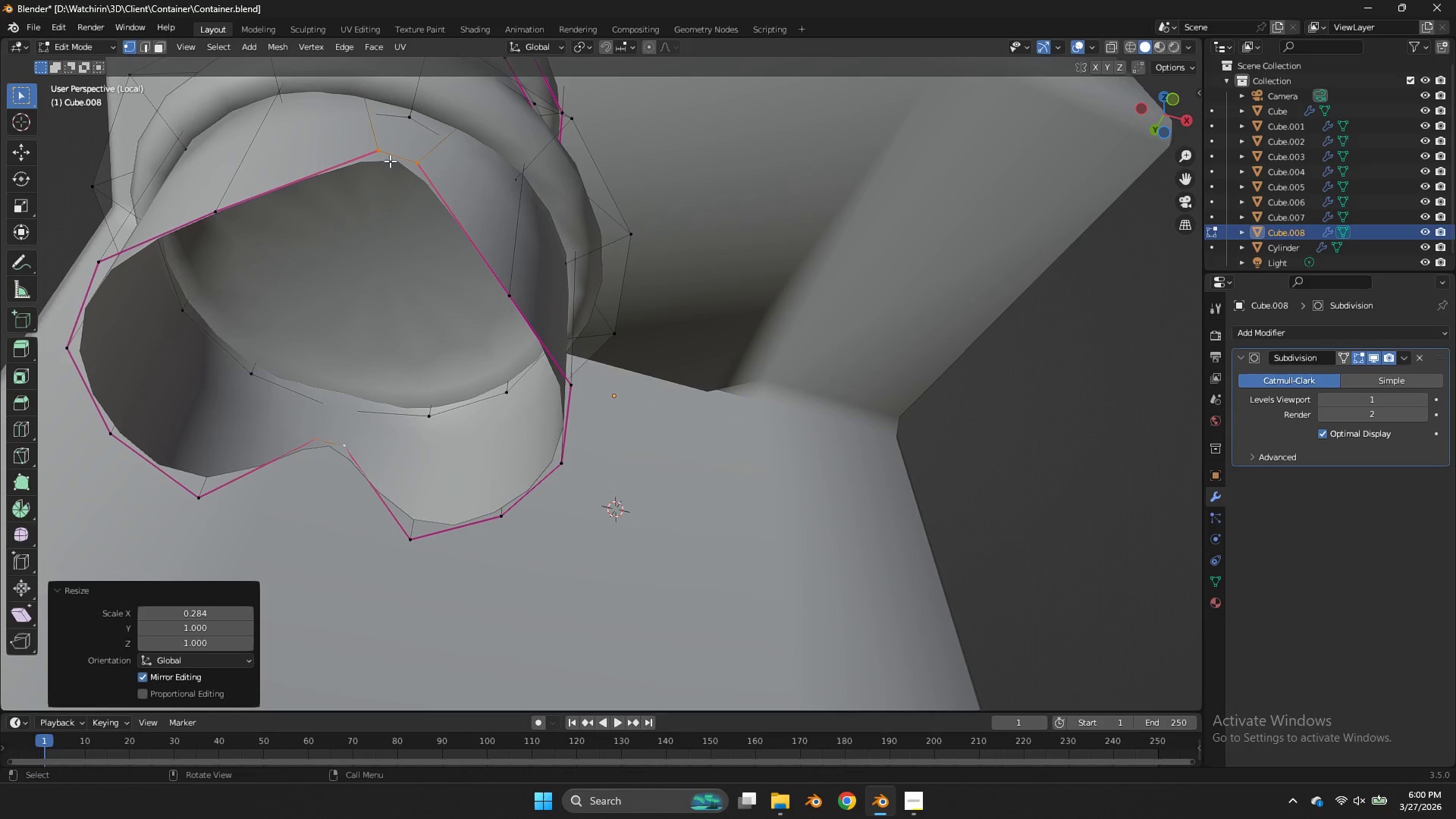 
left_click([384, 162])
 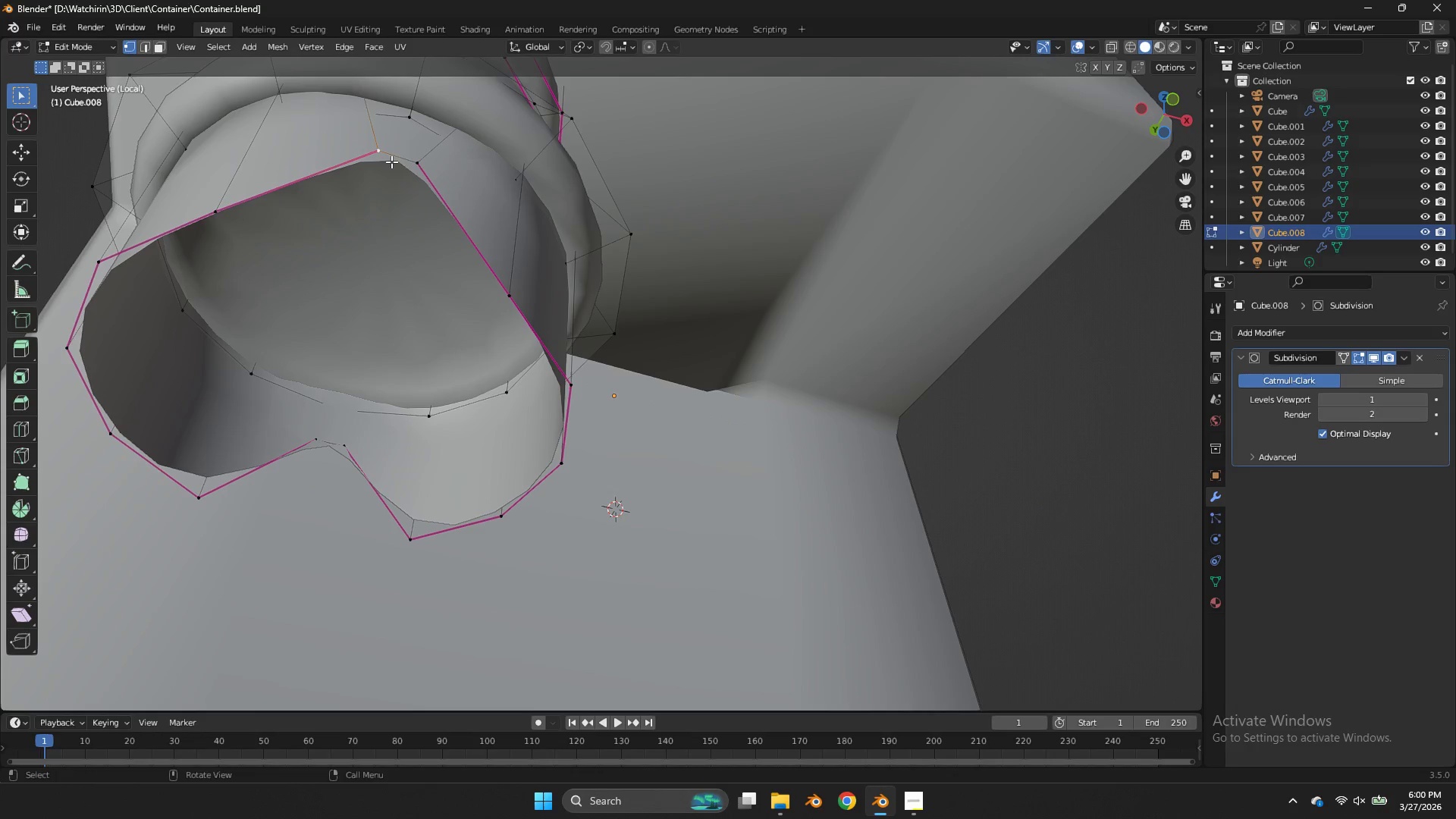 
hold_key(key=ShiftLeft, duration=1.52)
double_click([418, 161])
 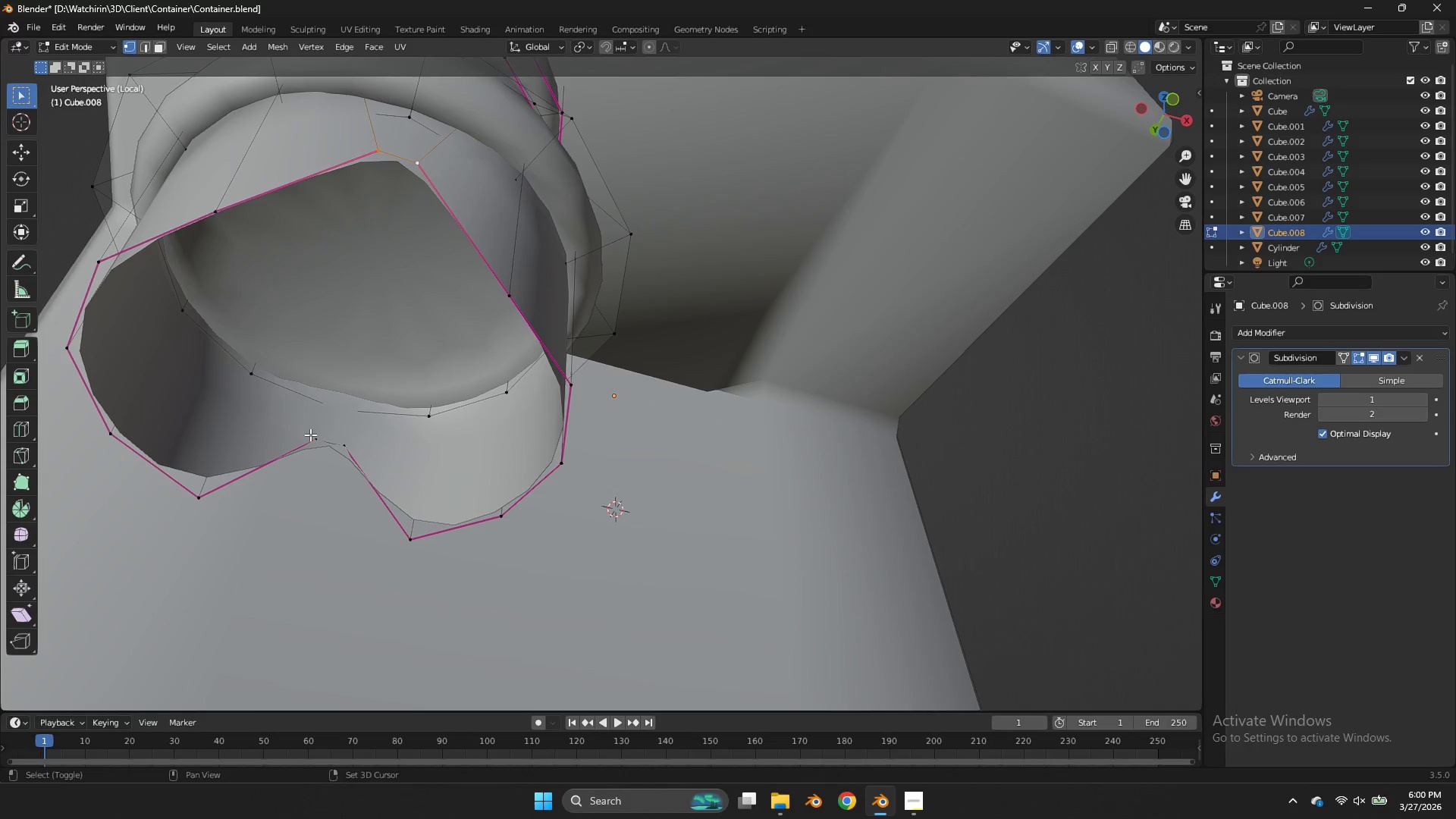 
left_click([309, 436])
 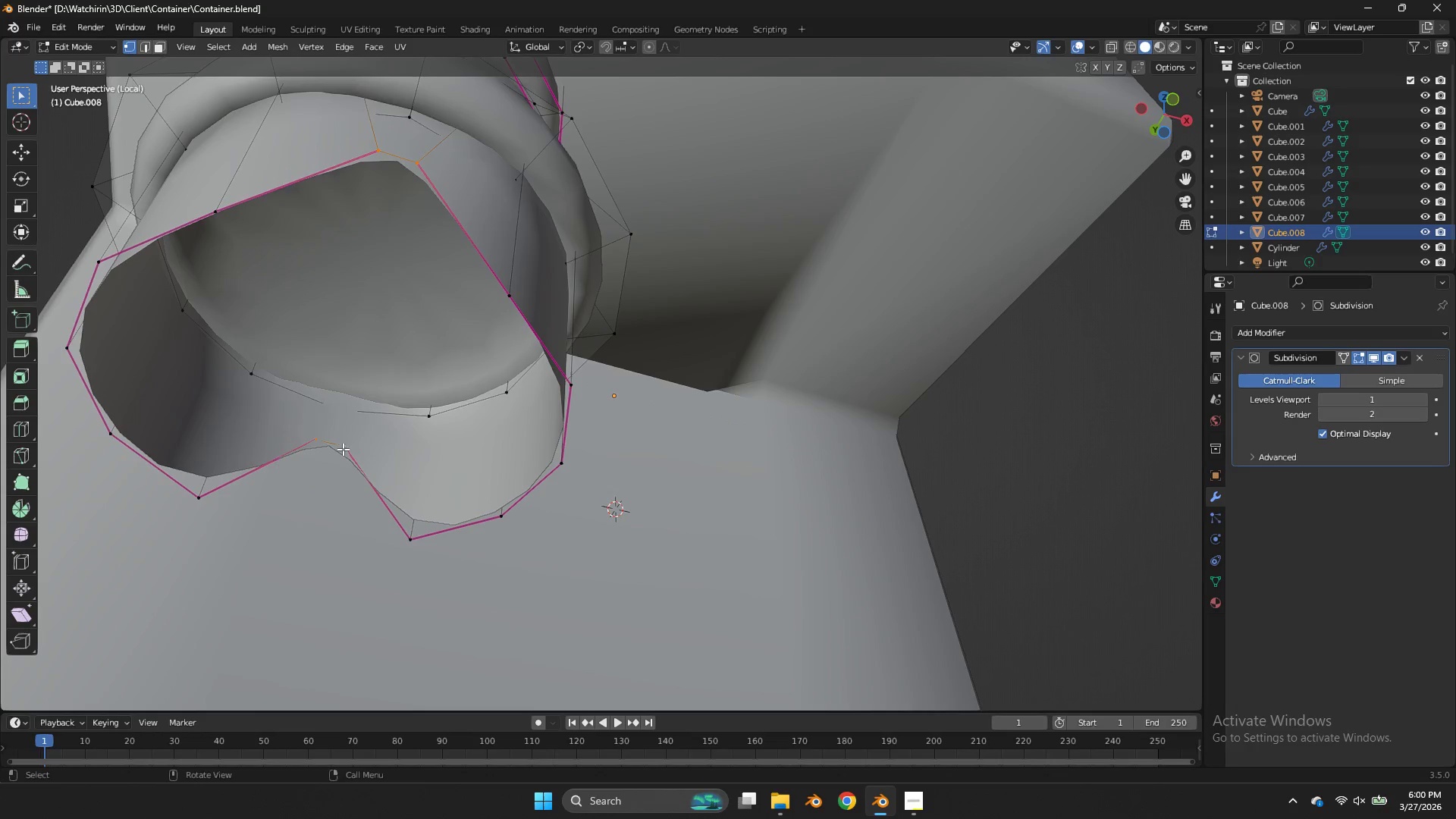 
key(F)
 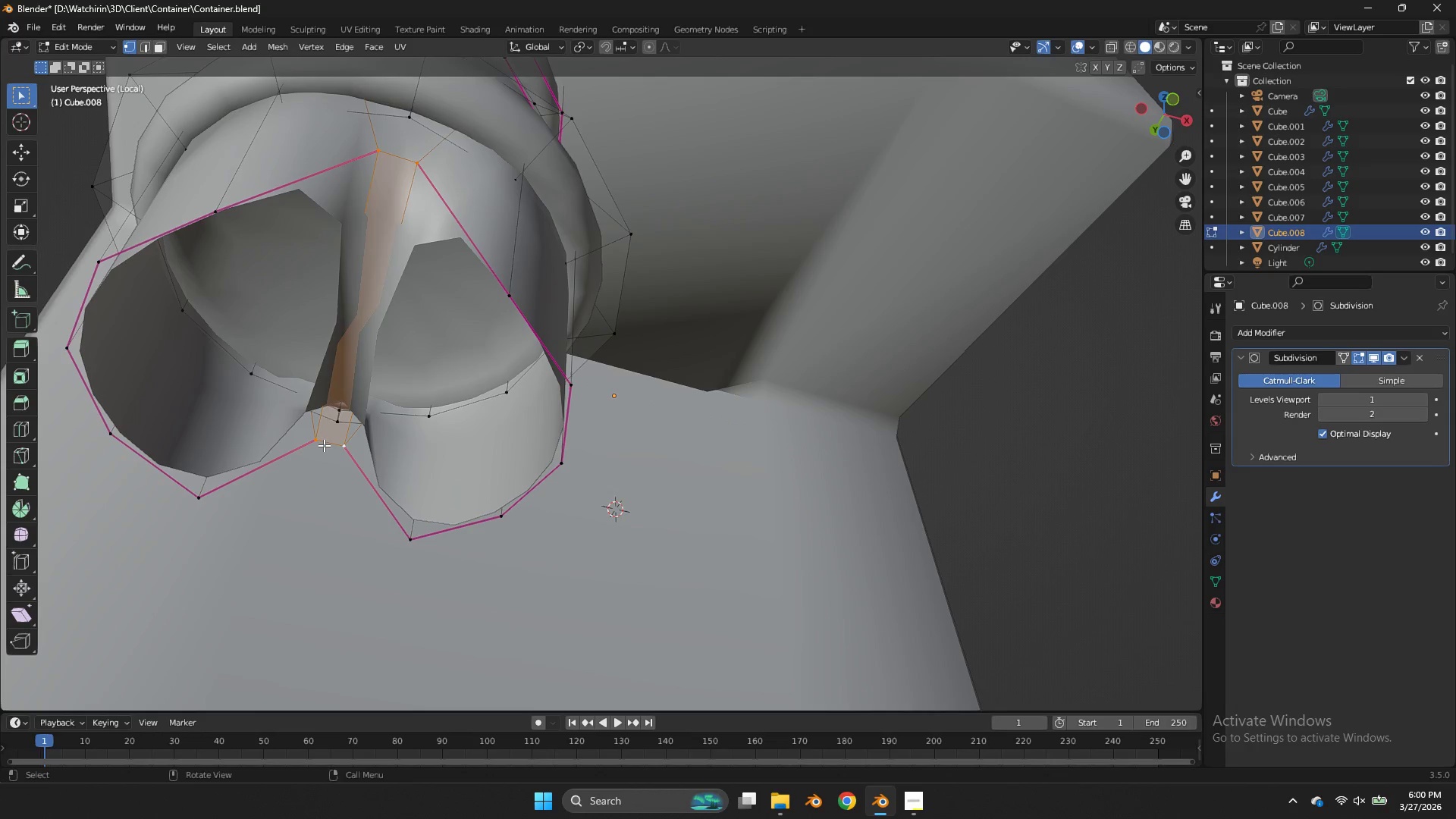 
left_click([318, 449])
 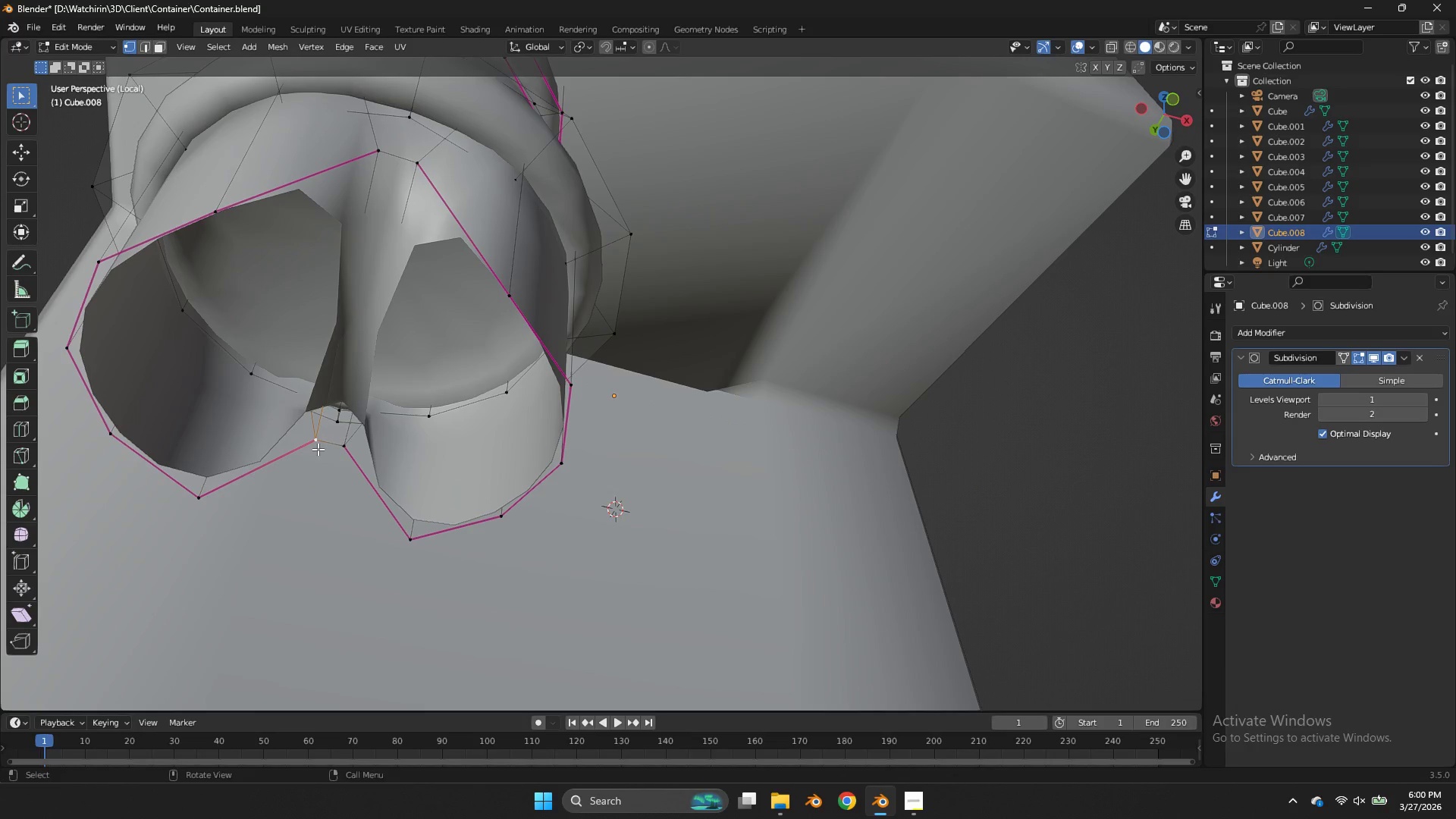 
hold_key(key=ShiftLeft, duration=0.66)
left_click([369, 157])
 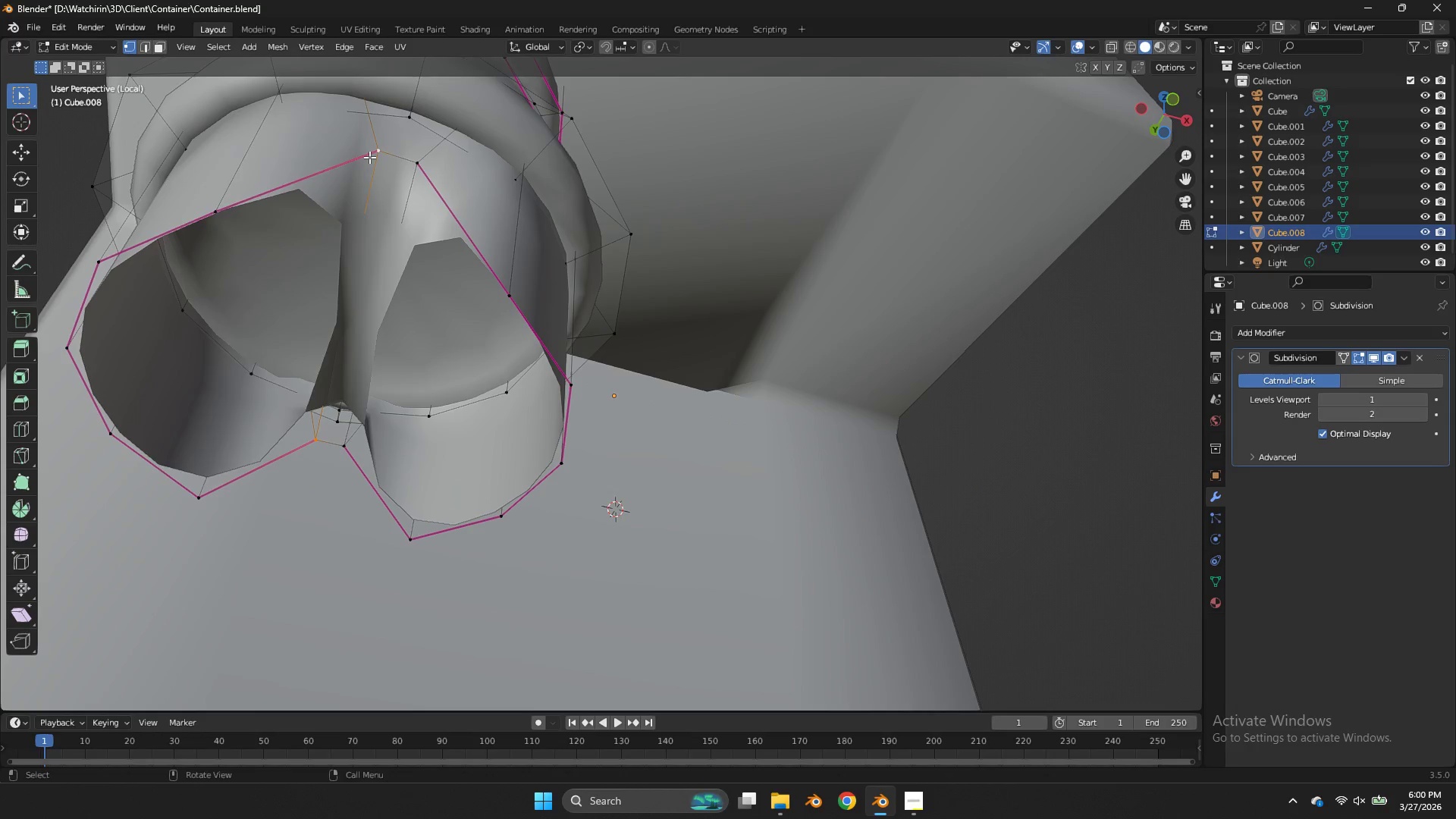 
type(fff)
 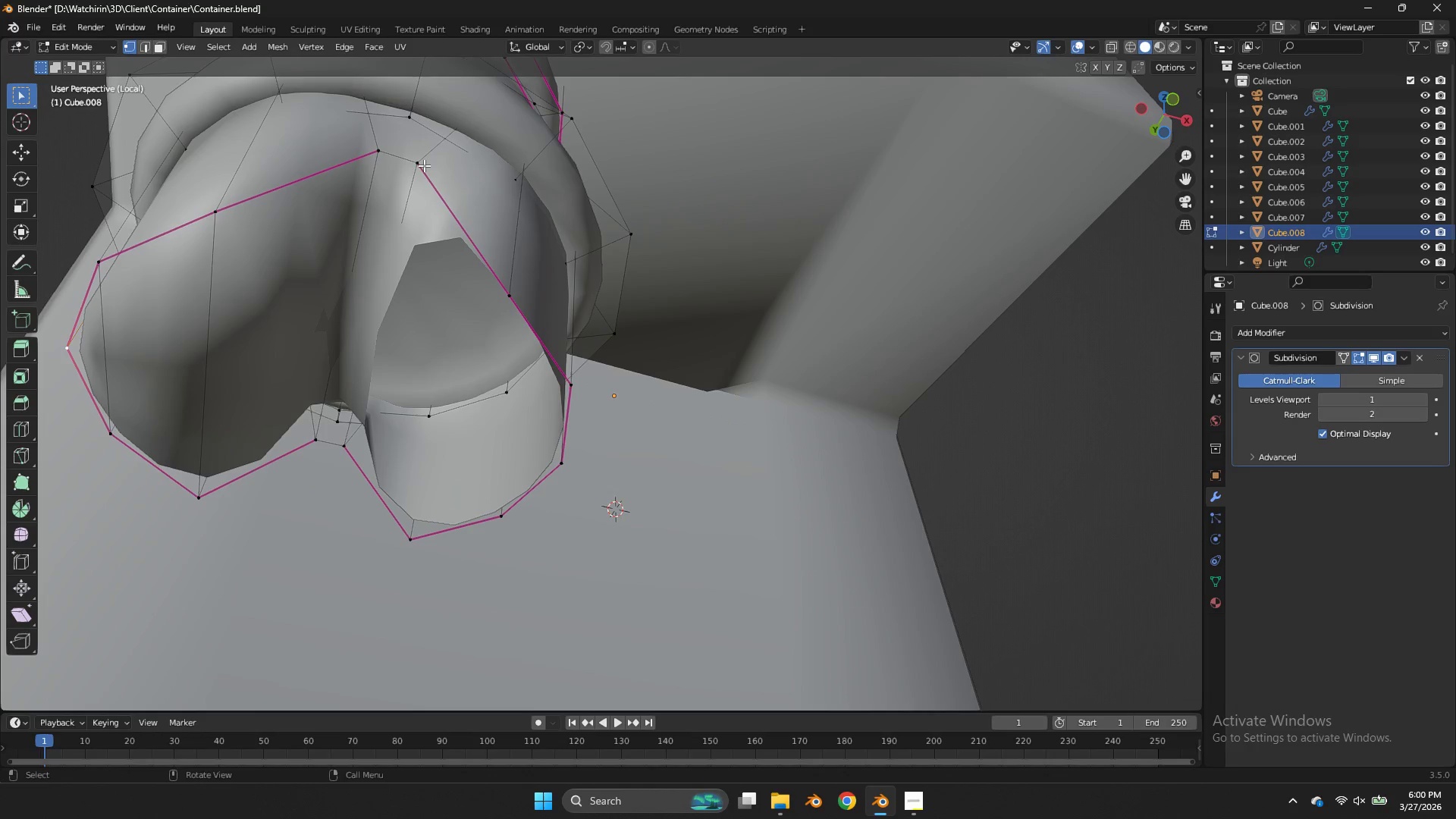 
left_click([424, 165])
 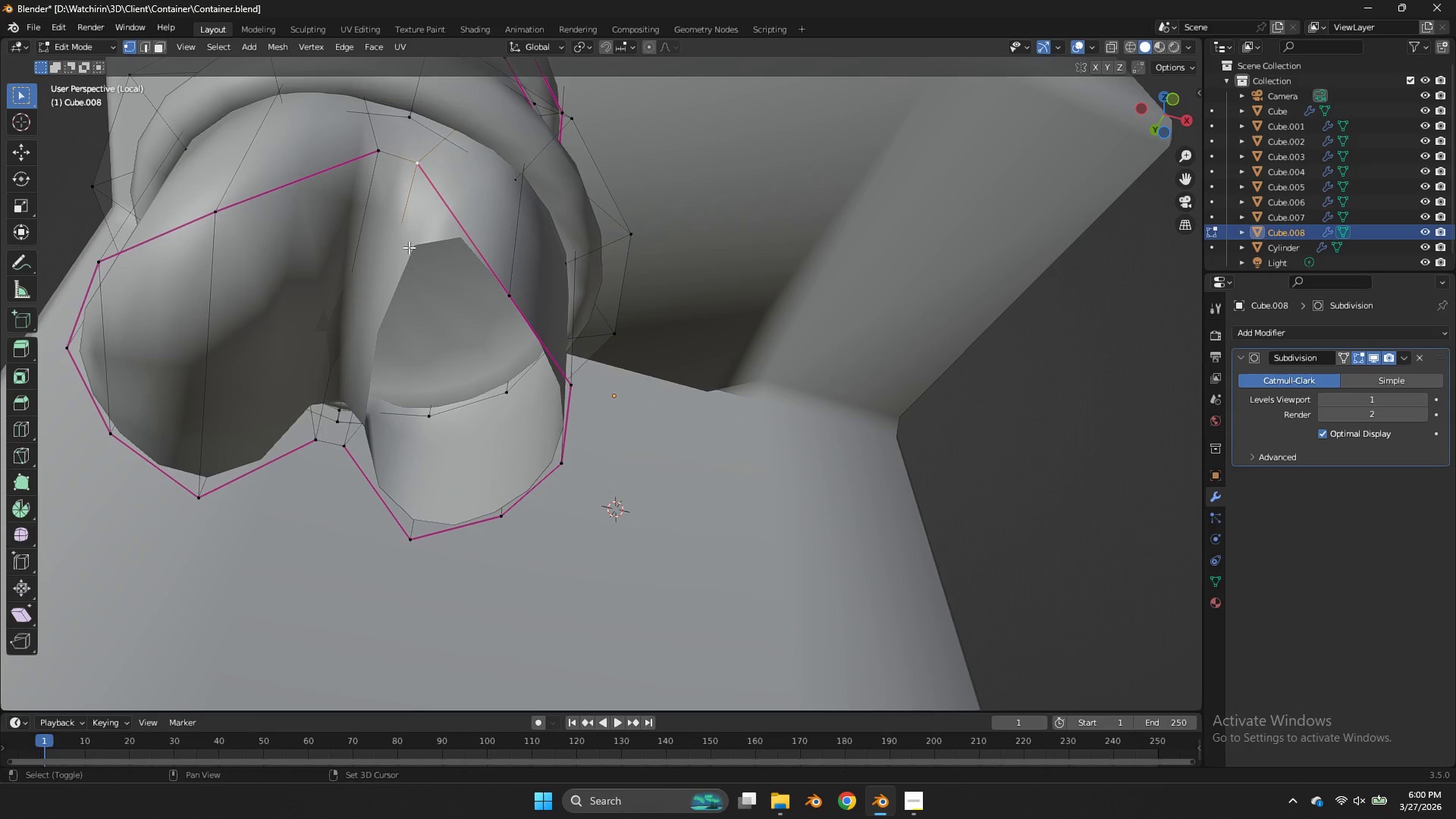 
hold_key(key=ShiftLeft, duration=0.69)
left_click([358, 453])
 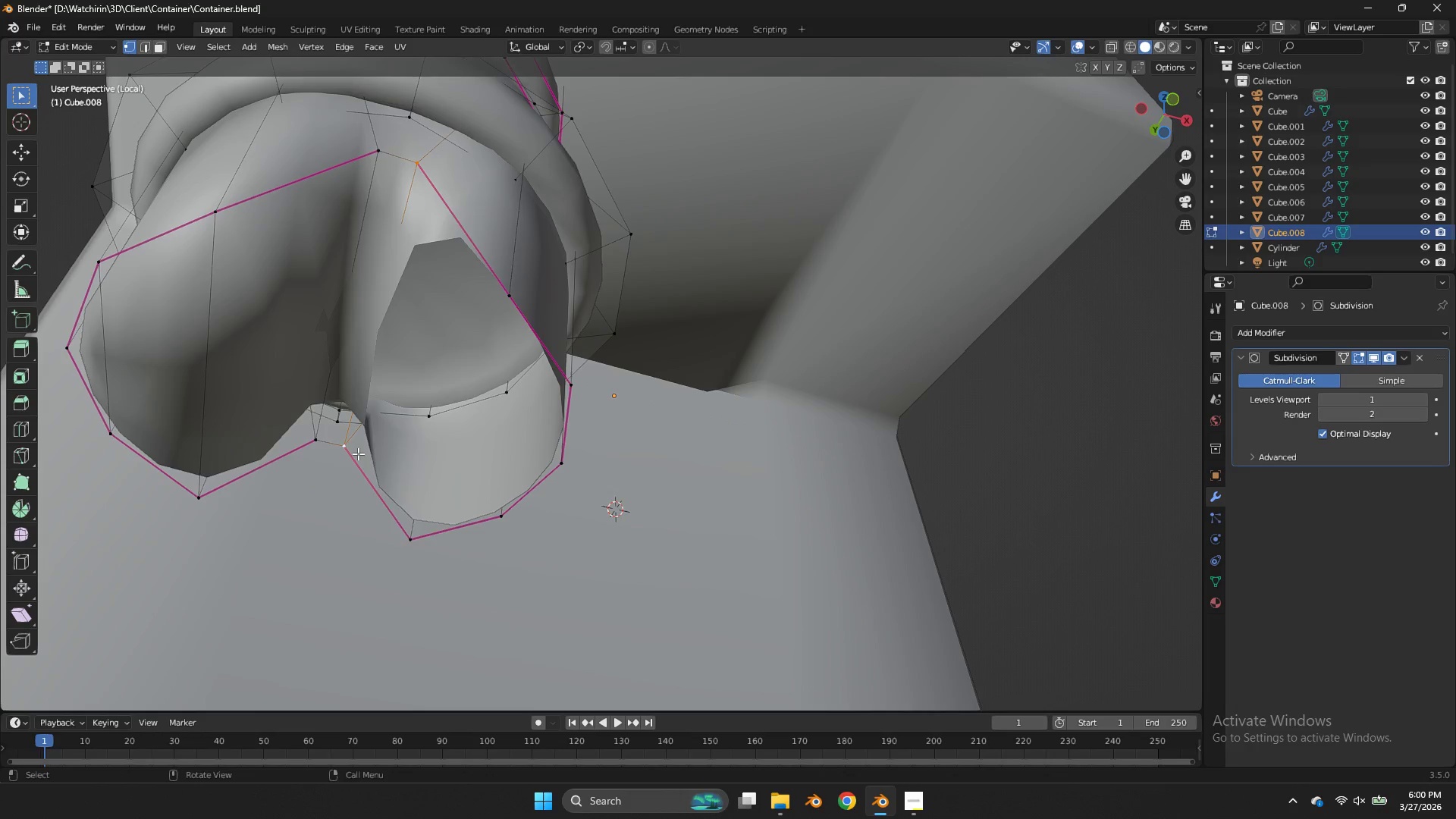 
type(fff)
 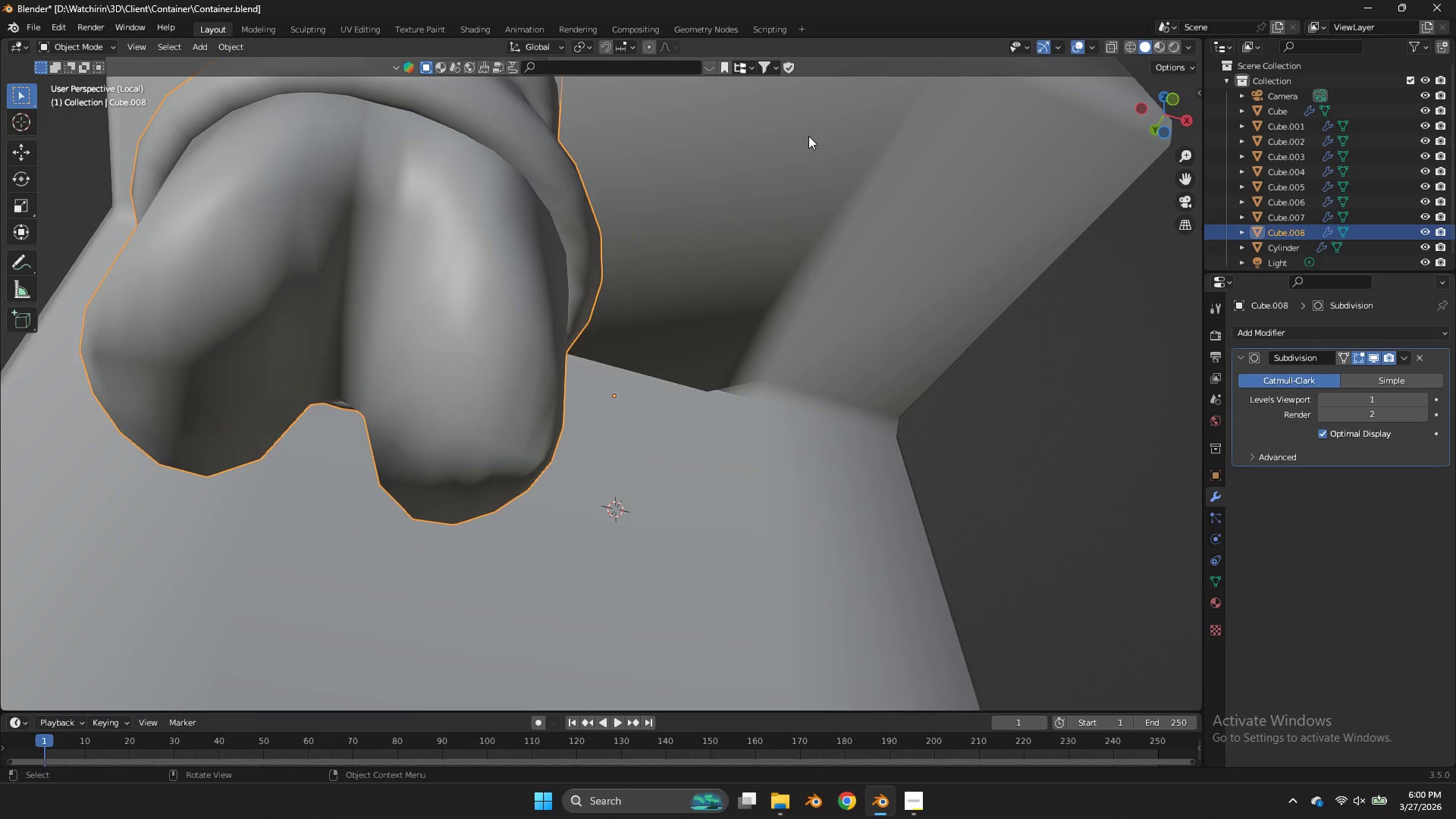 
key(Tab)
 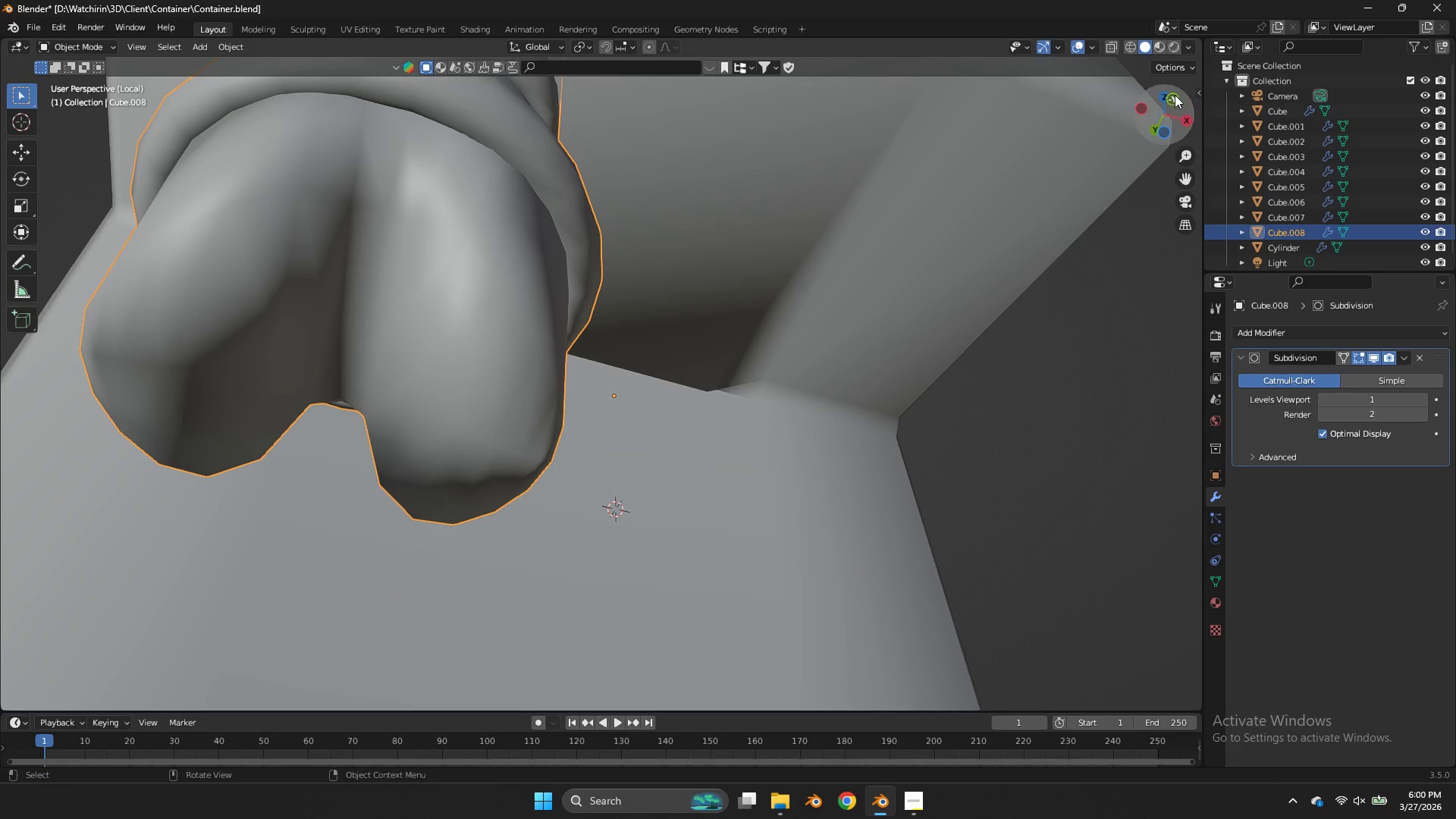 
left_click([1173, 96])
 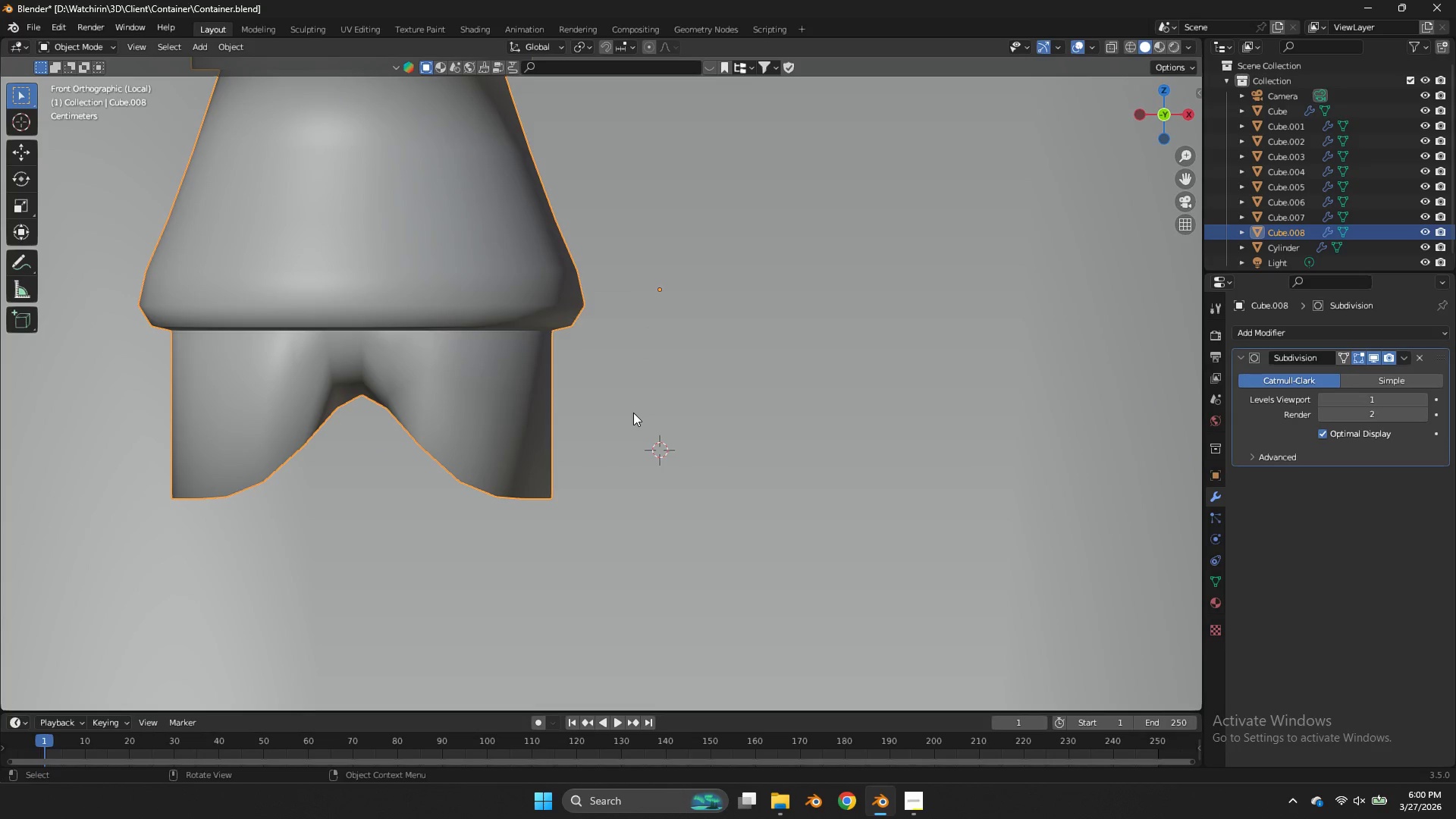 
key(Tab)
 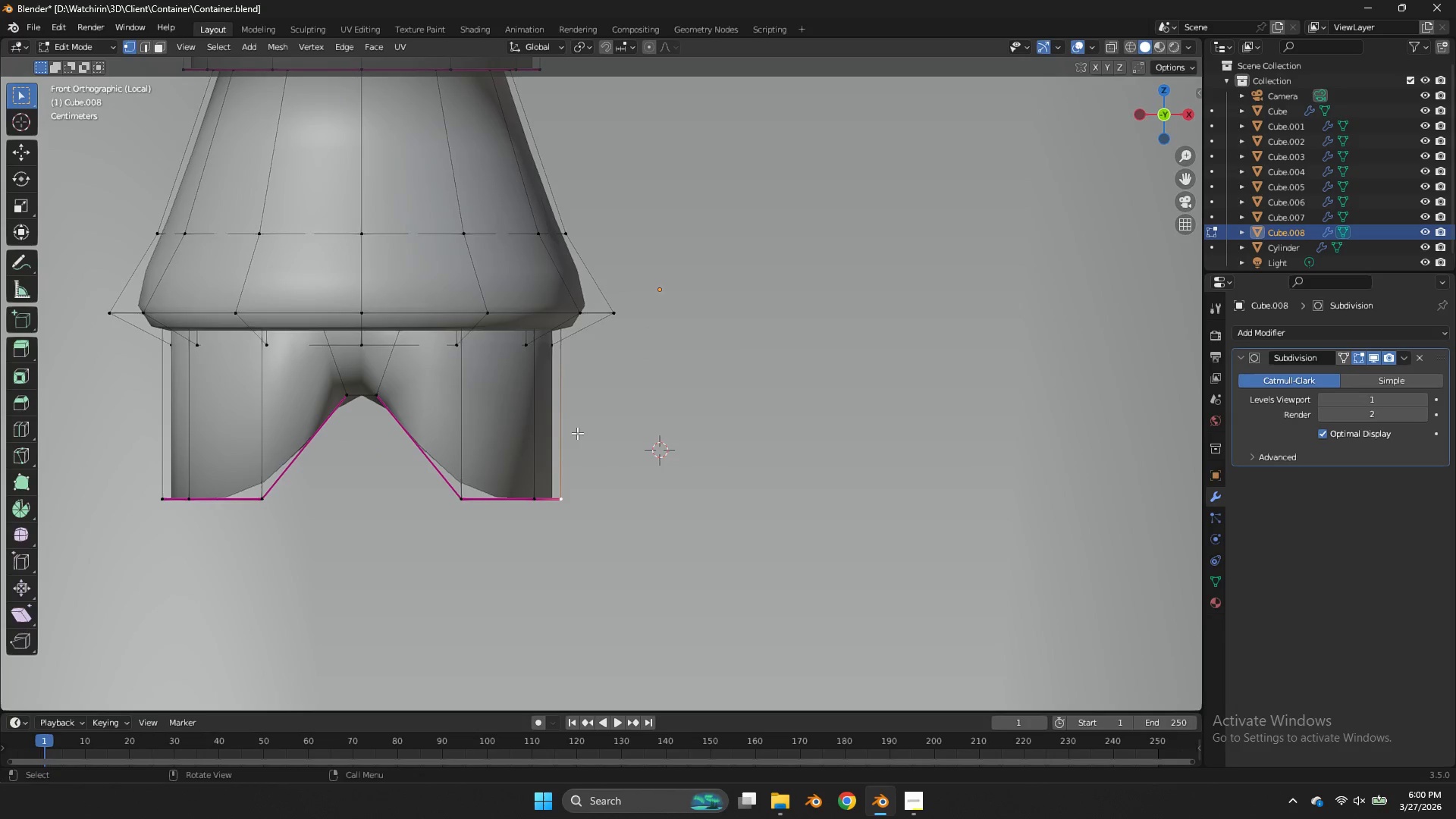 
type(zEE)
 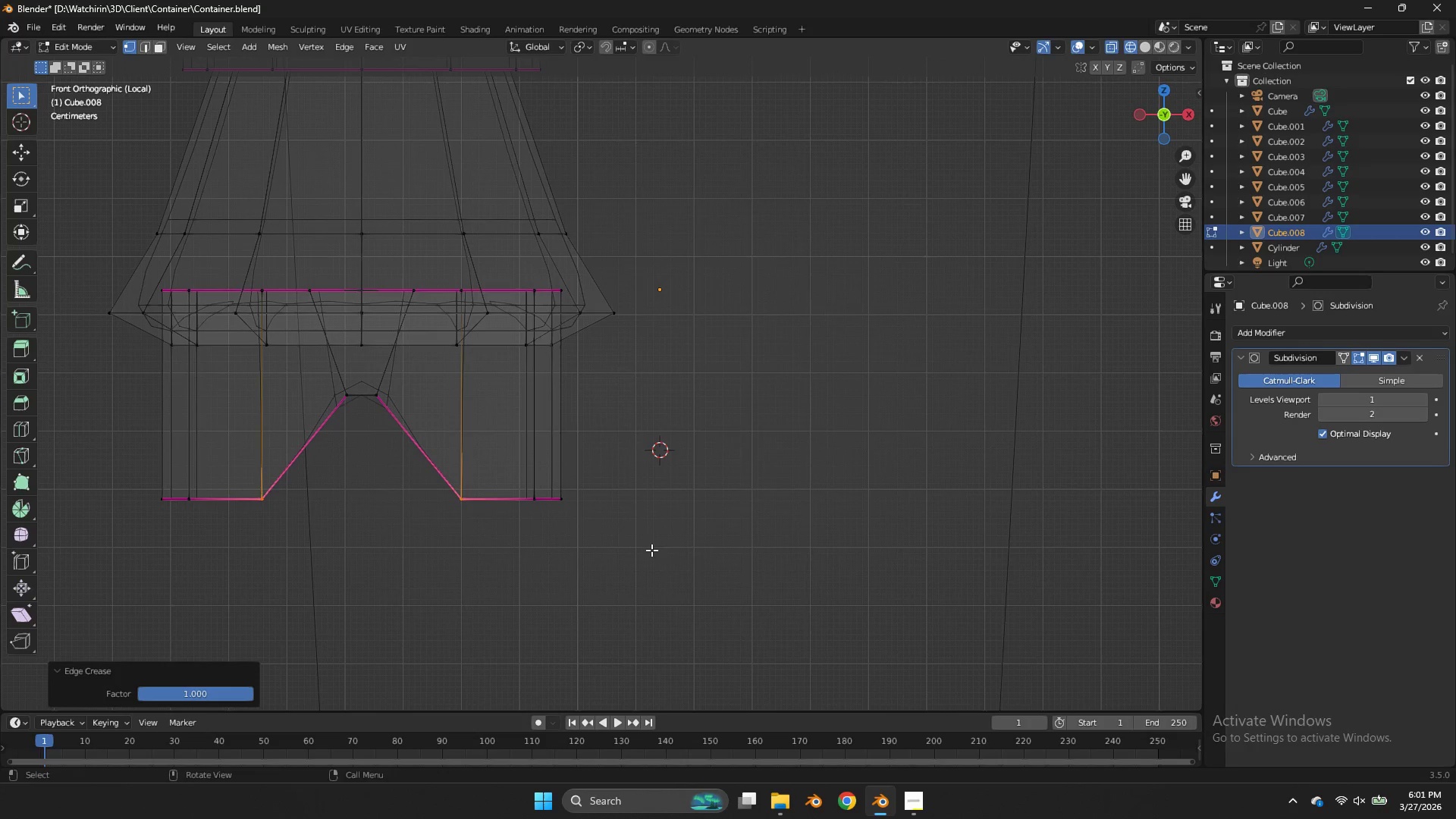 
left_click_drag(start_coordinate=[487, 458], to_coordinate=[372, 553])
 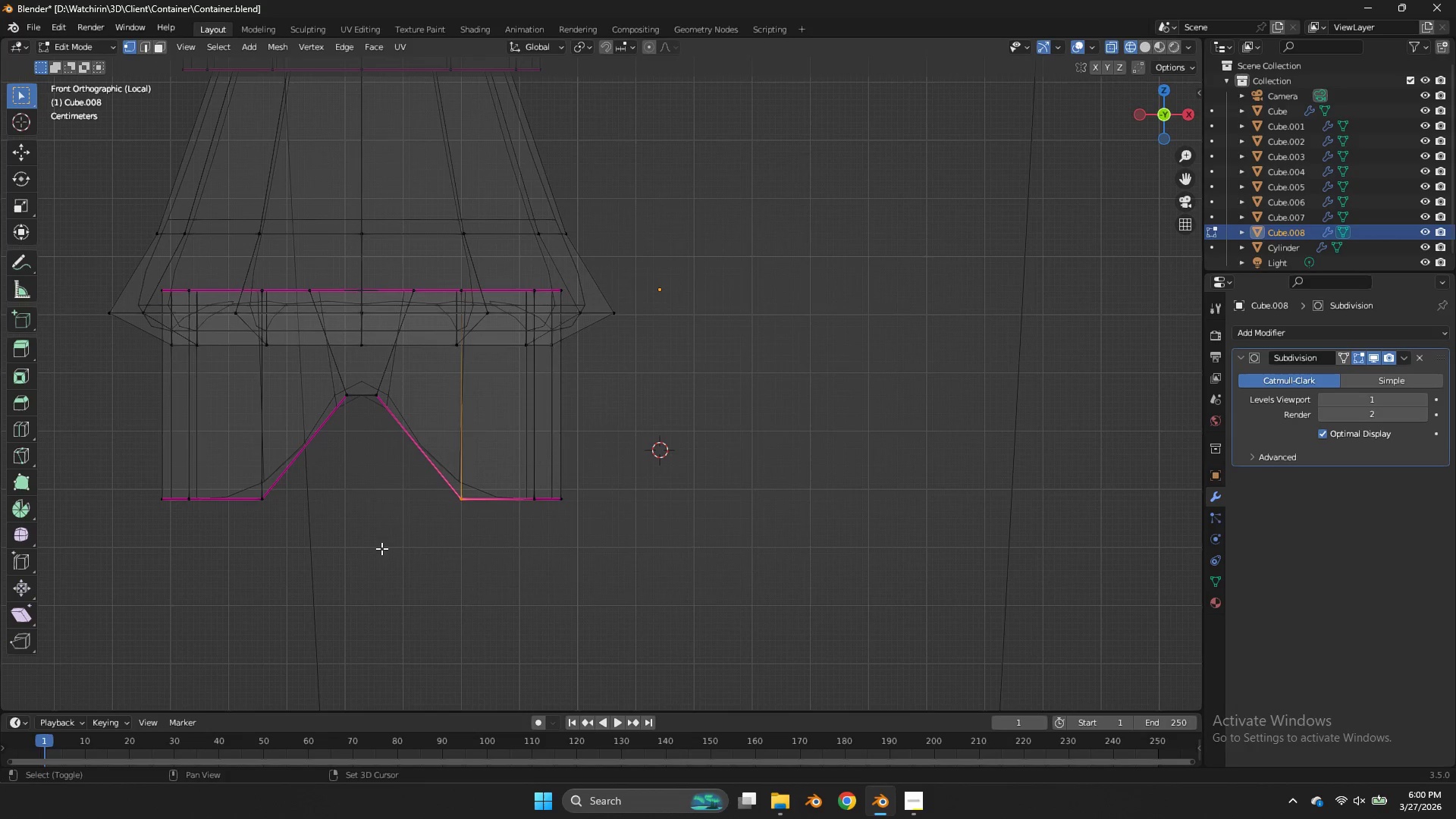 
left_click_drag(start_coordinate=[315, 460], to_coordinate=[199, 560])
 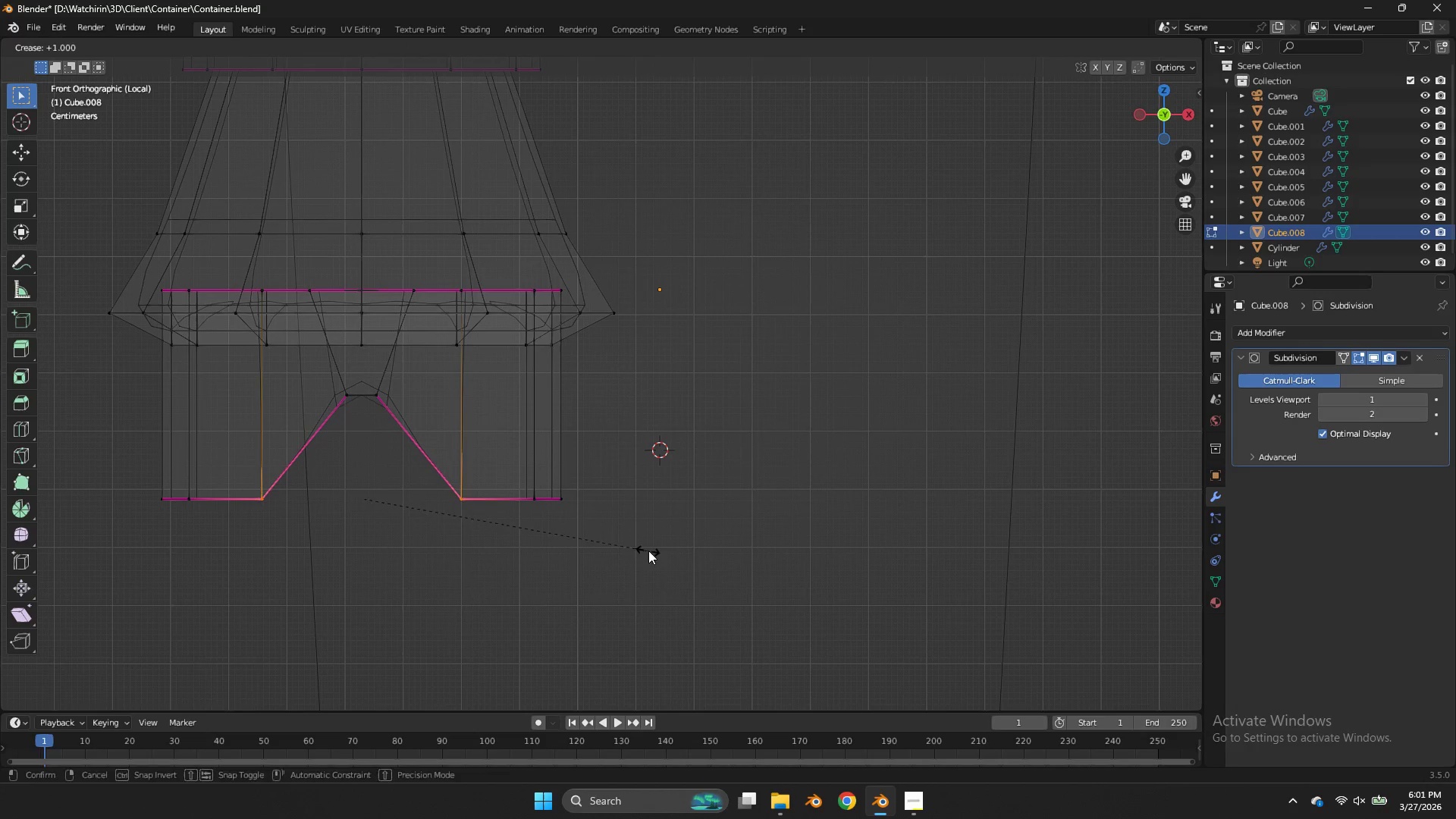 
left_click([651, 550])
 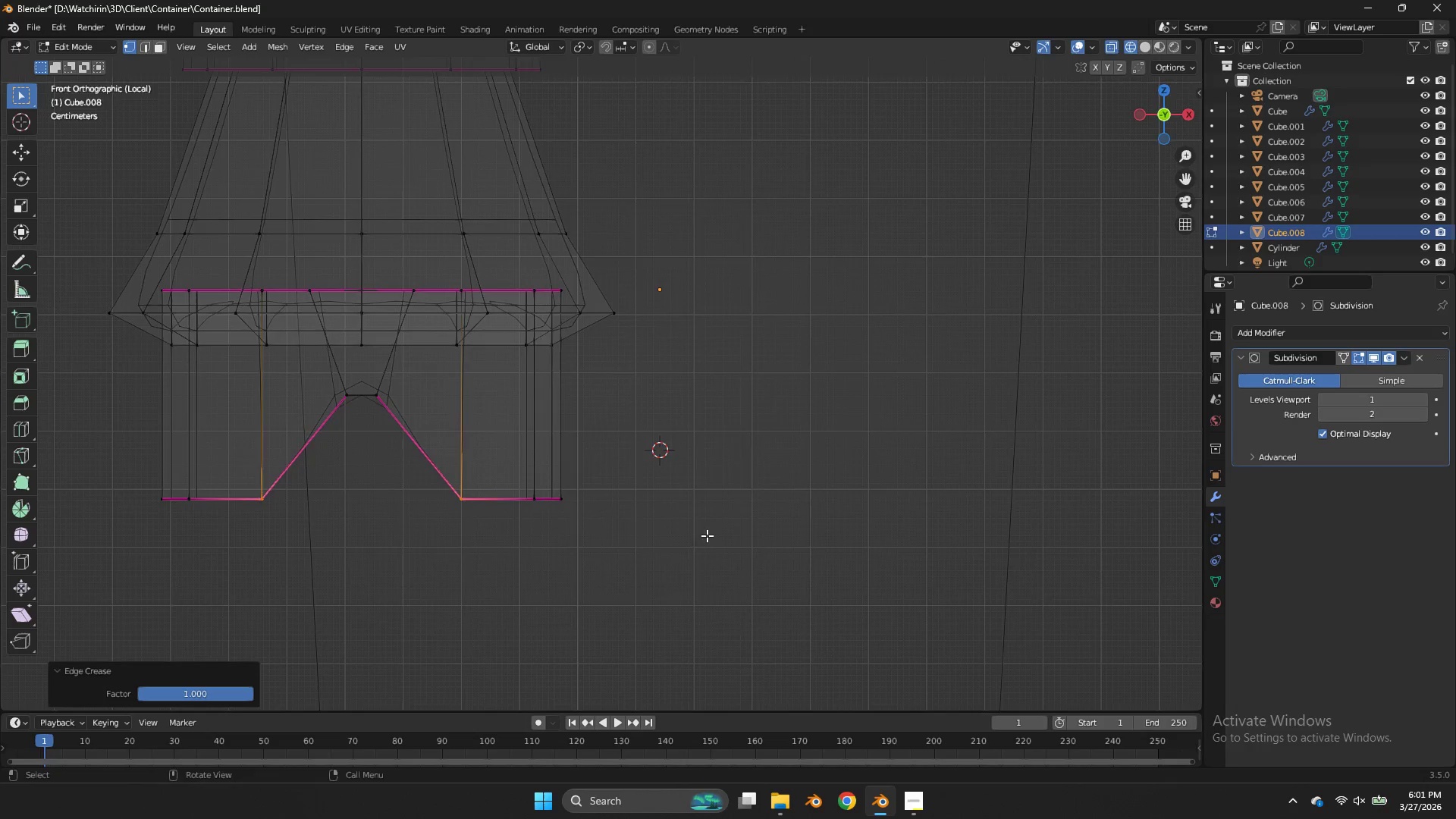 
type(z)
key(Tab)
key(Tab)
type(zE)
 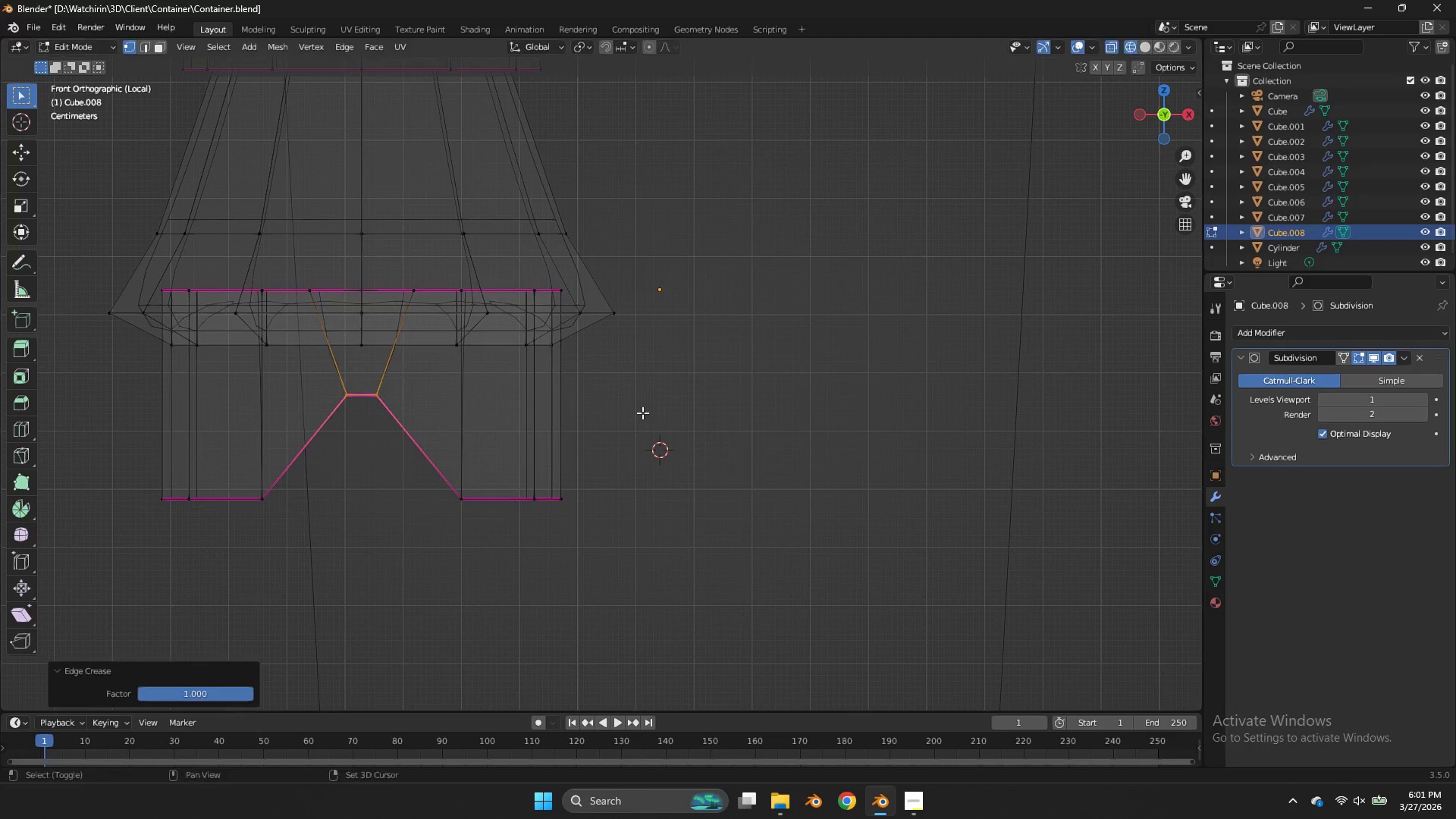 
left_click_drag(start_coordinate=[401, 376], to_coordinate=[304, 427])
 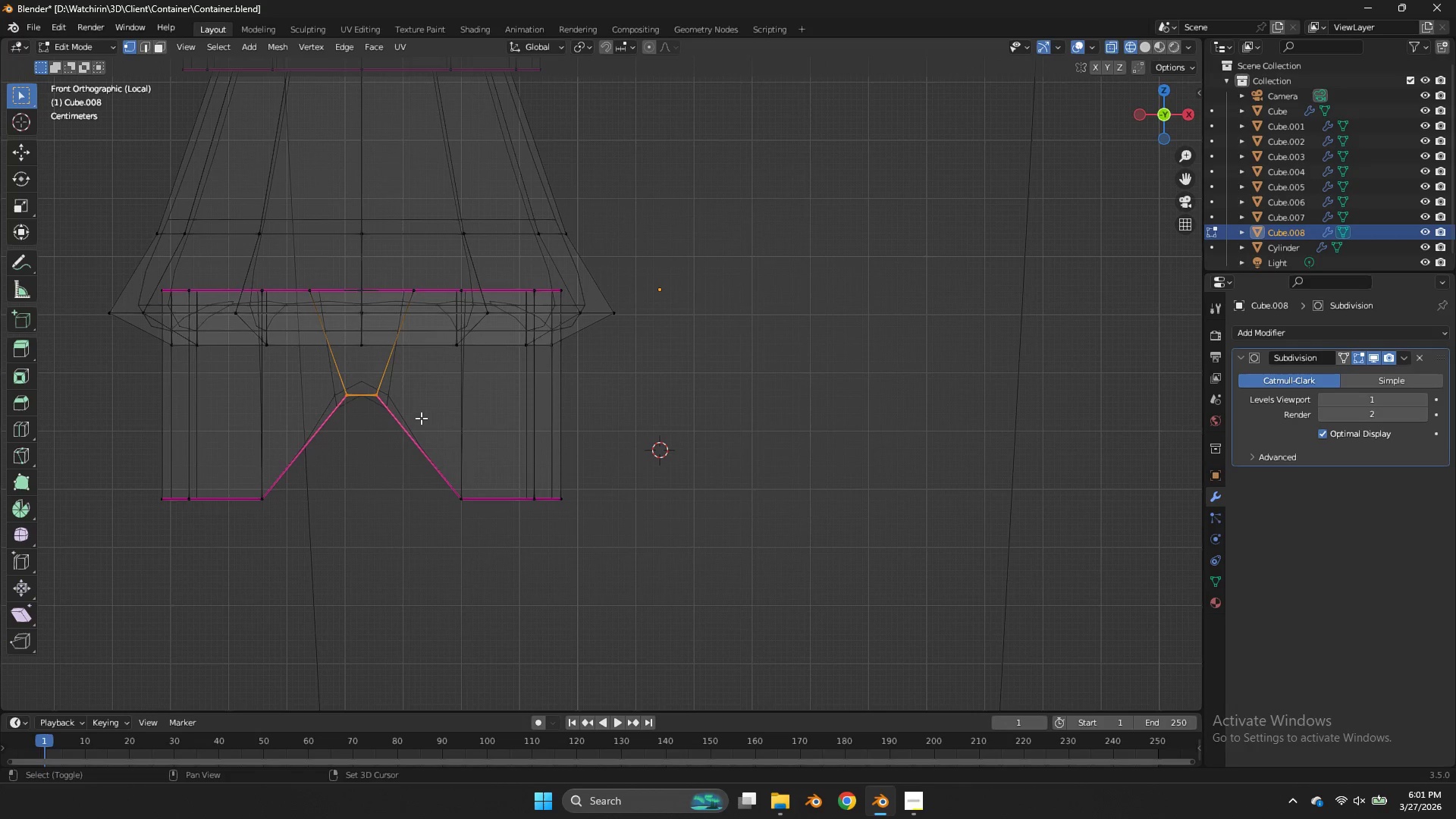 
left_click([642, 413])
 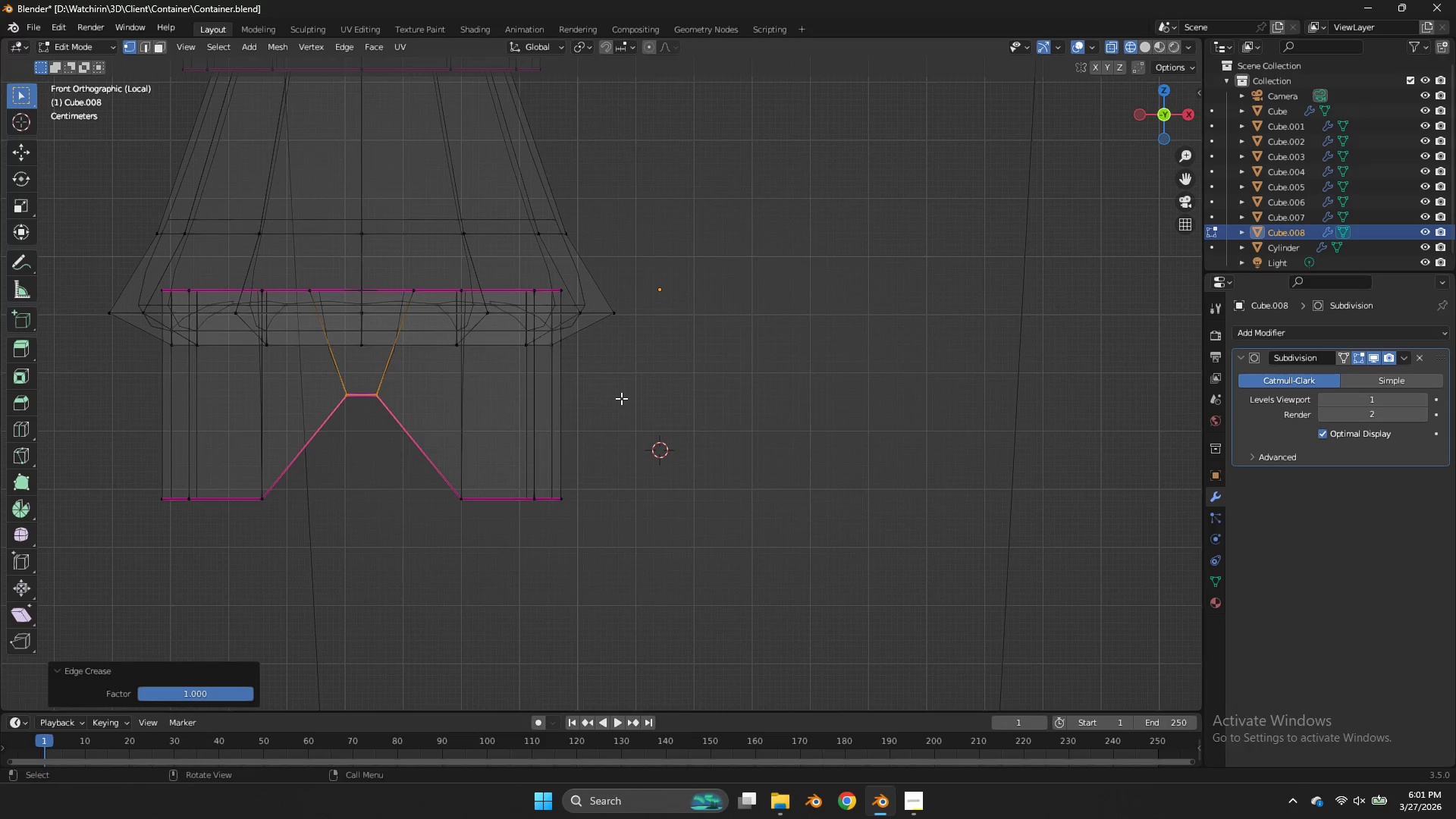 
key(Shift+E)
 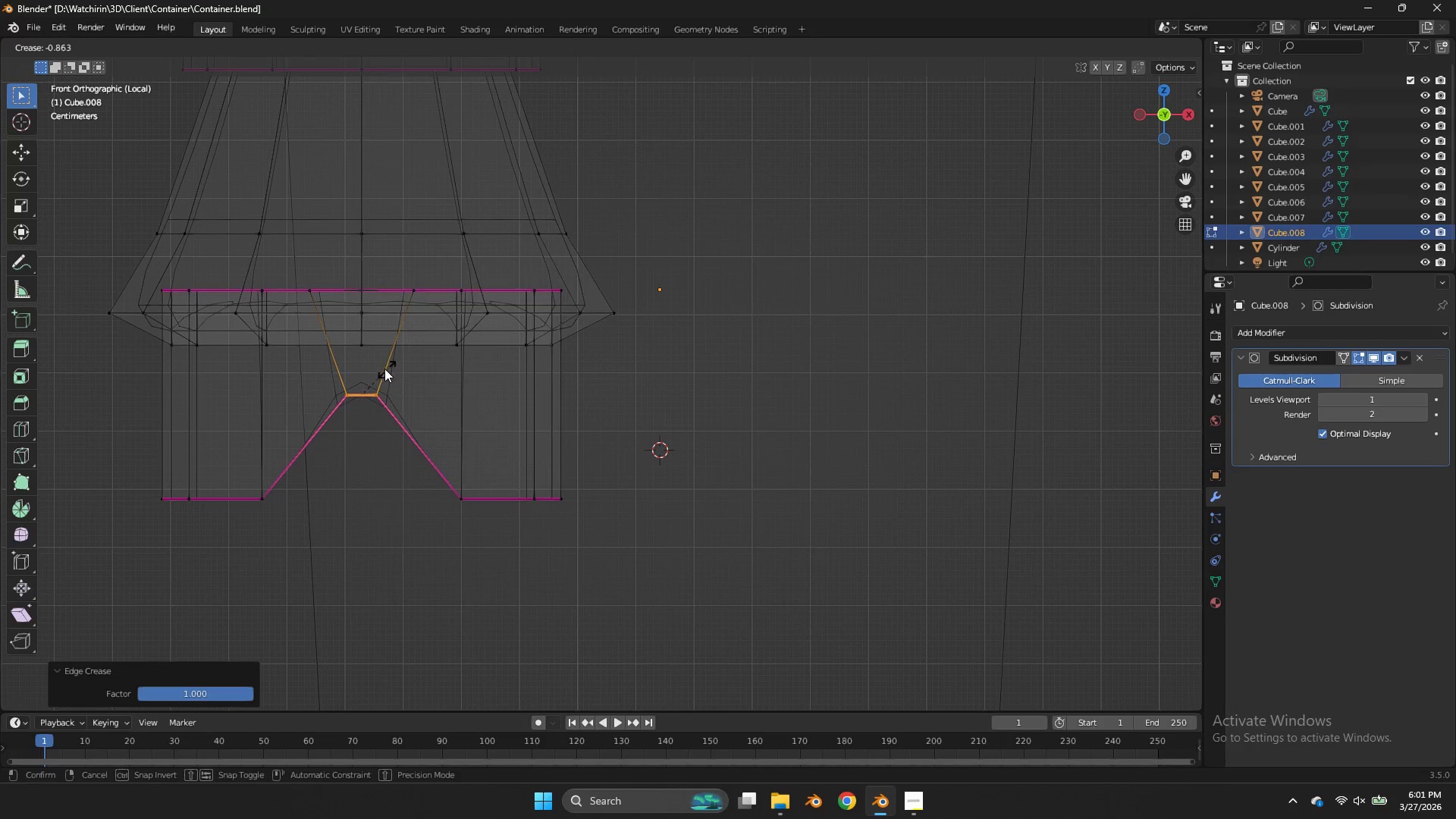 
left_click([344, 381])
 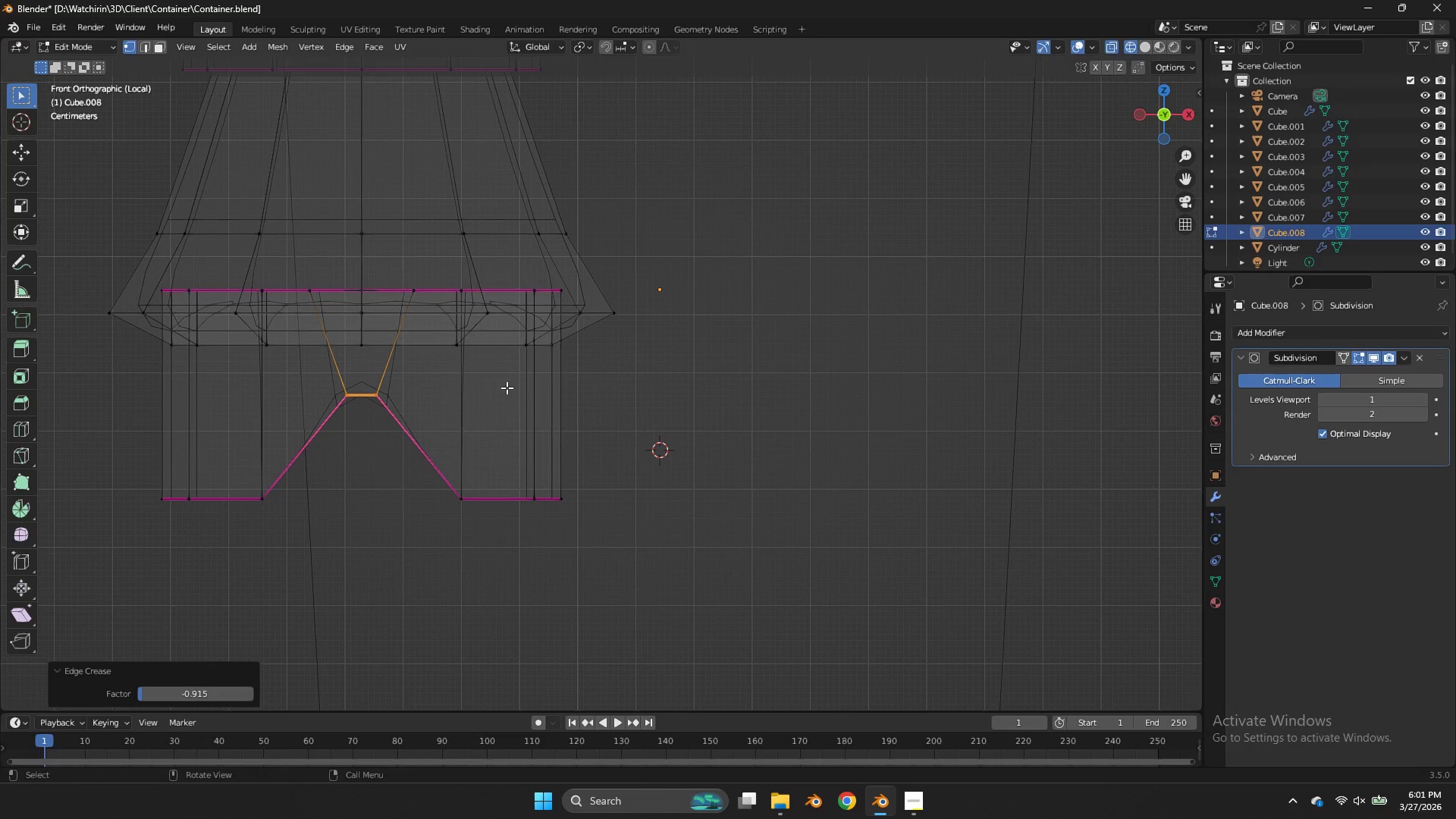 
type(gz)
 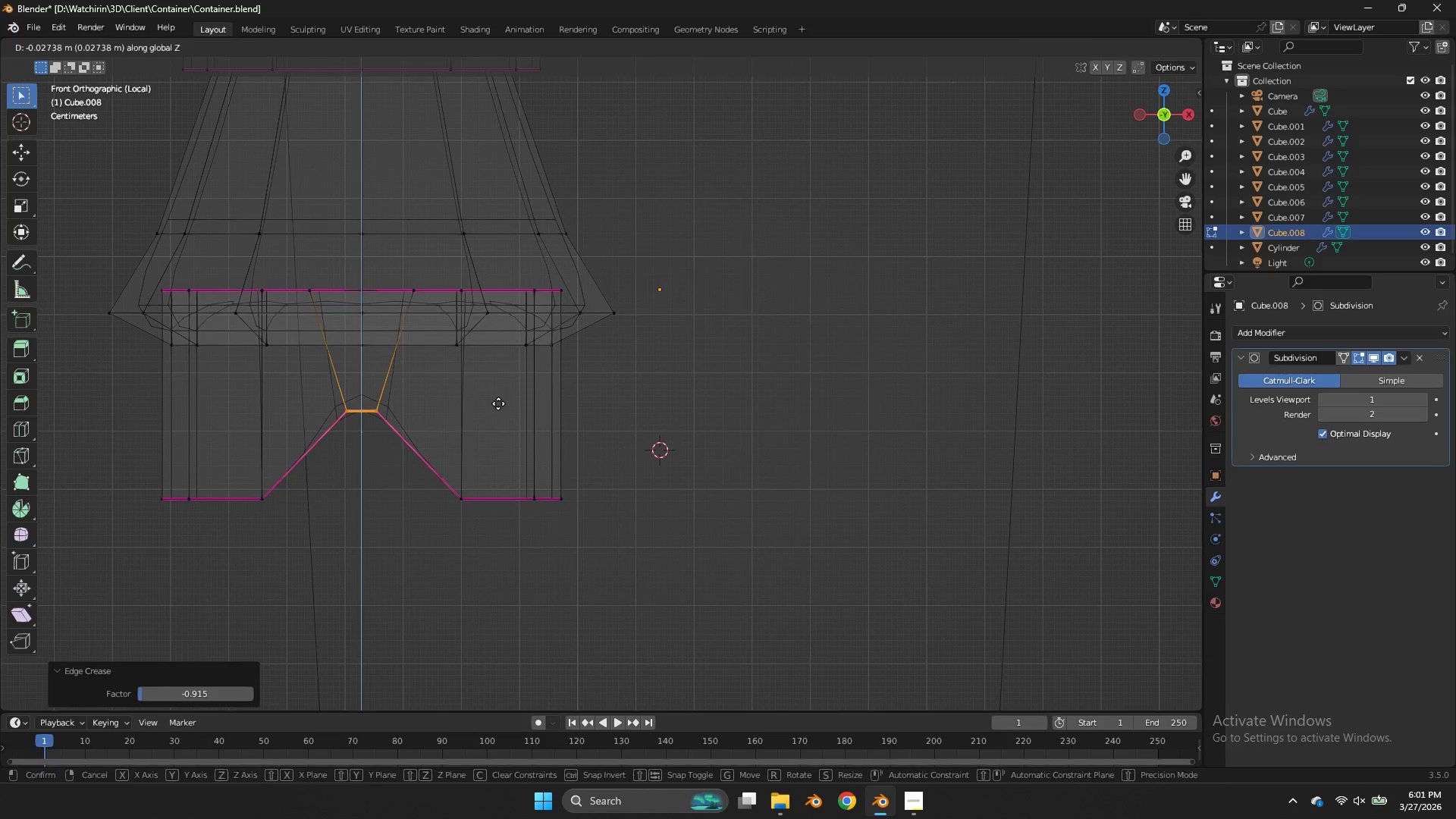 
left_click([498, 405])
 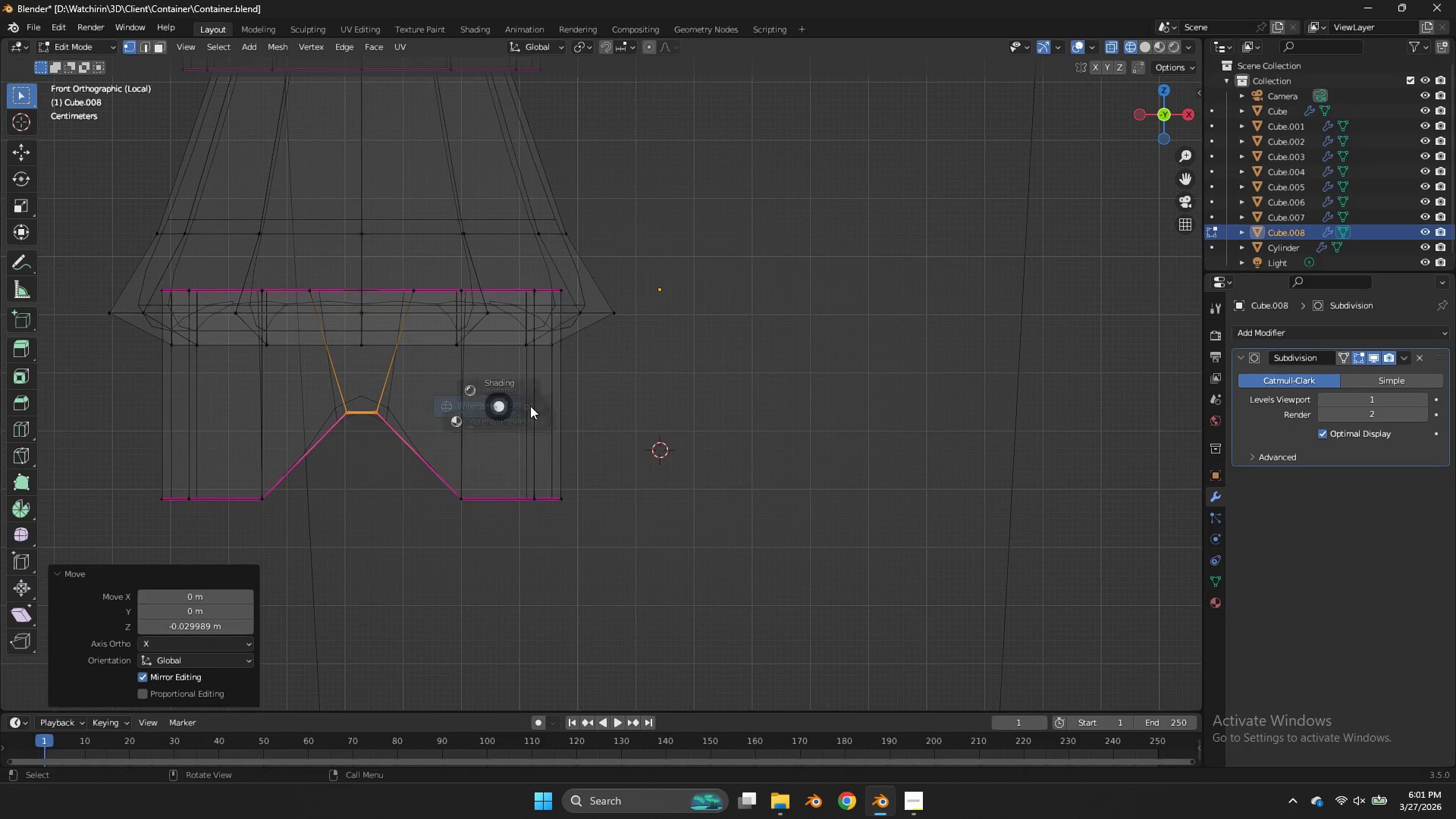 
key(Z)
 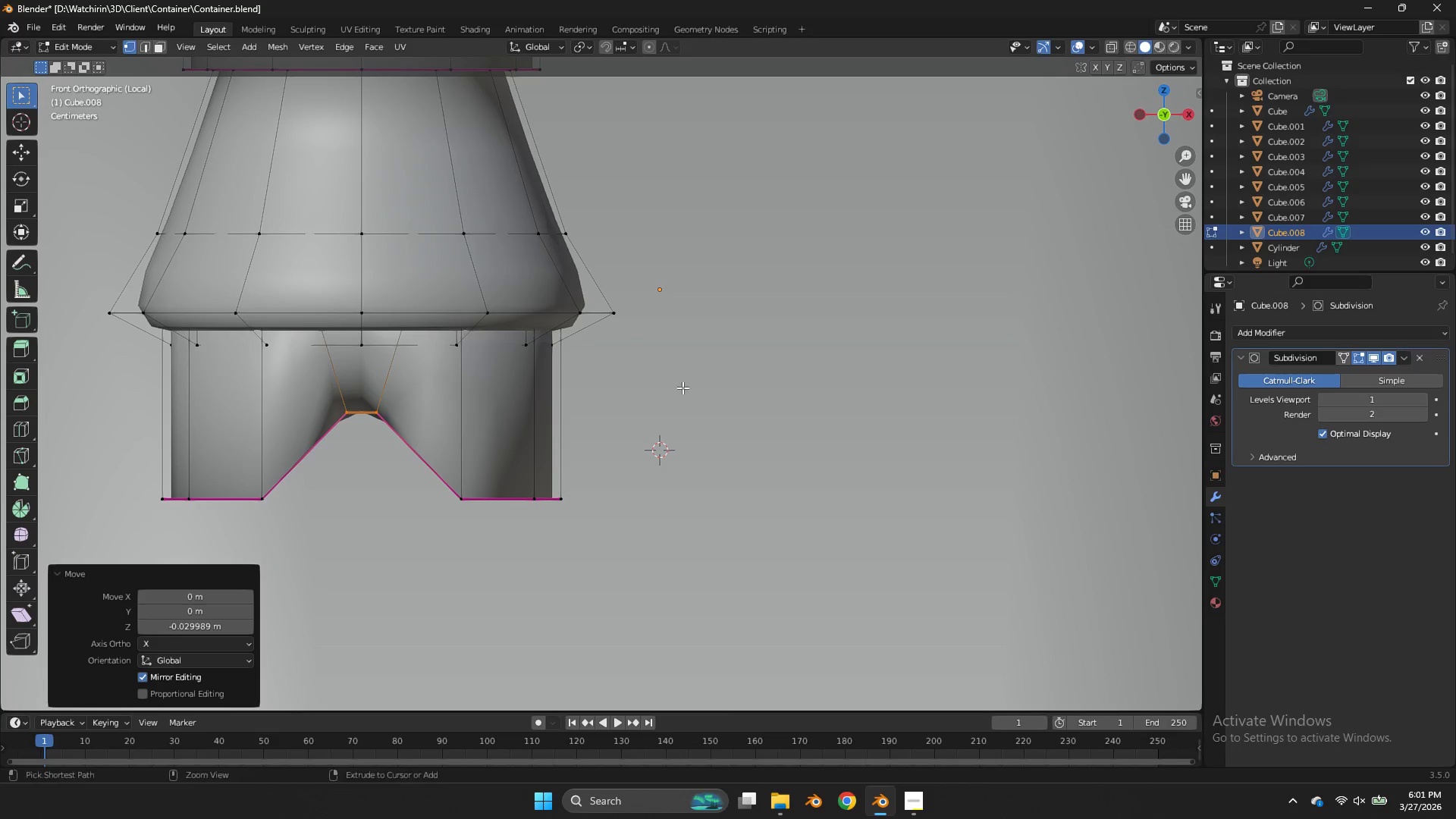 
key(Control+ControlLeft)
 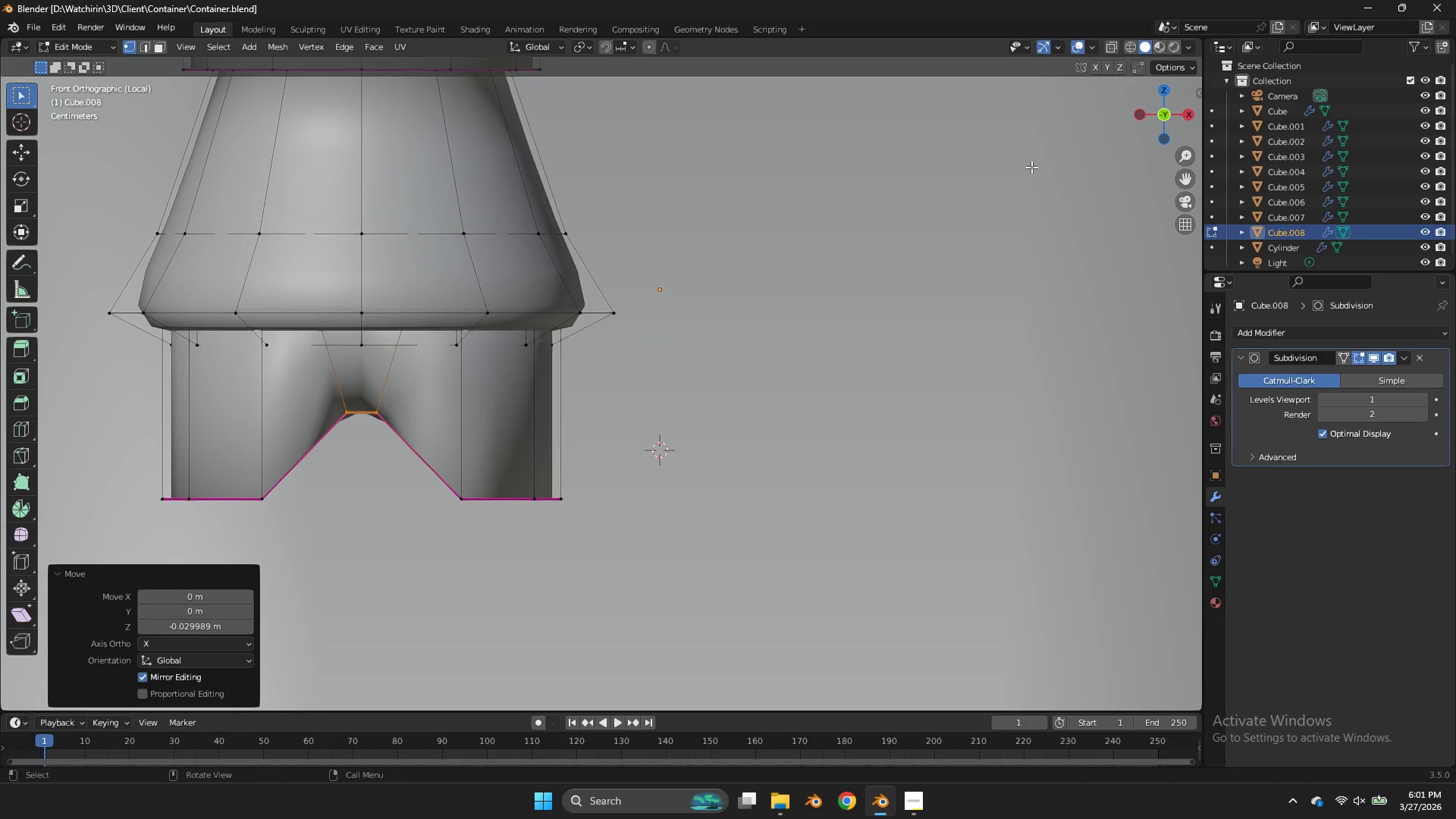 
key(Control+S)
 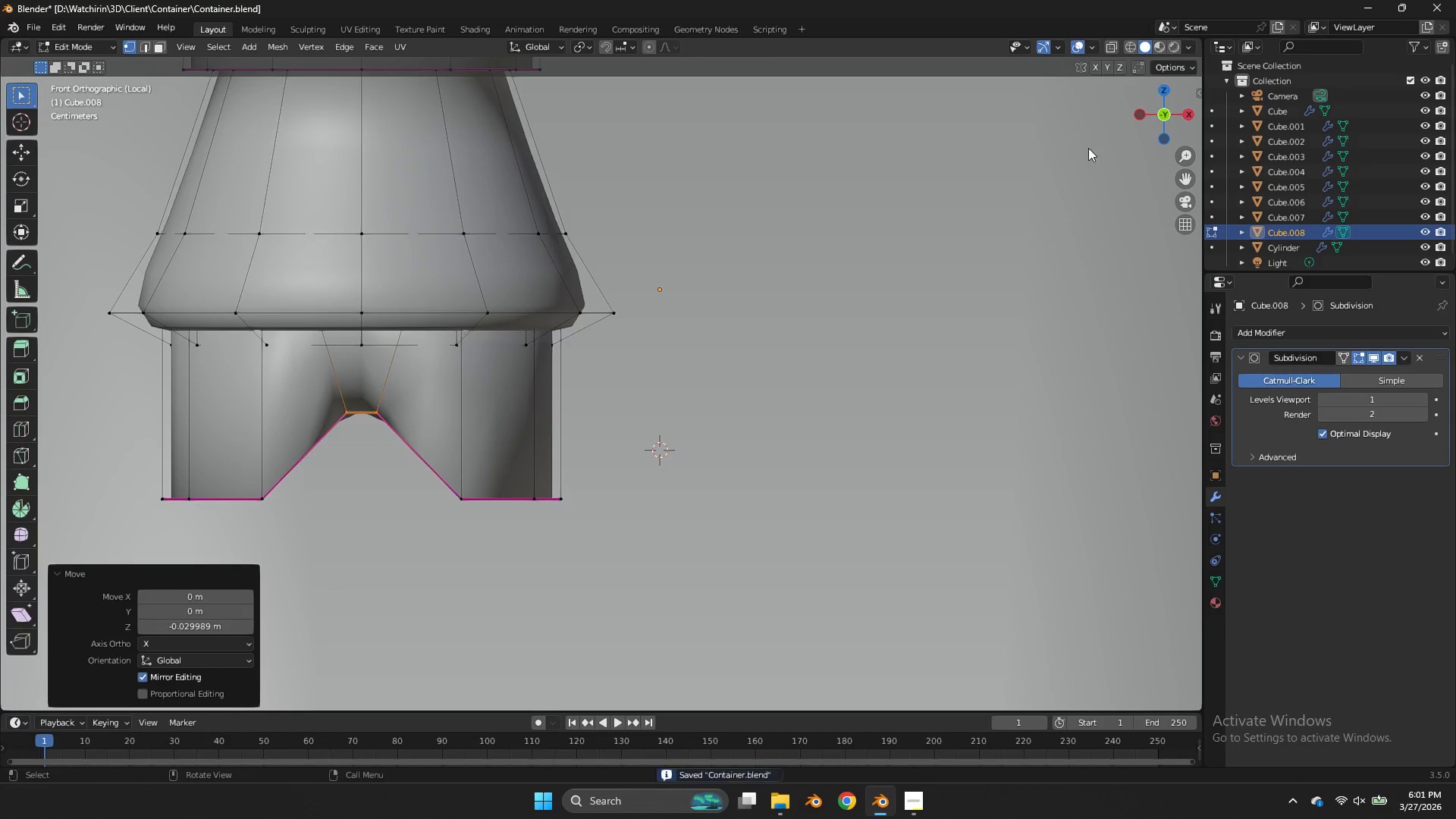 
key(Tab)
 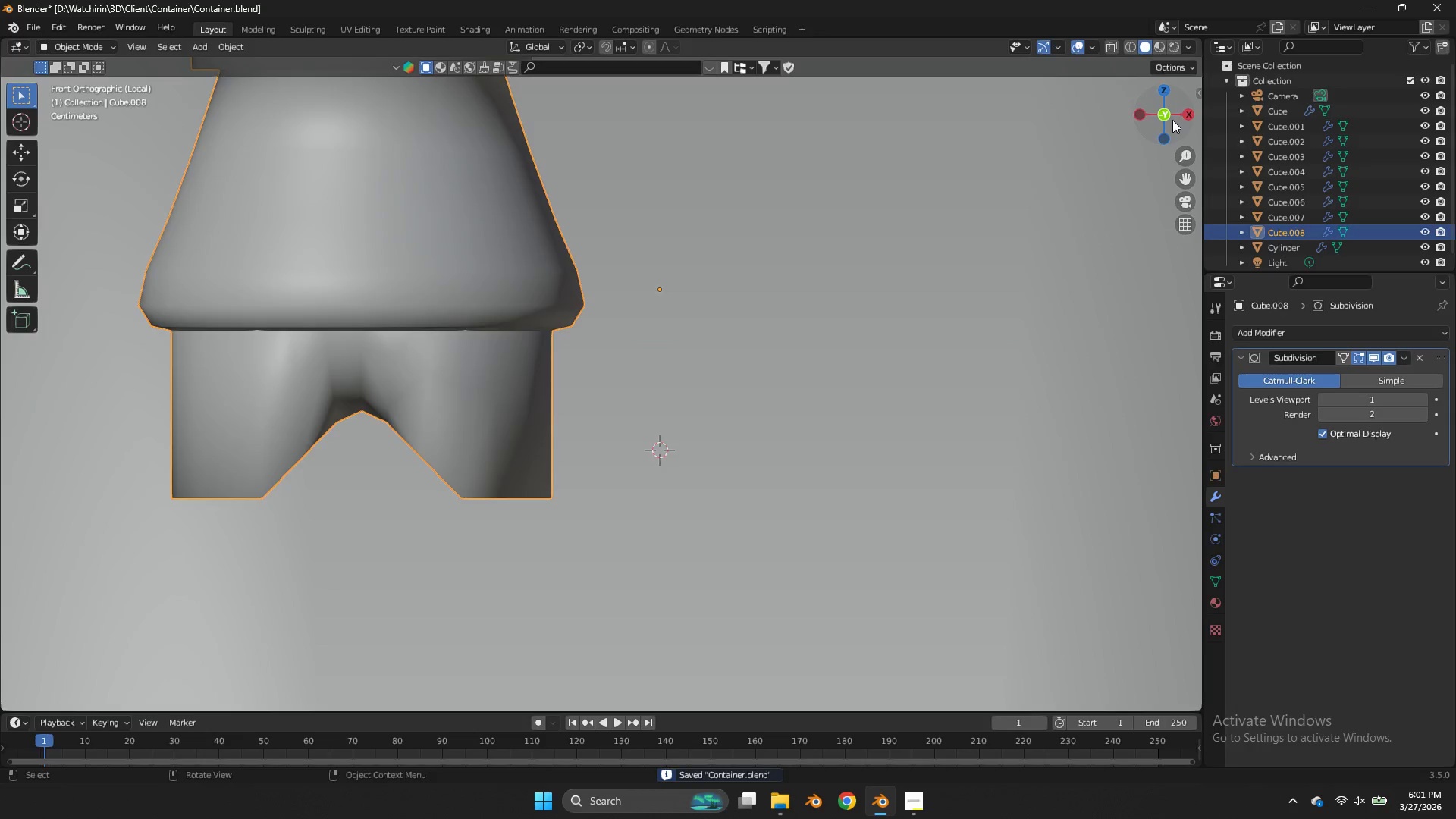 
left_click_drag(start_coordinate=[1172, 121], to_coordinate=[1176, 120])
 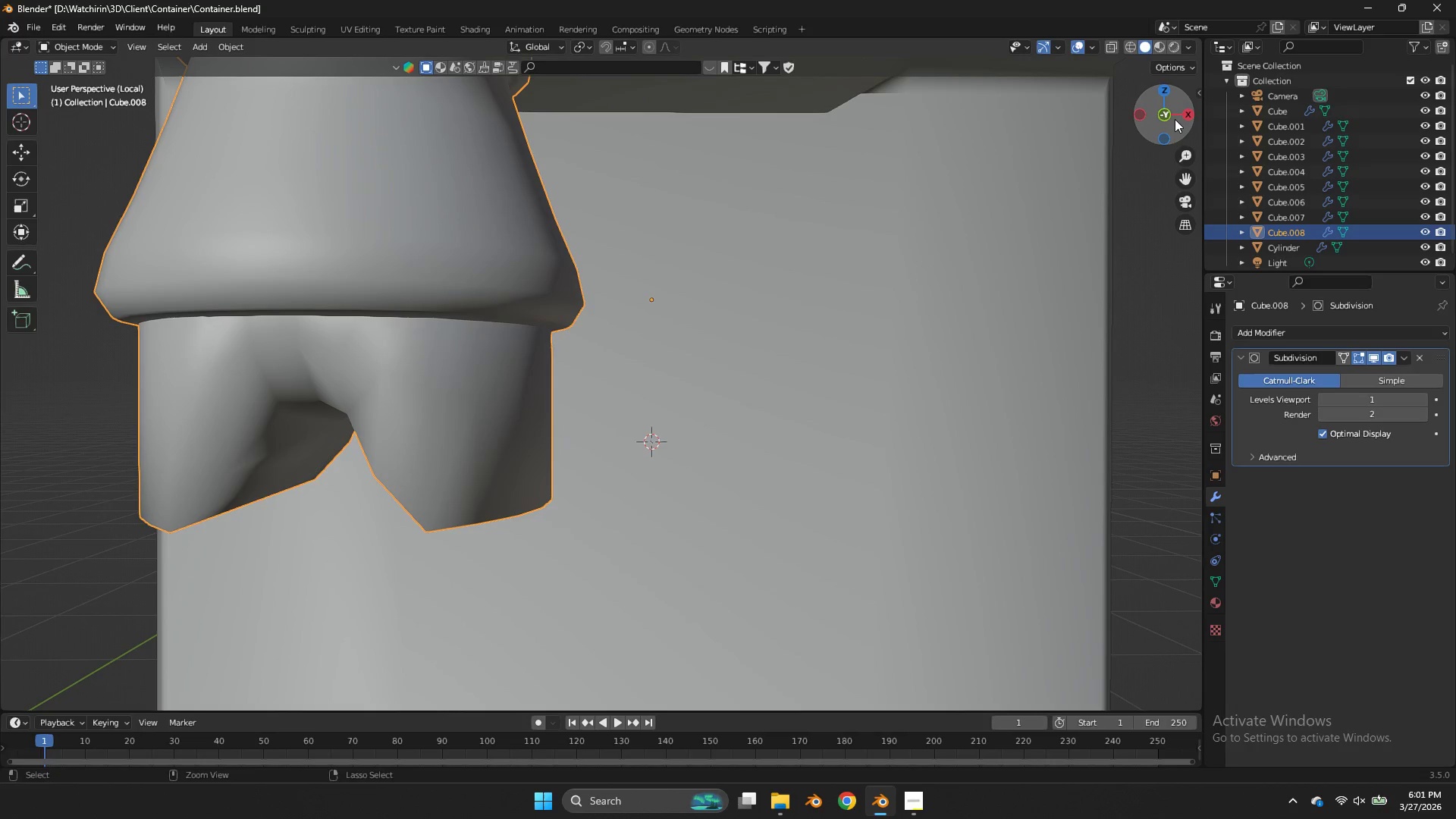 
key(Control+S)
 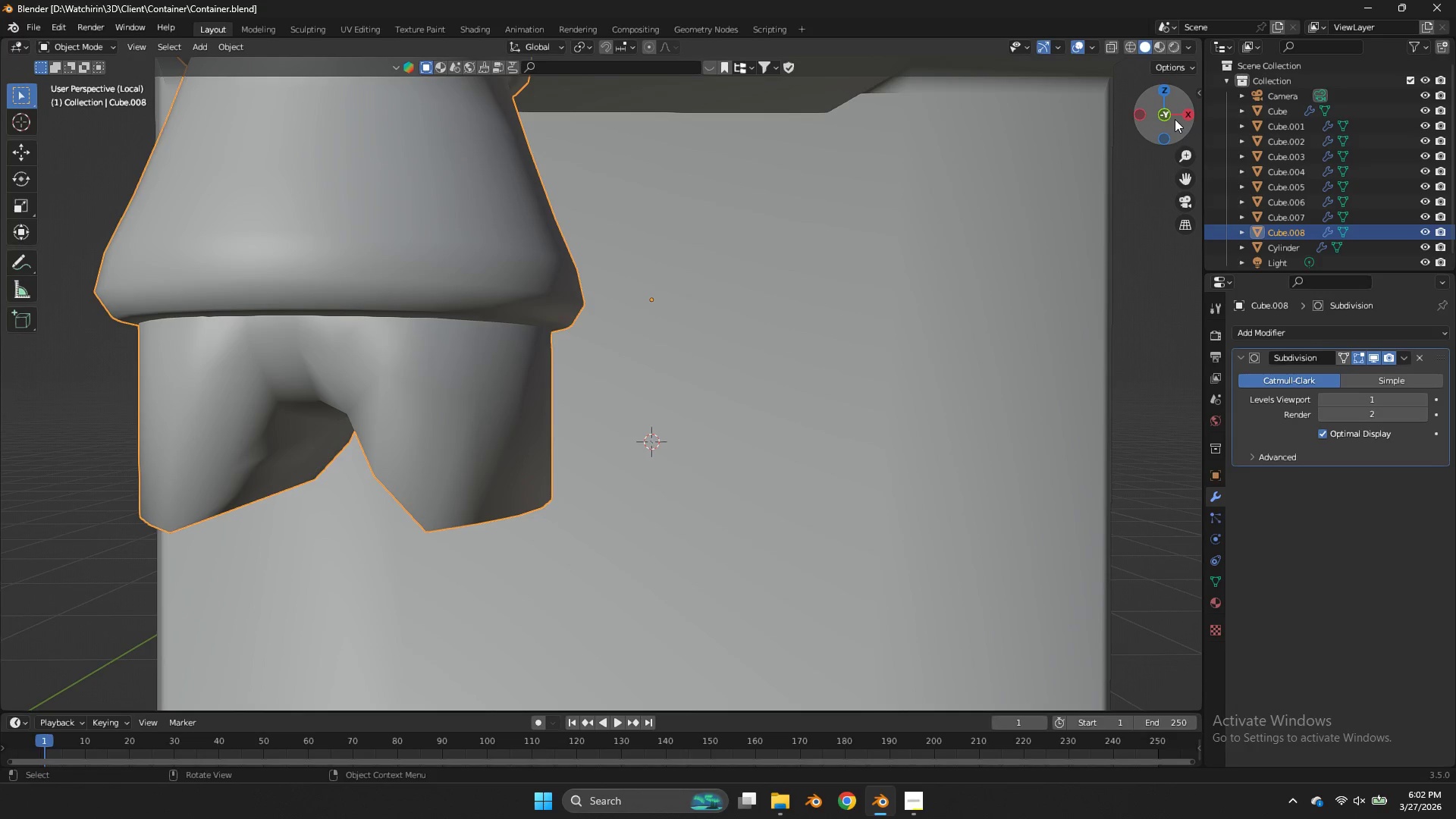 
wait(76.38)
 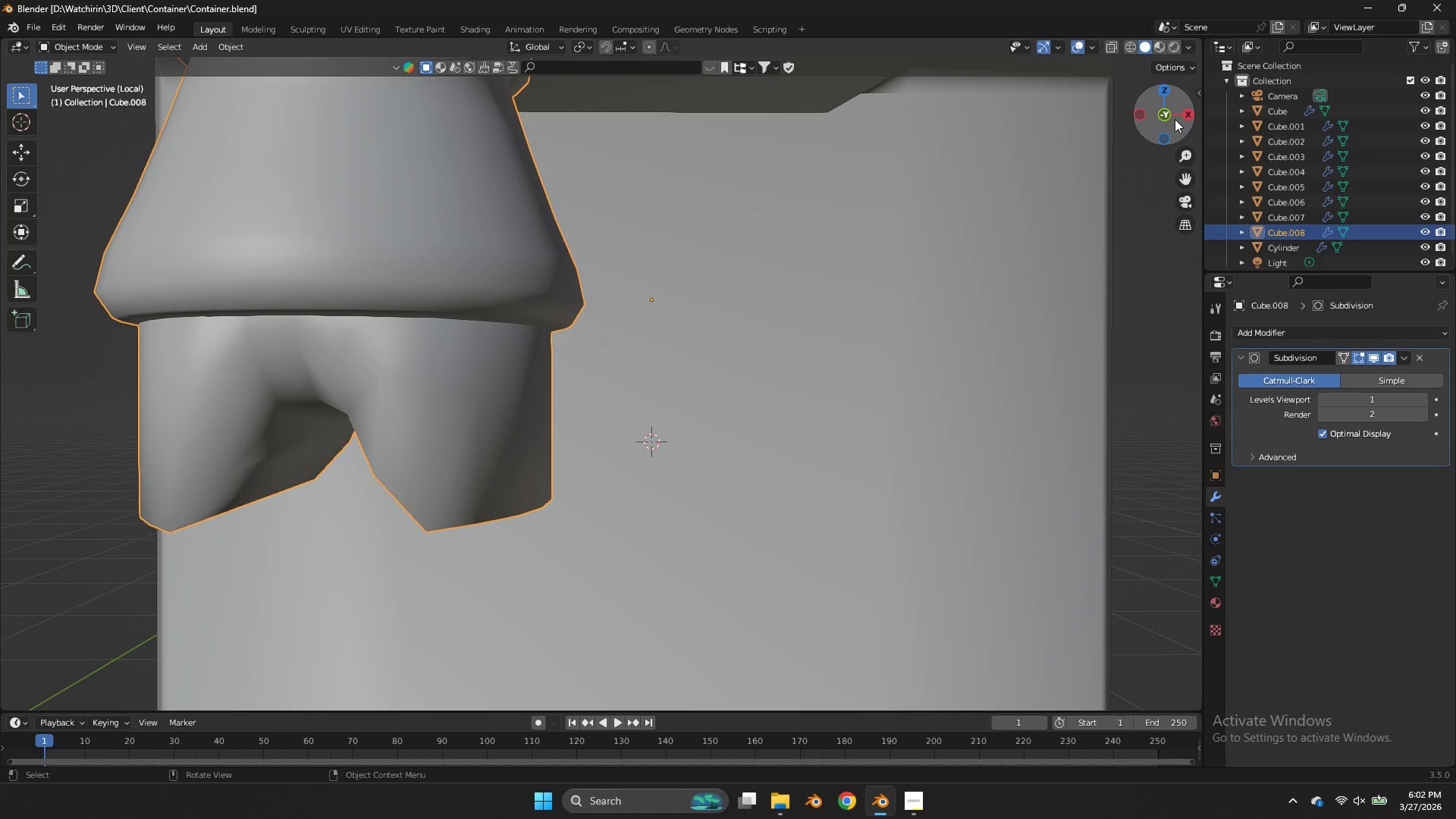 
left_click([1175, 119])
 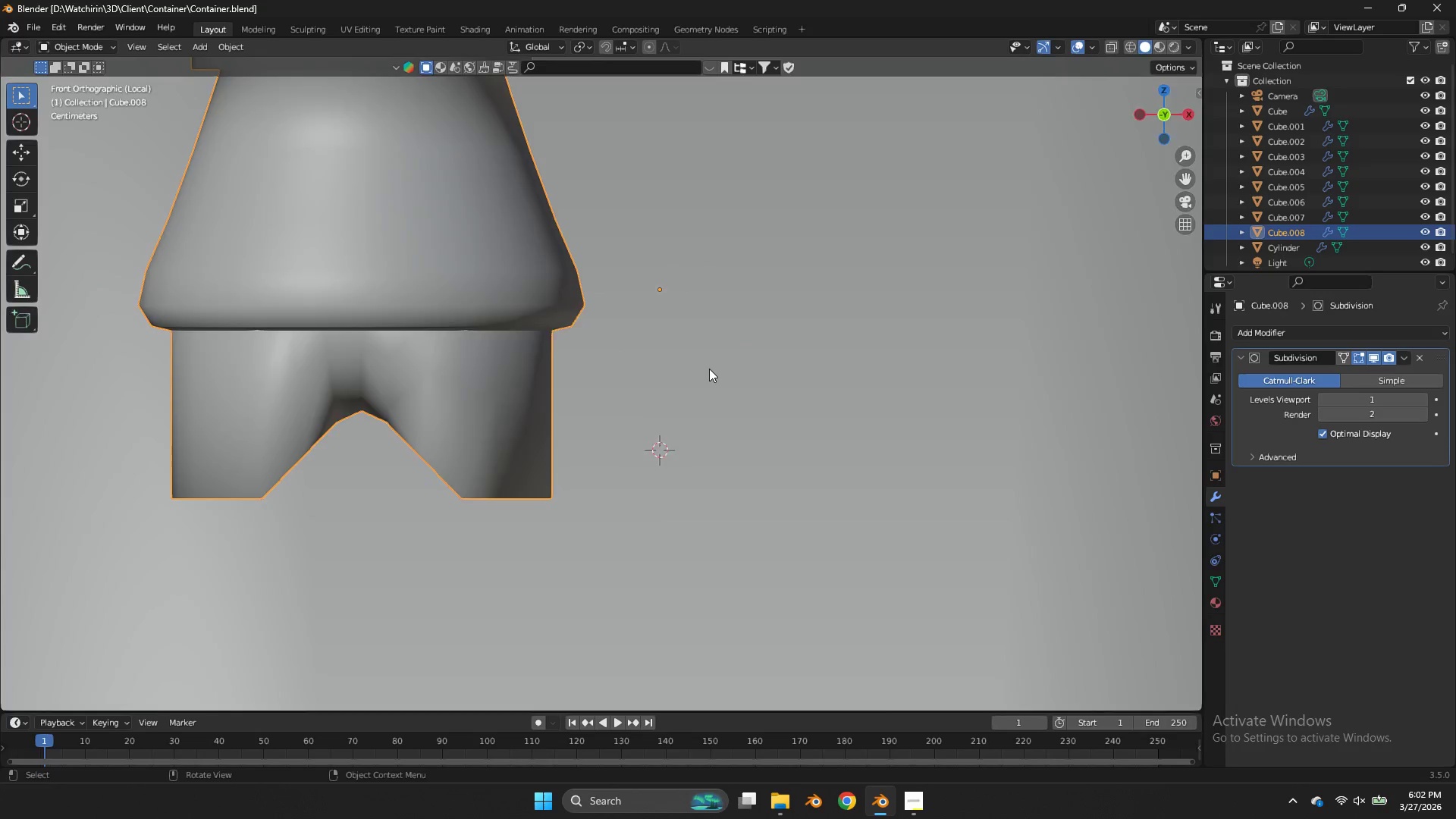 
scroll: coordinate [709, 369], scroll_direction: down, amount: 2.0
 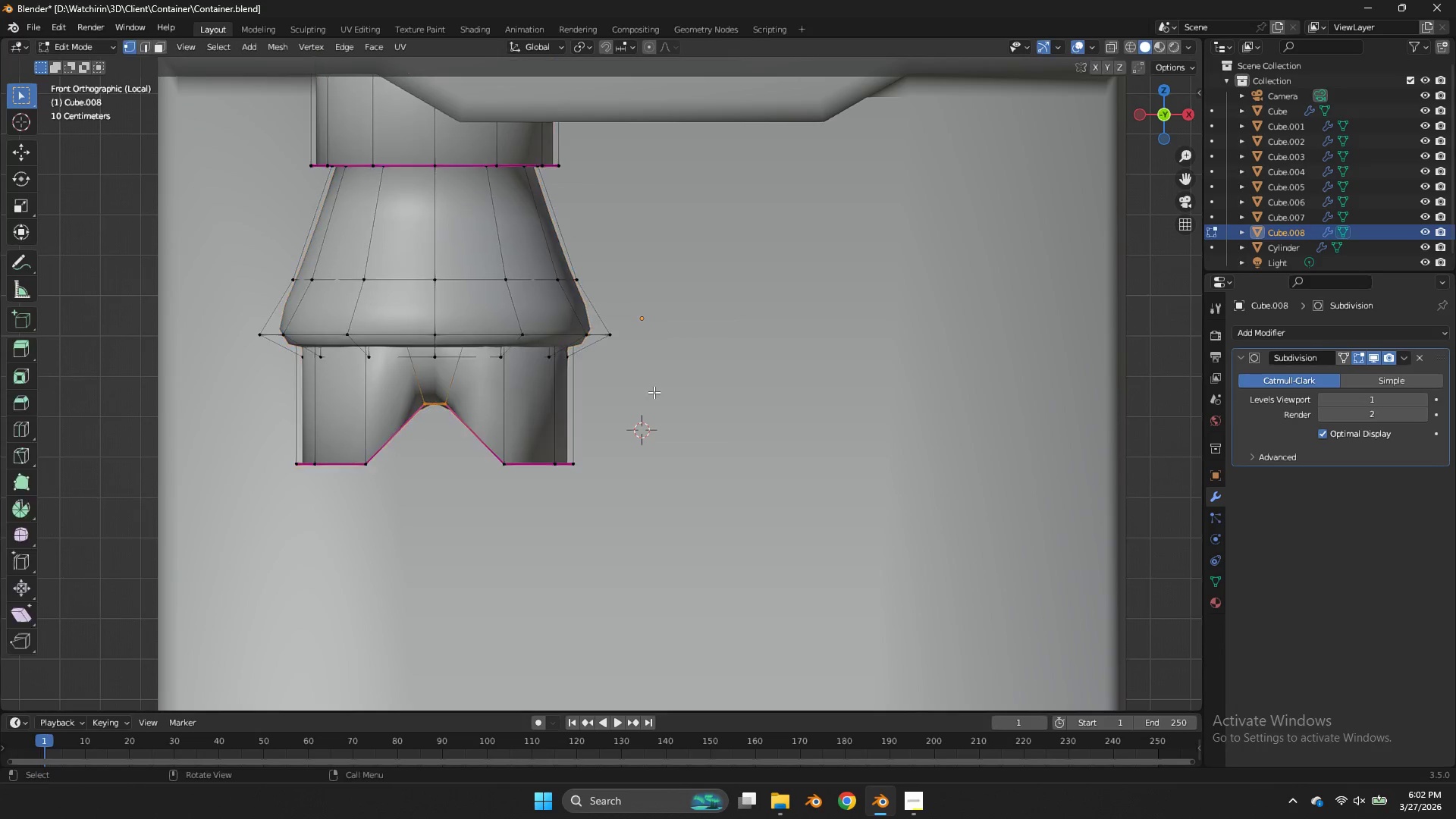 
key(Tab)
 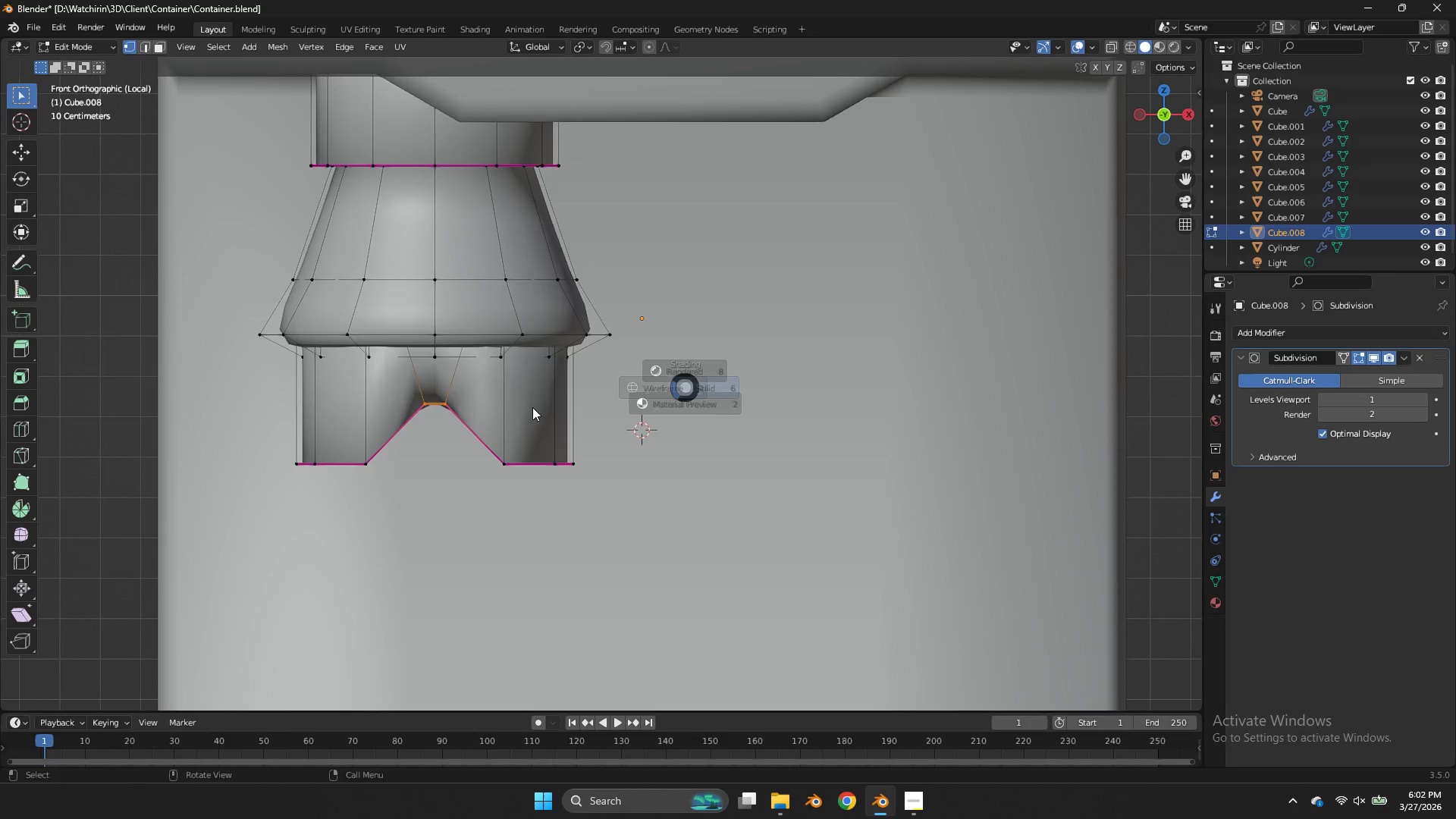 
key(Z)
 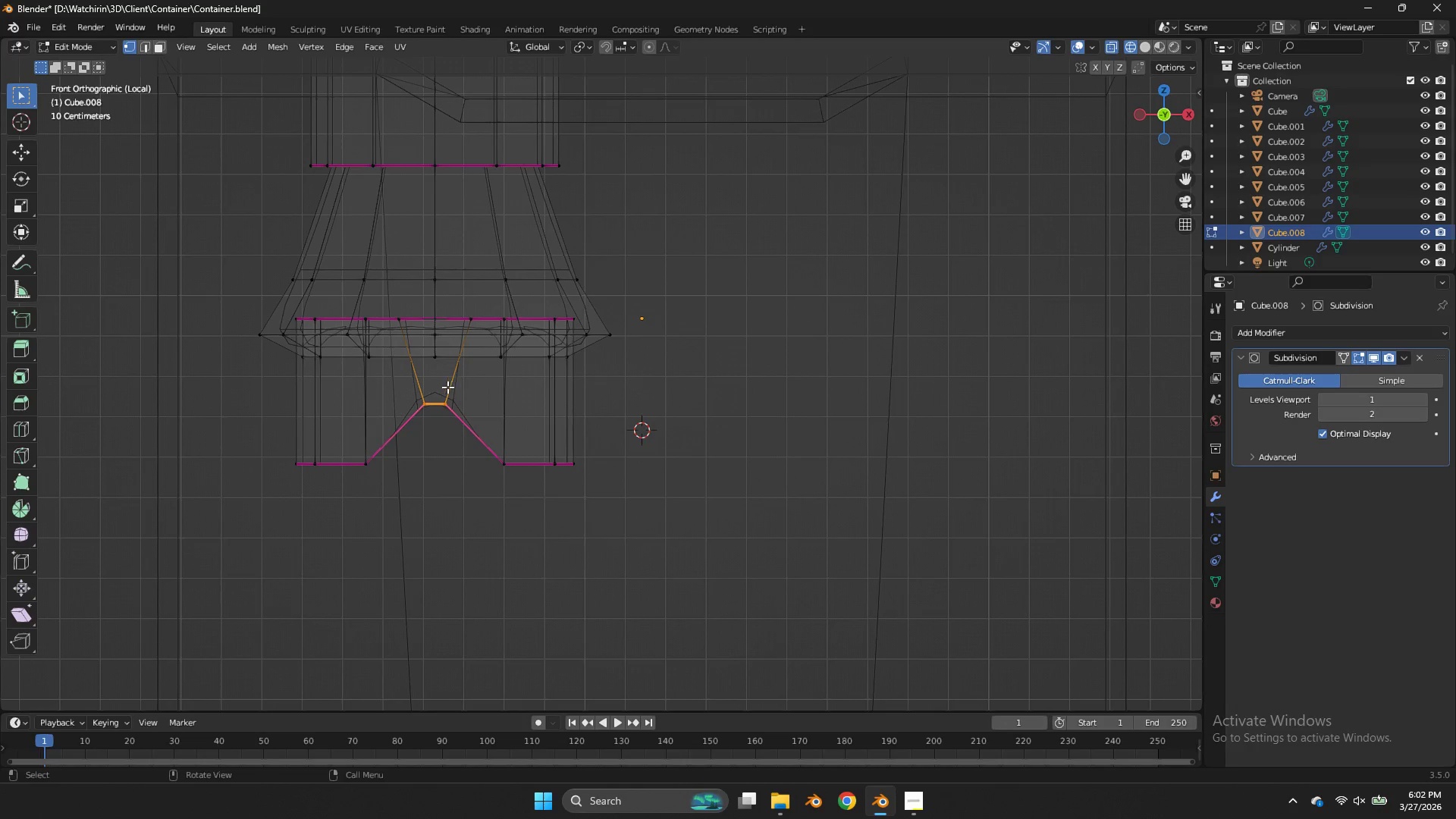 
hold_key(key=ControlLeft, duration=2.17)
 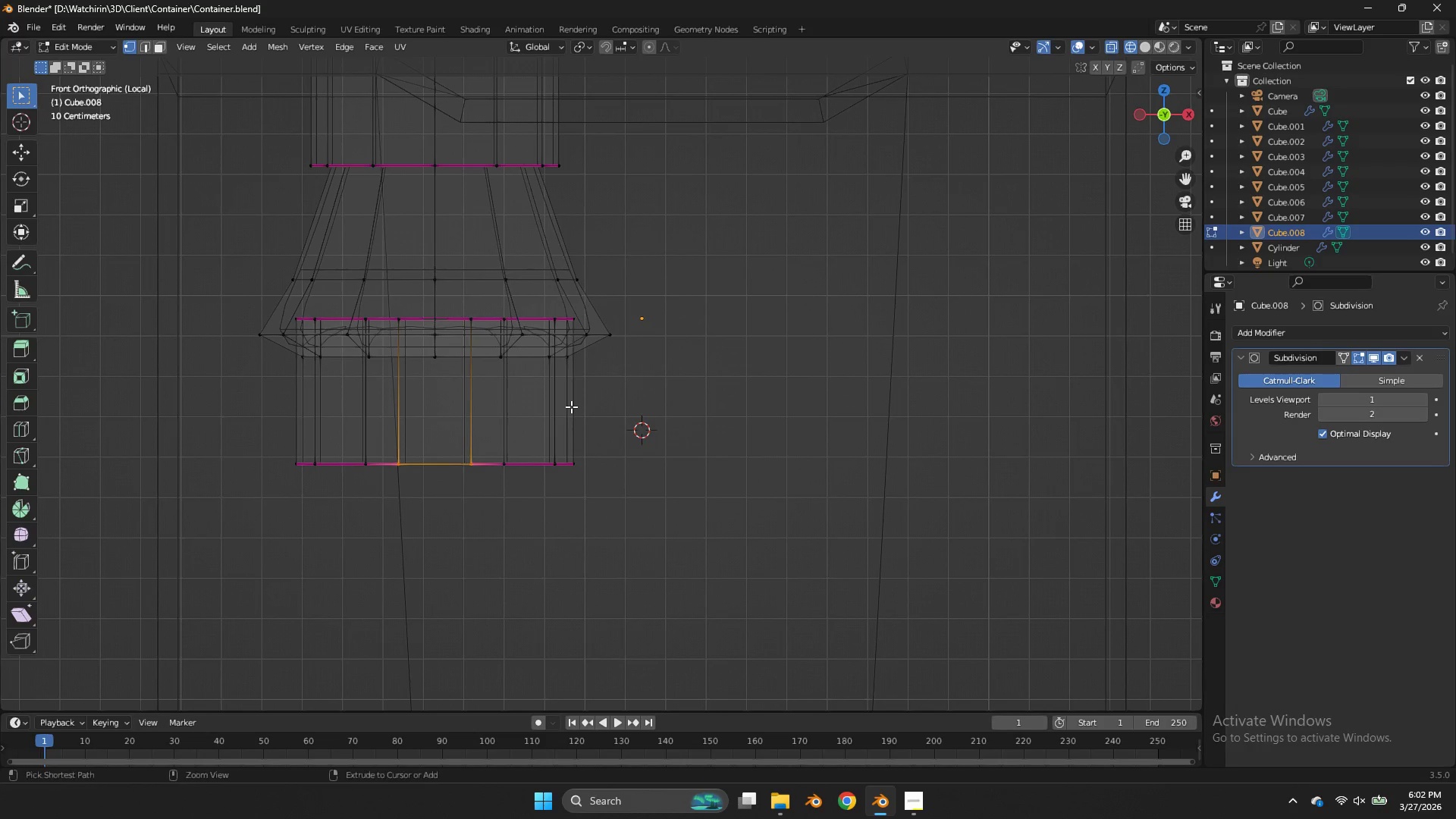 
hold_key(key=Z, duration=1.52)
 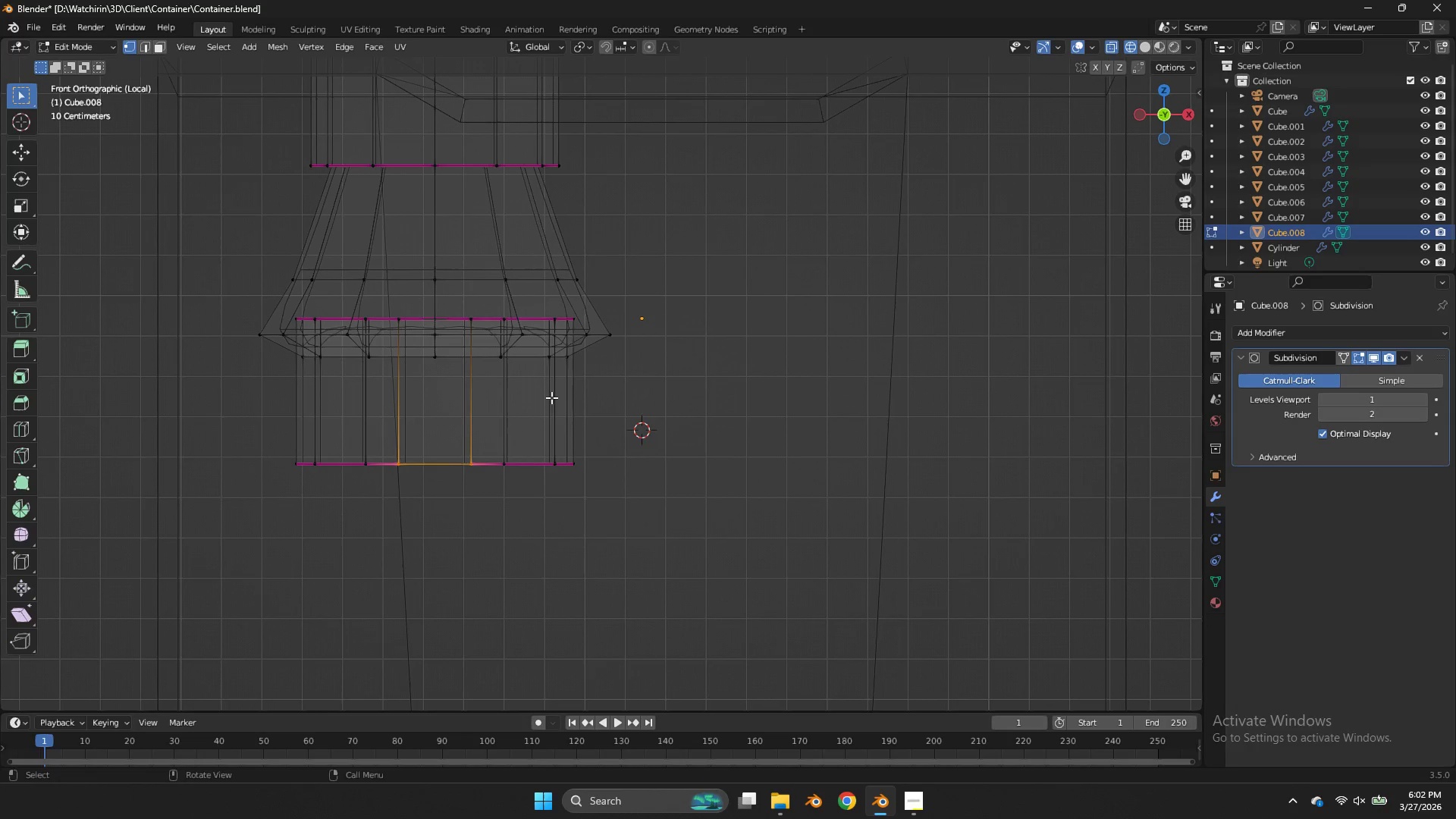 
hold_key(key=Z, duration=0.33)
 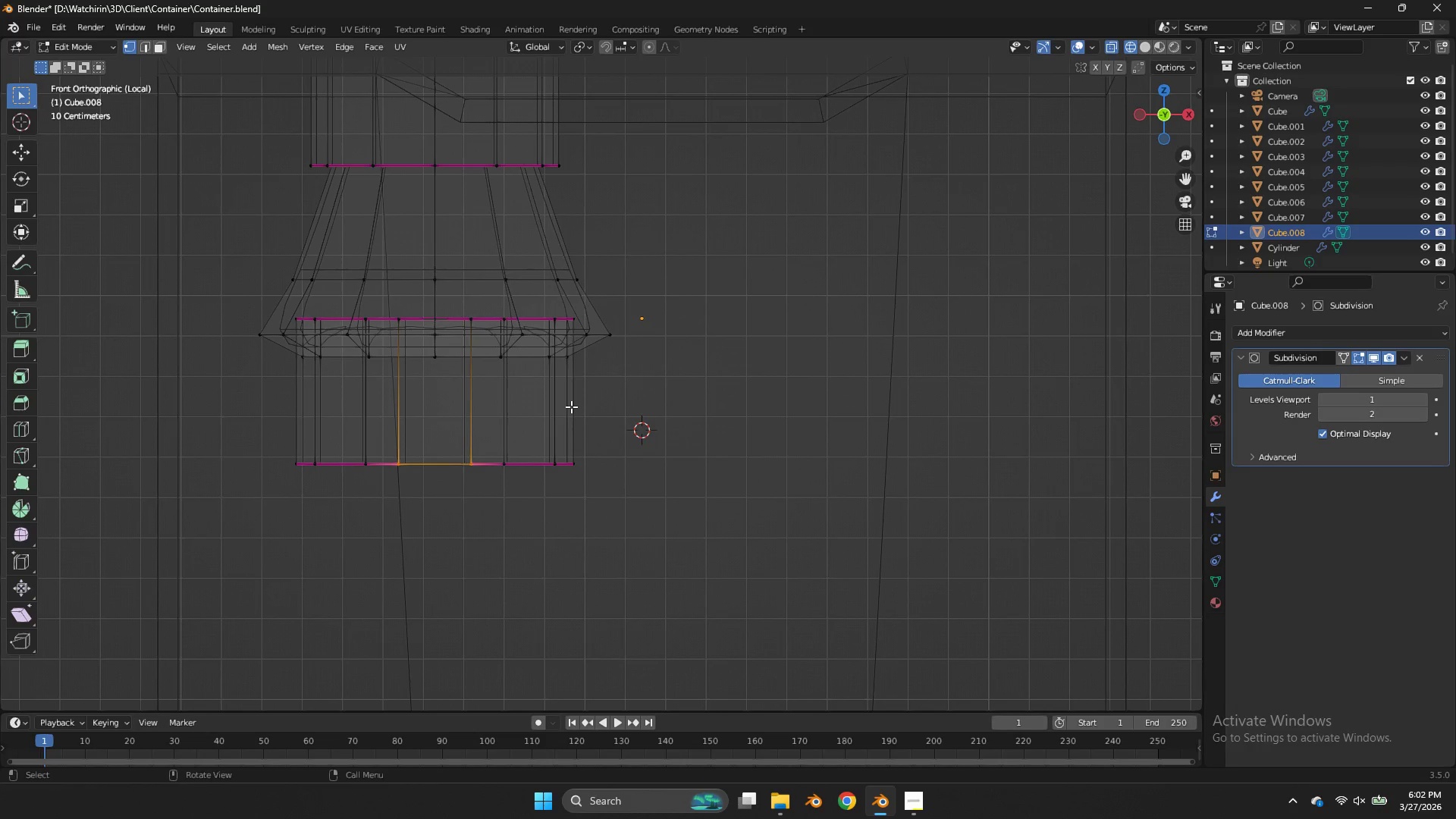 
key(Control+Z)
 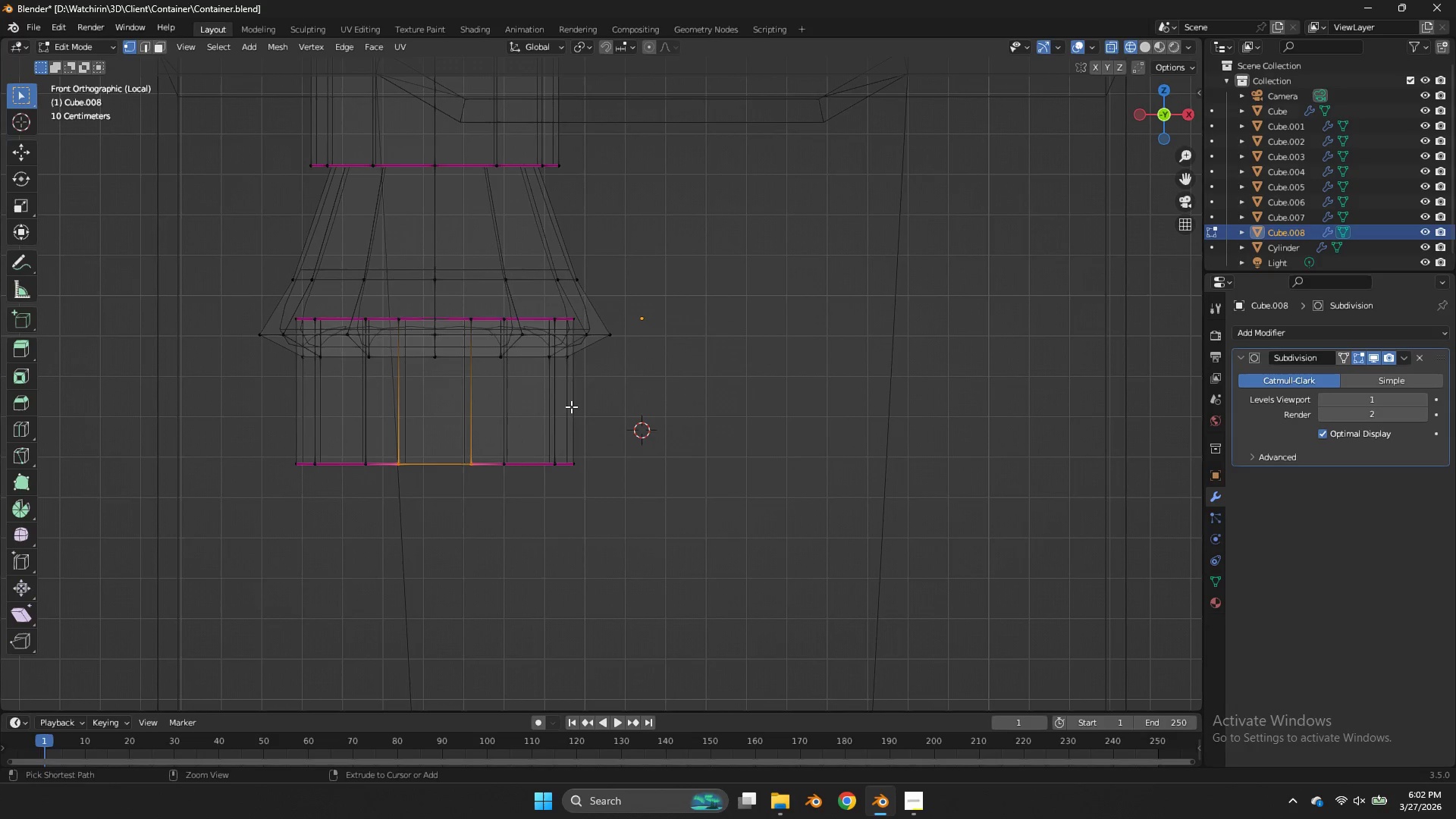 
key(Control+Z)
 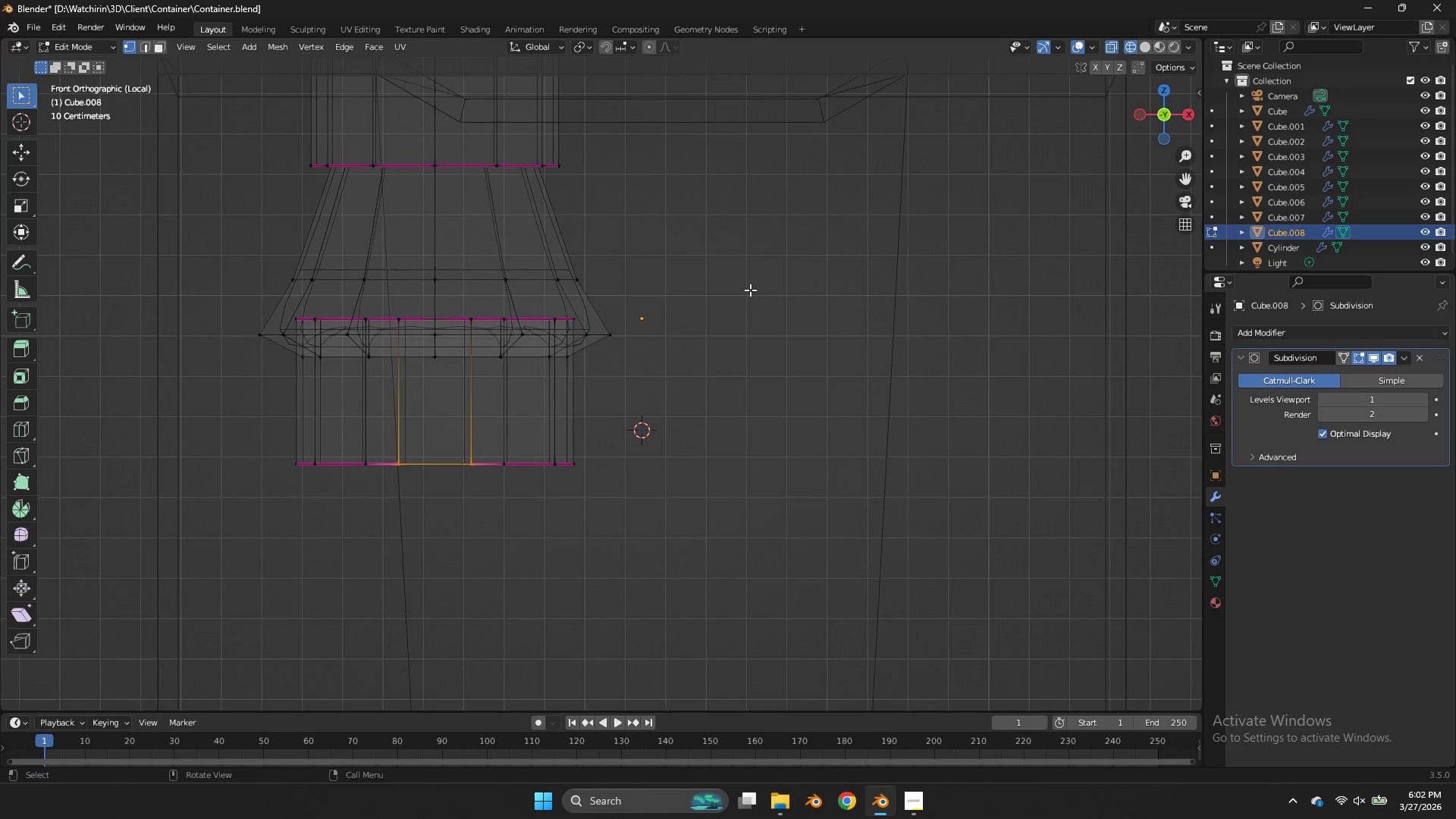 
key(Tab)
 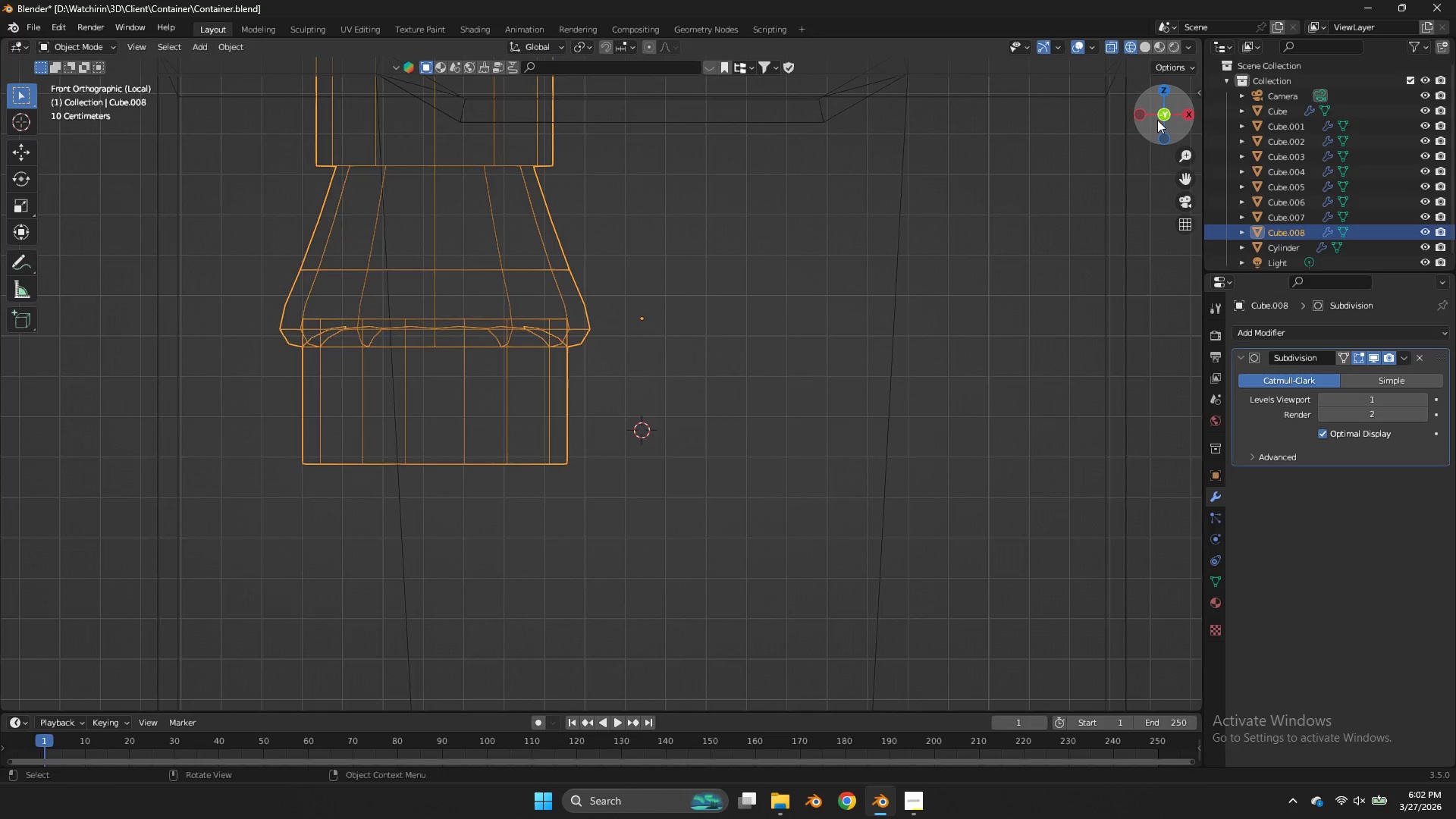 
left_click_drag(start_coordinate=[1159, 118], to_coordinate=[1197, 70])
 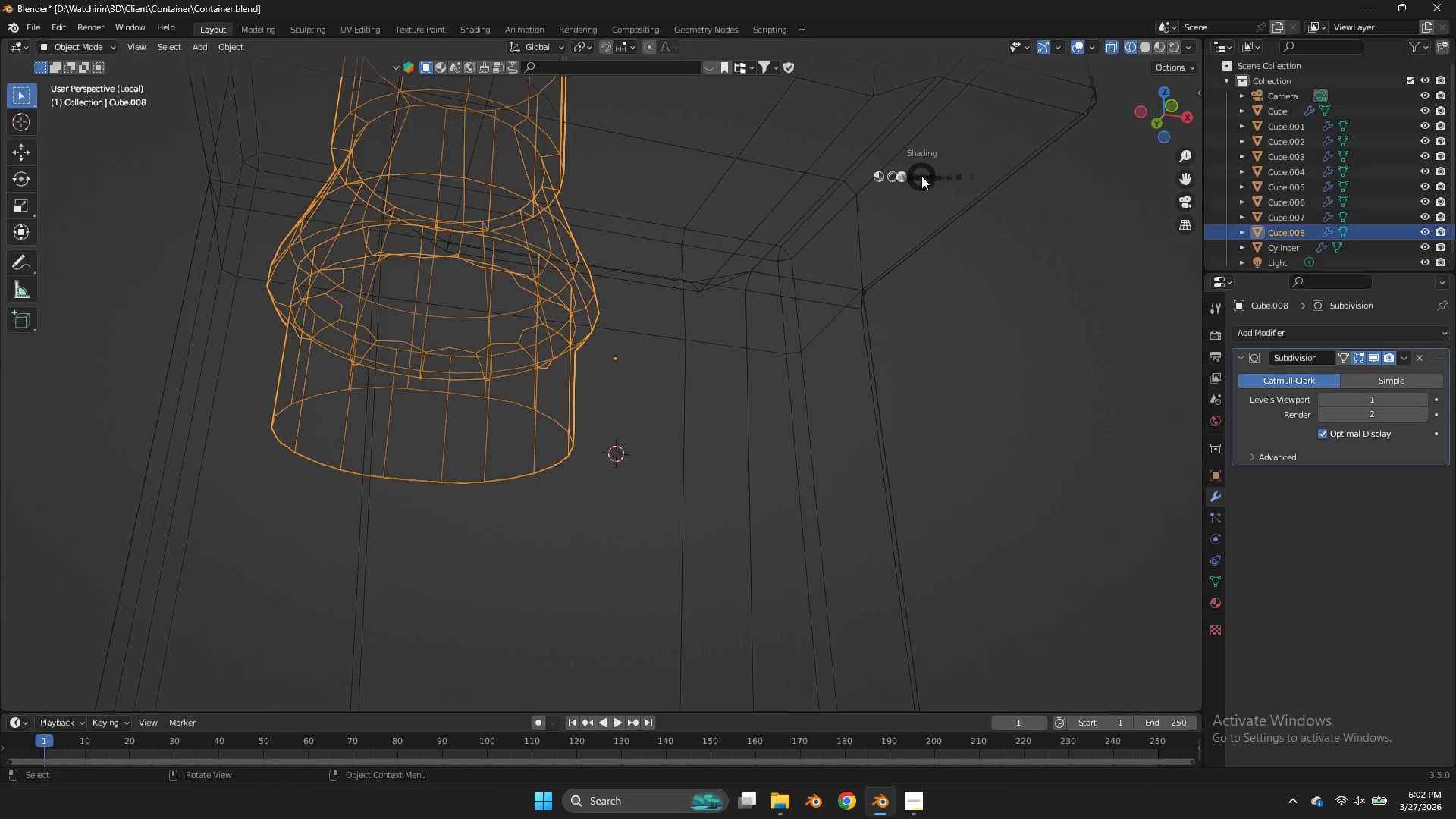 
key(Z)
 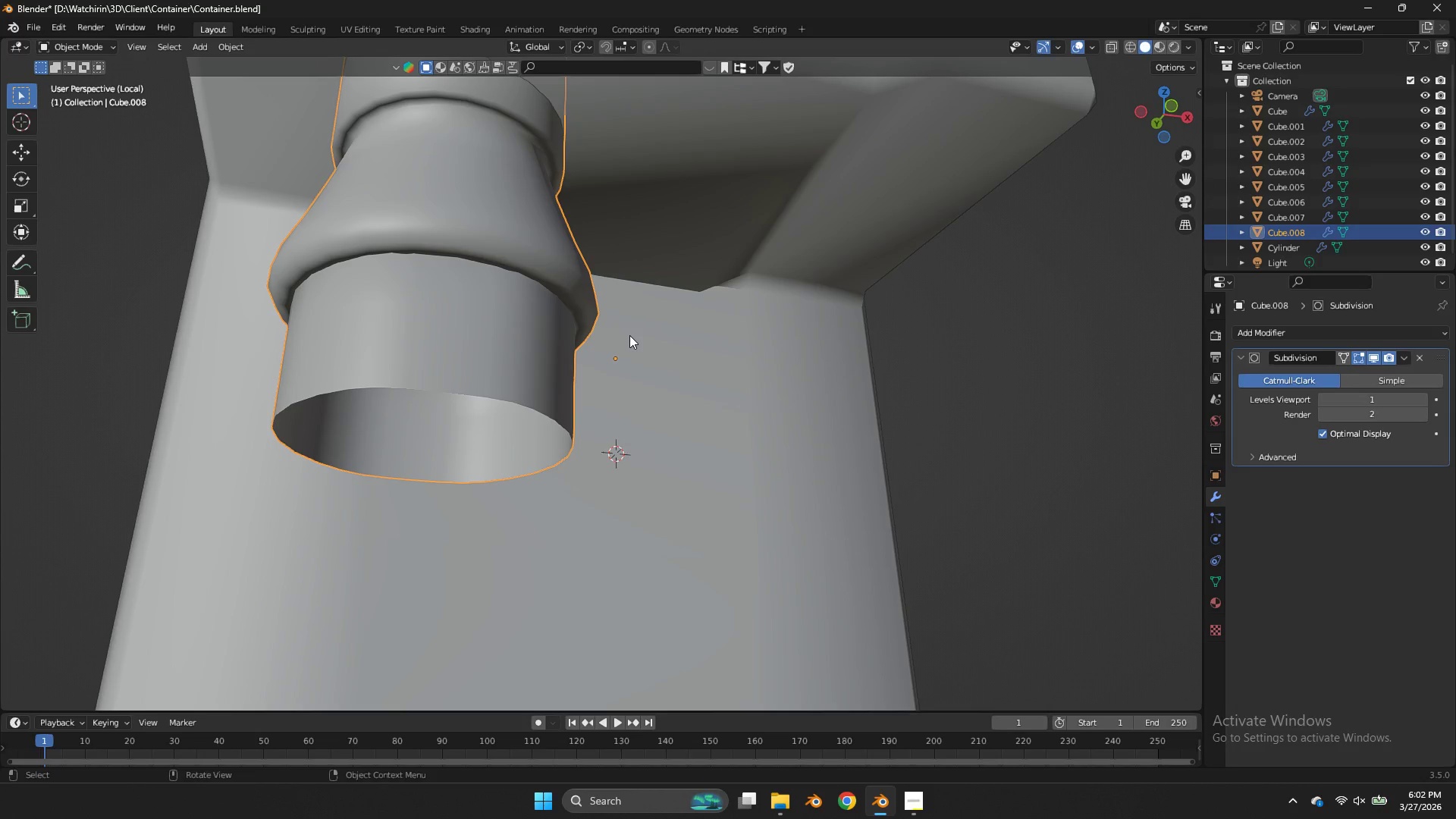 
key(Tab)
 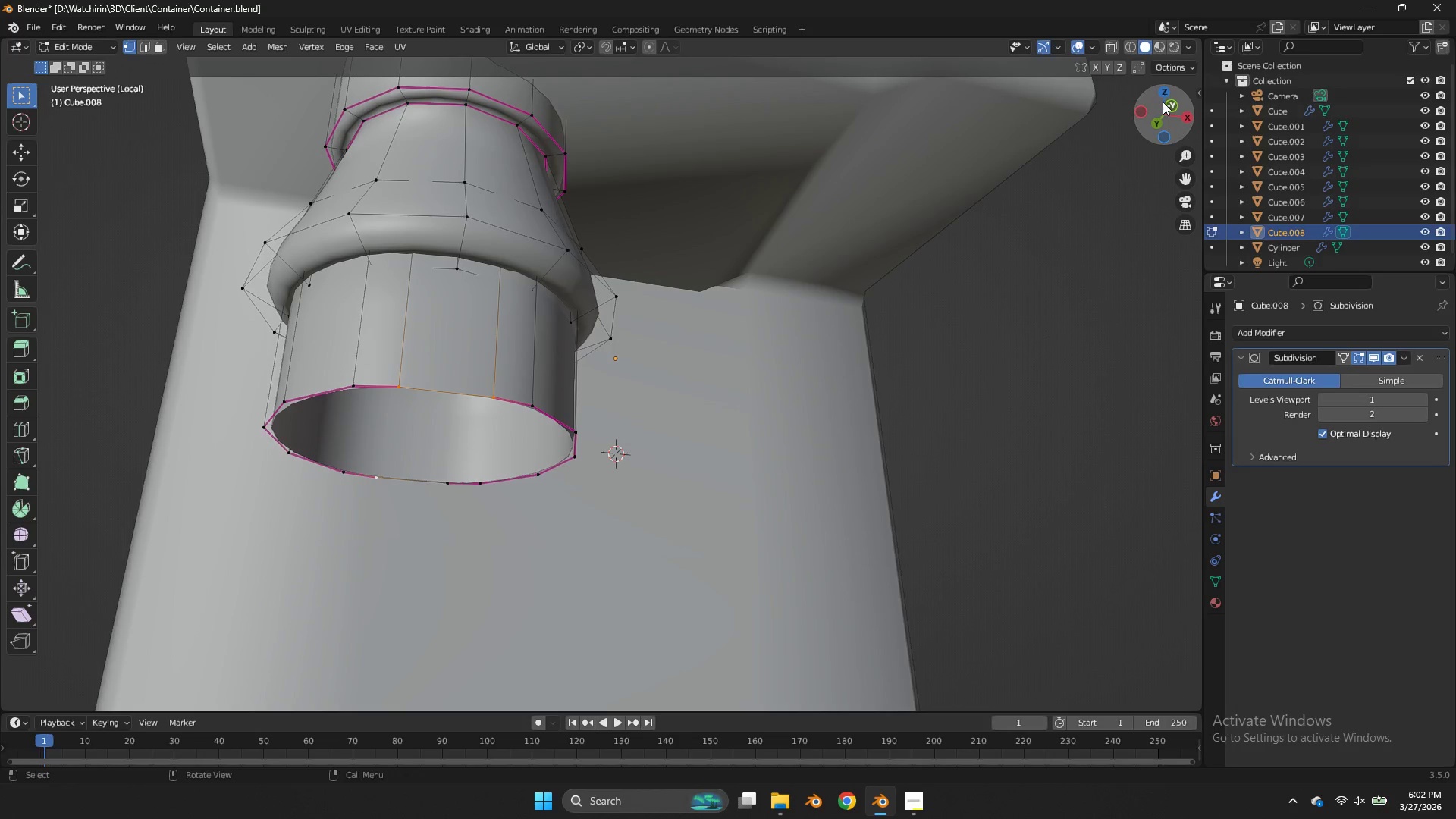 
left_click([1163, 102])
 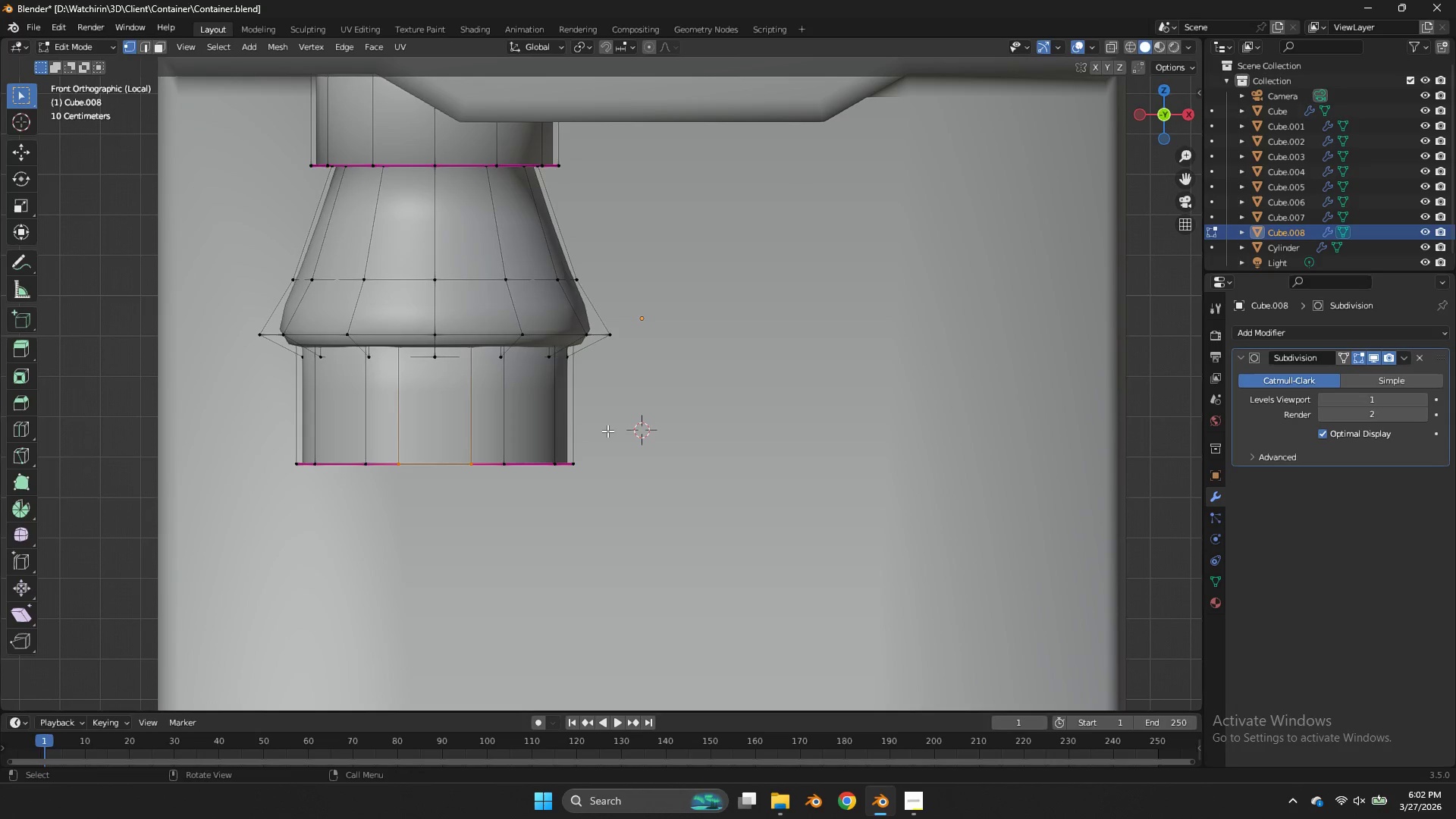 
type(zfffffff)
 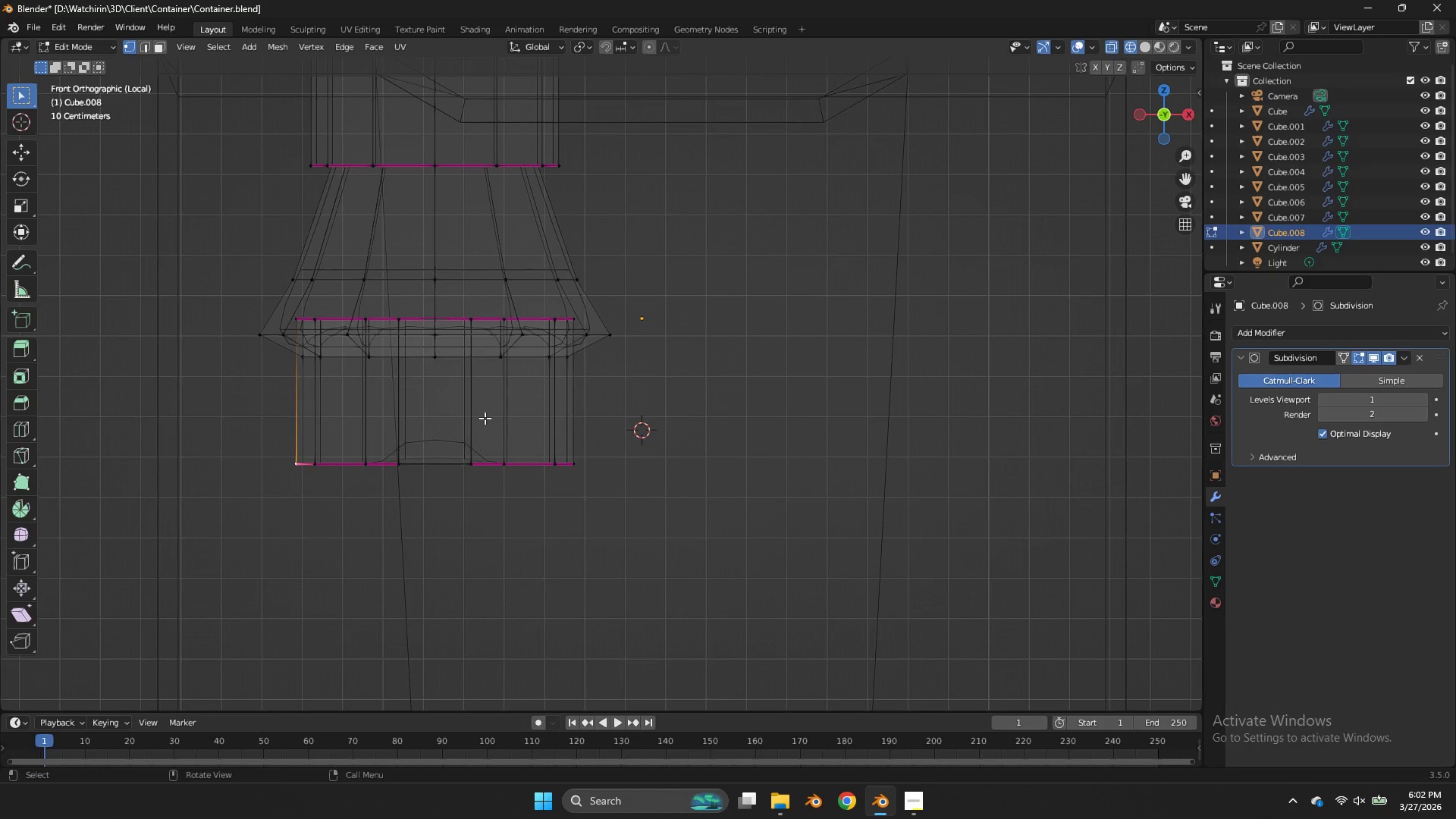 
left_click_drag(start_coordinate=[615, 433], to_coordinate=[567, 481])
 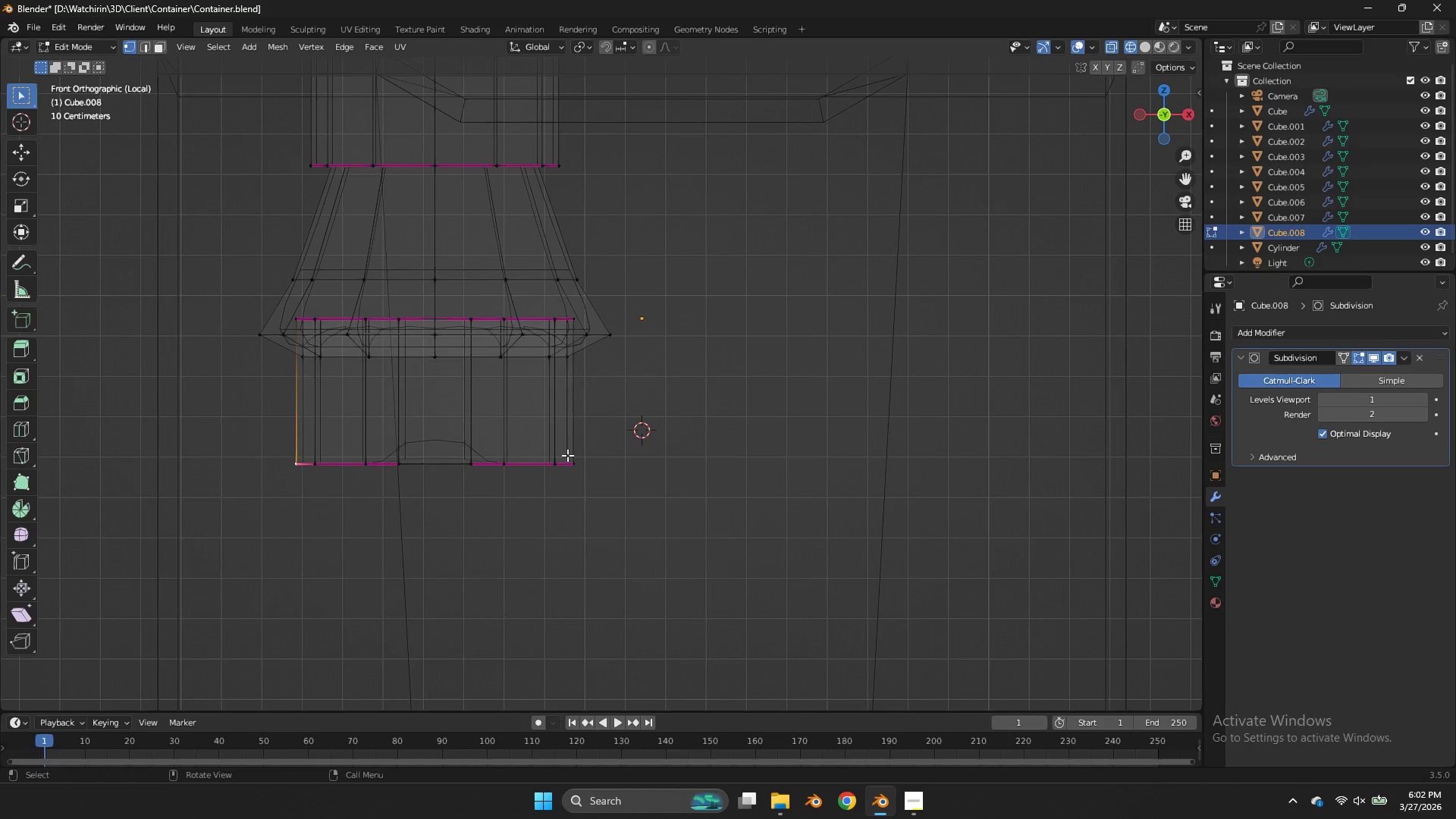 
type(fEz)
key(Tab)
key(Tab)
key(Tab)
key(Tab)
 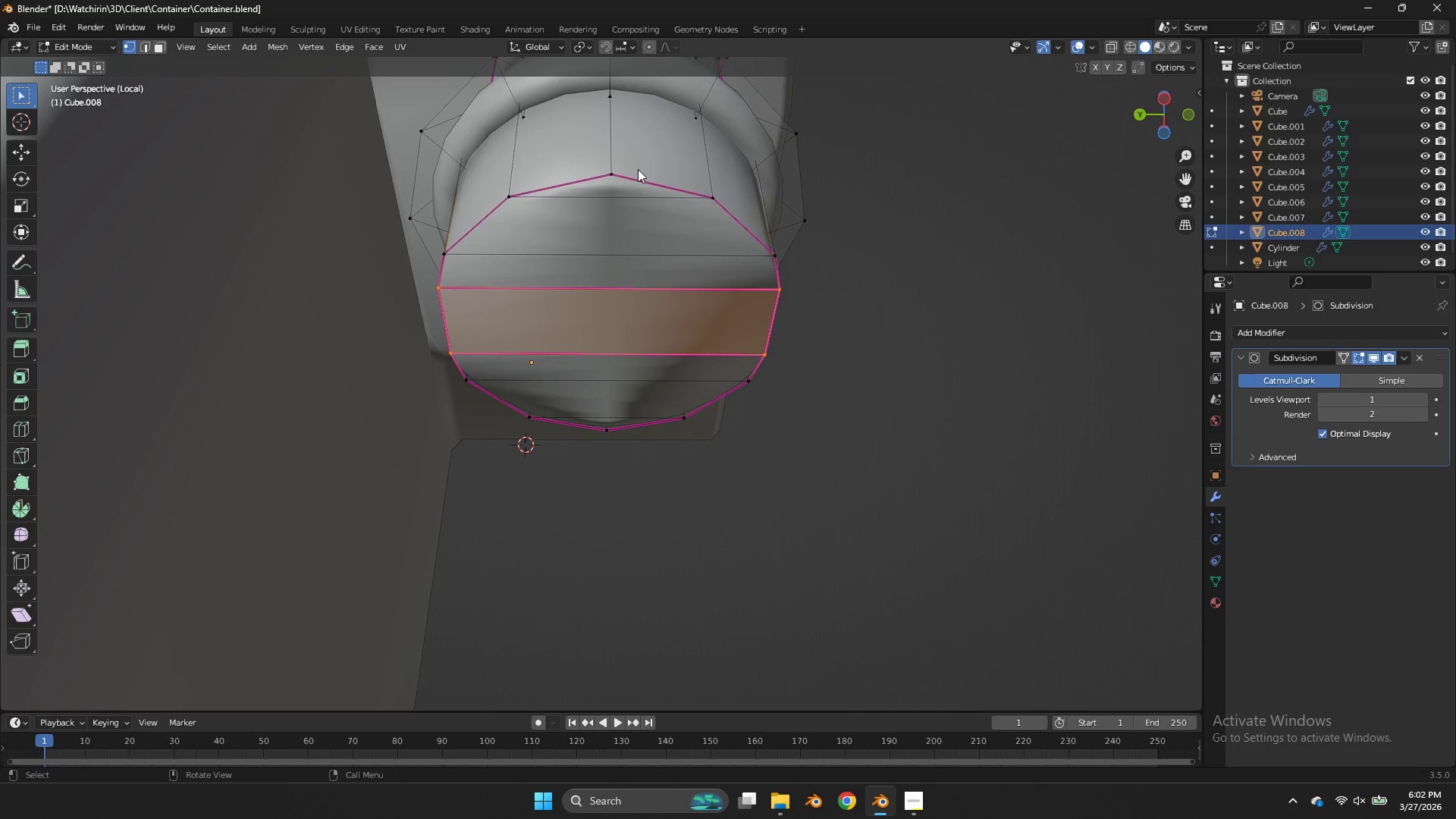 
left_click_drag(start_coordinate=[485, 418], to_coordinate=[375, 514])
 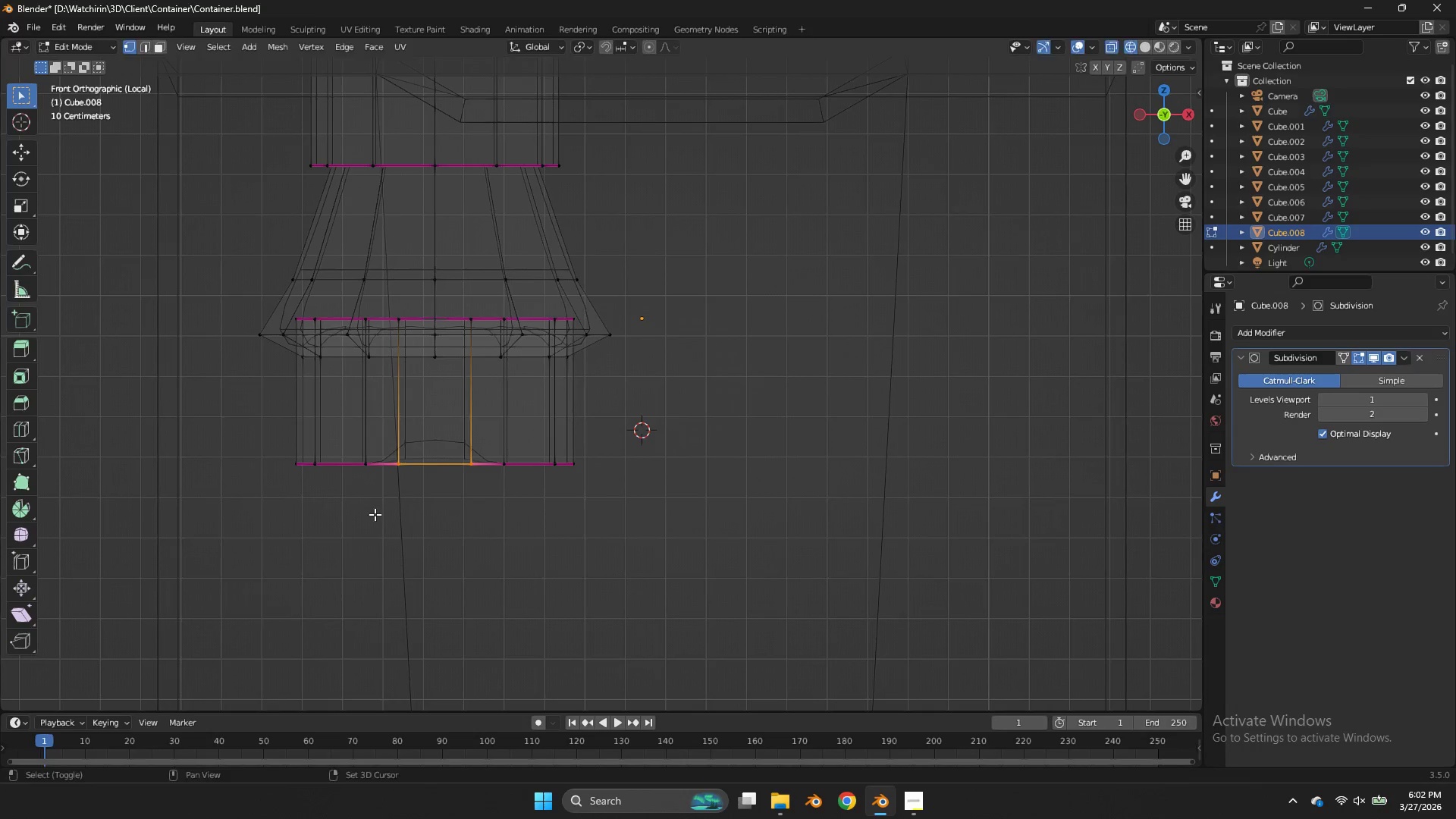 
left_click_drag(start_coordinate=[1156, 488], to_coordinate=[1165, 486])
 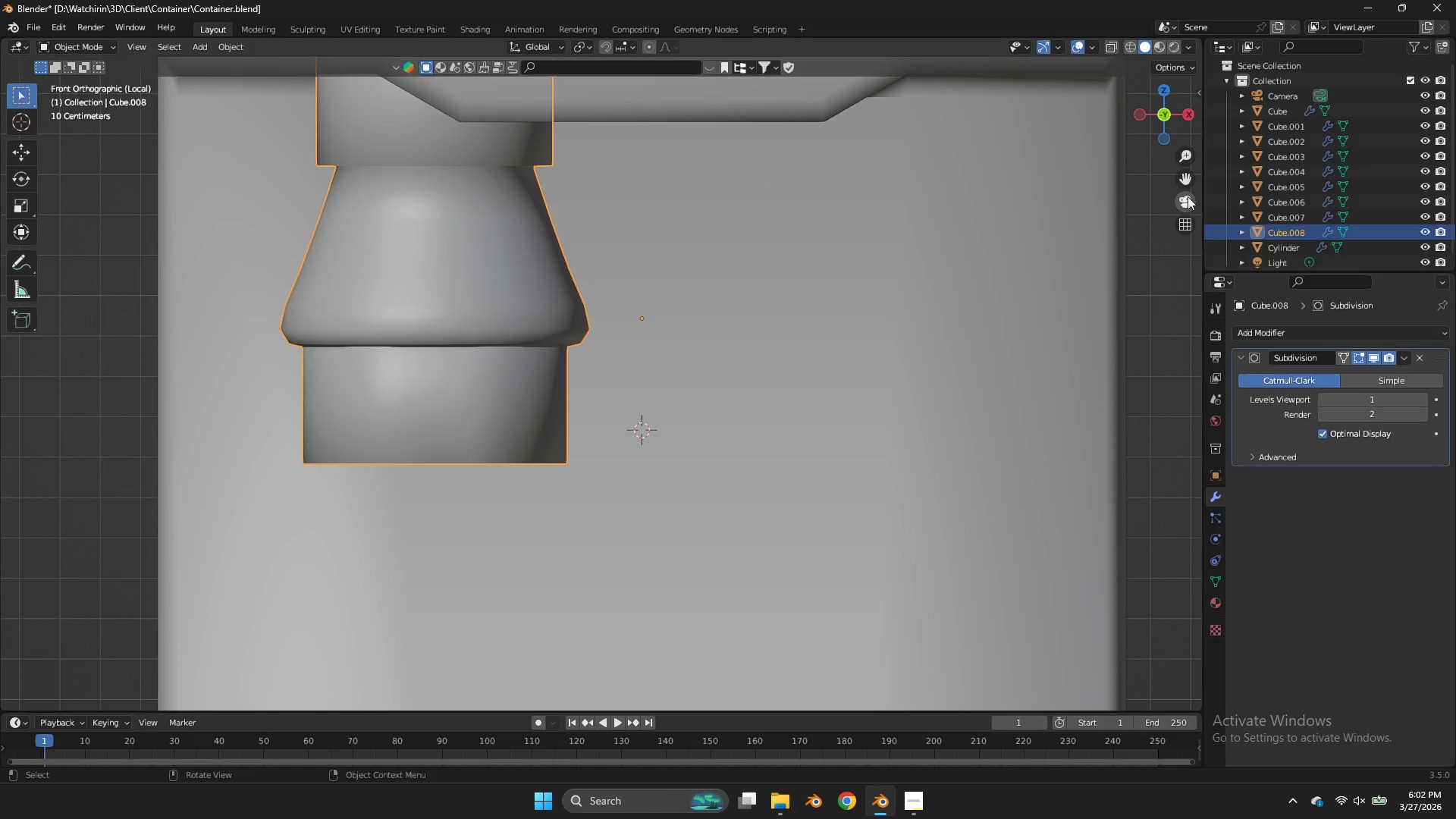 
left_click_drag(start_coordinate=[1179, 109], to_coordinate=[122, 695])
 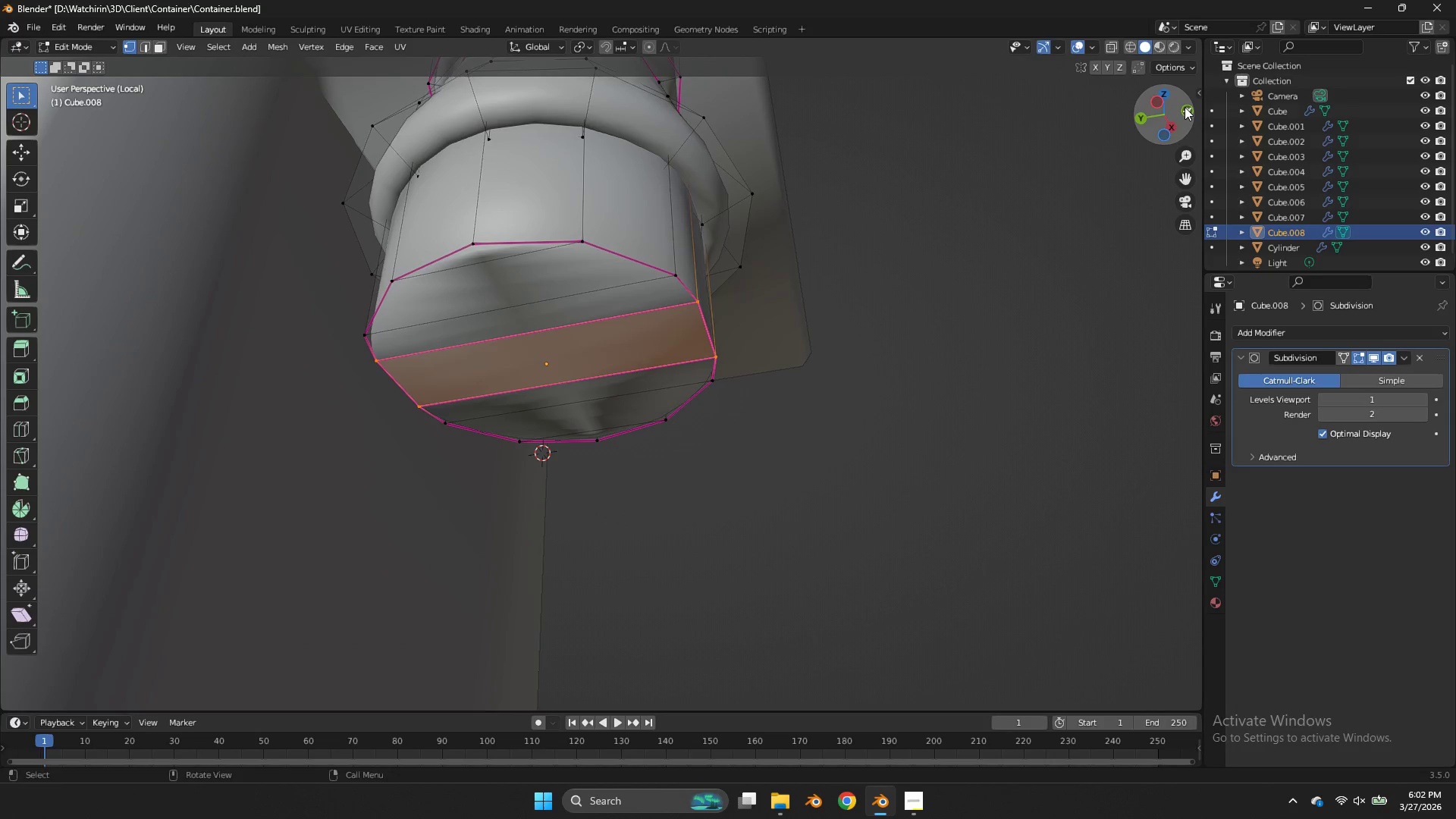 
left_click_drag(start_coordinate=[1185, 107], to_coordinate=[22, 90])
 